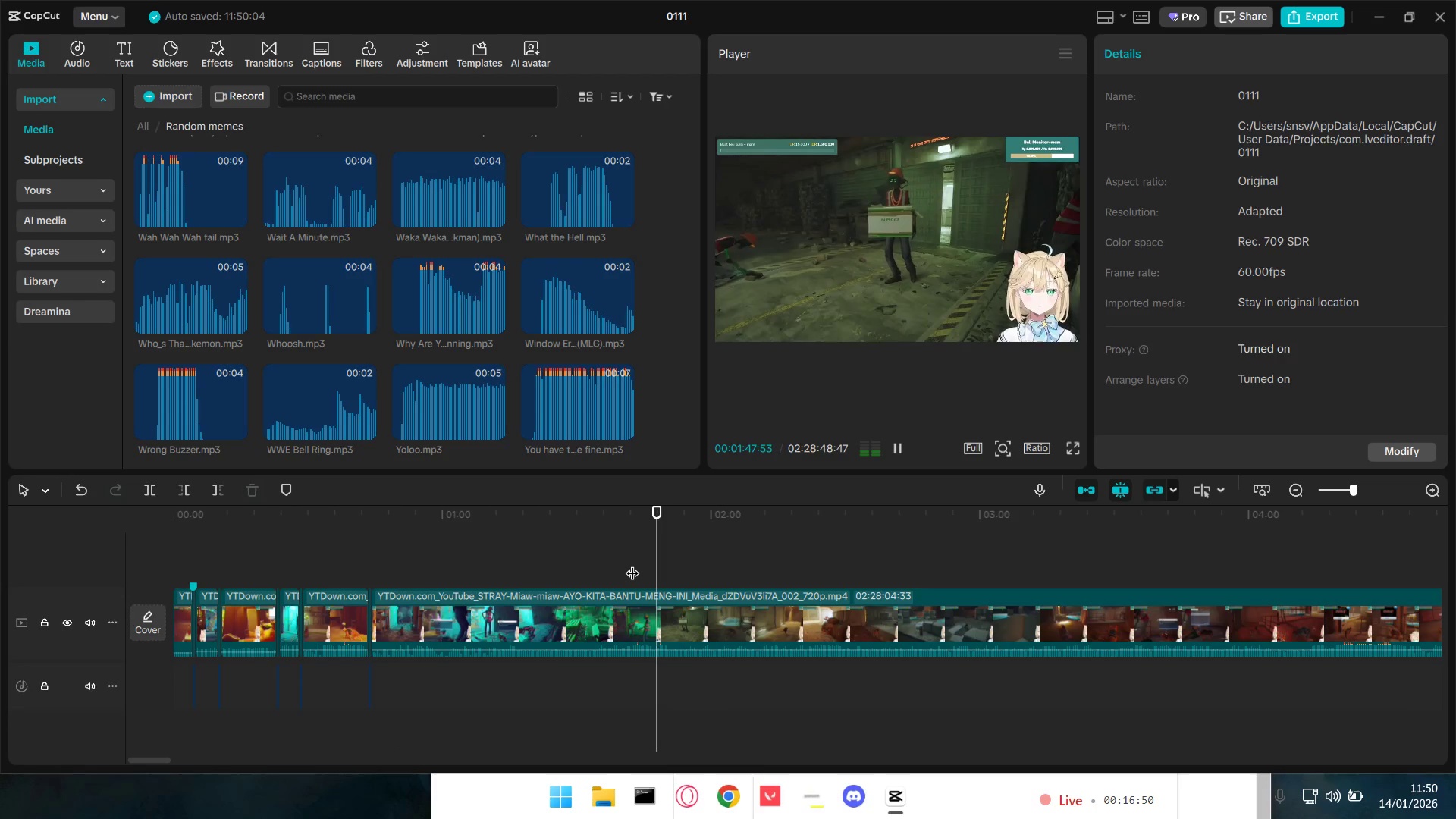 
hold_key(key=ControlLeft, duration=1.48)
scroll: coordinate [821, 651], scroll_direction: down, amount: 6.0
 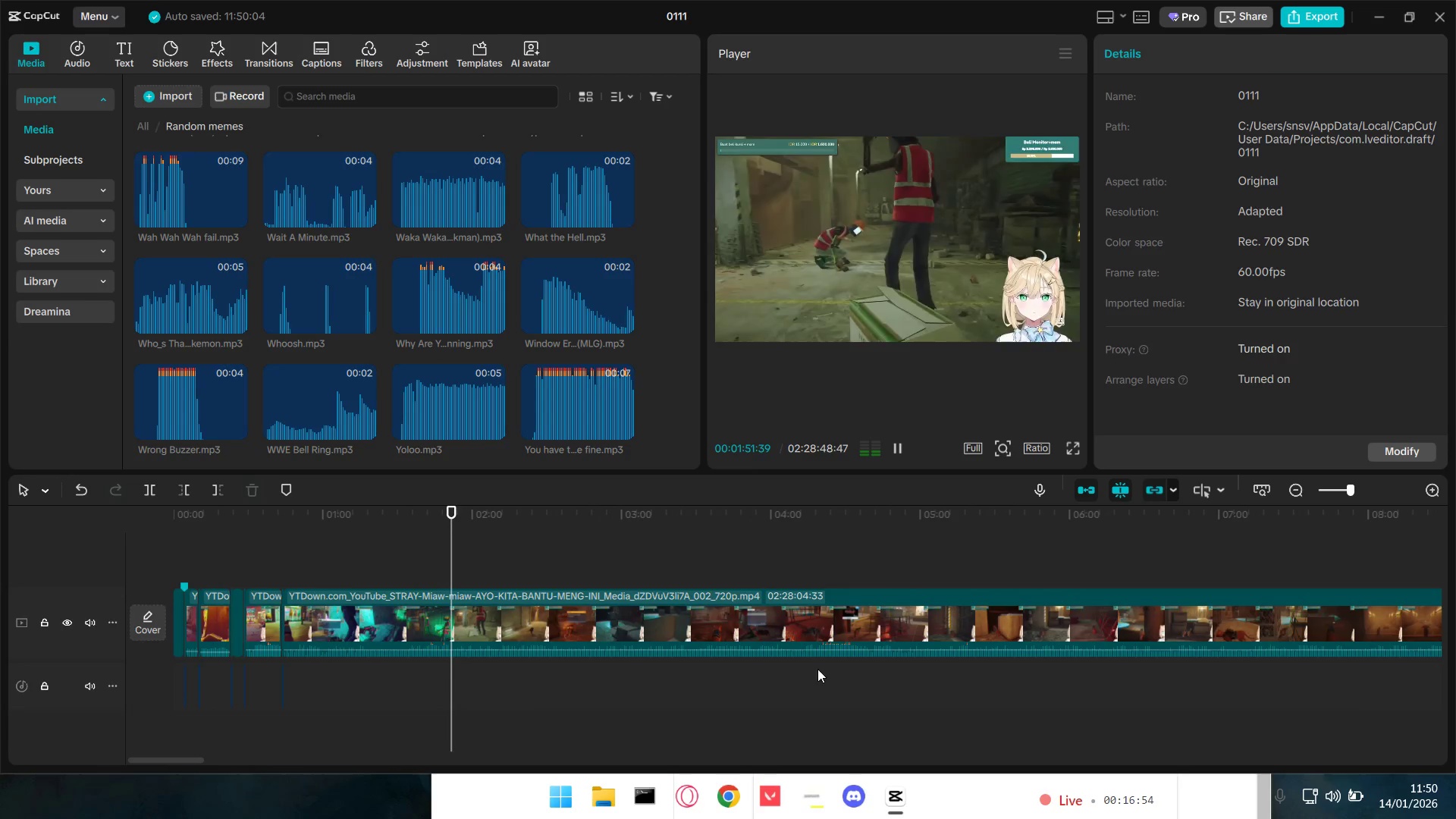 
left_click([816, 573])
 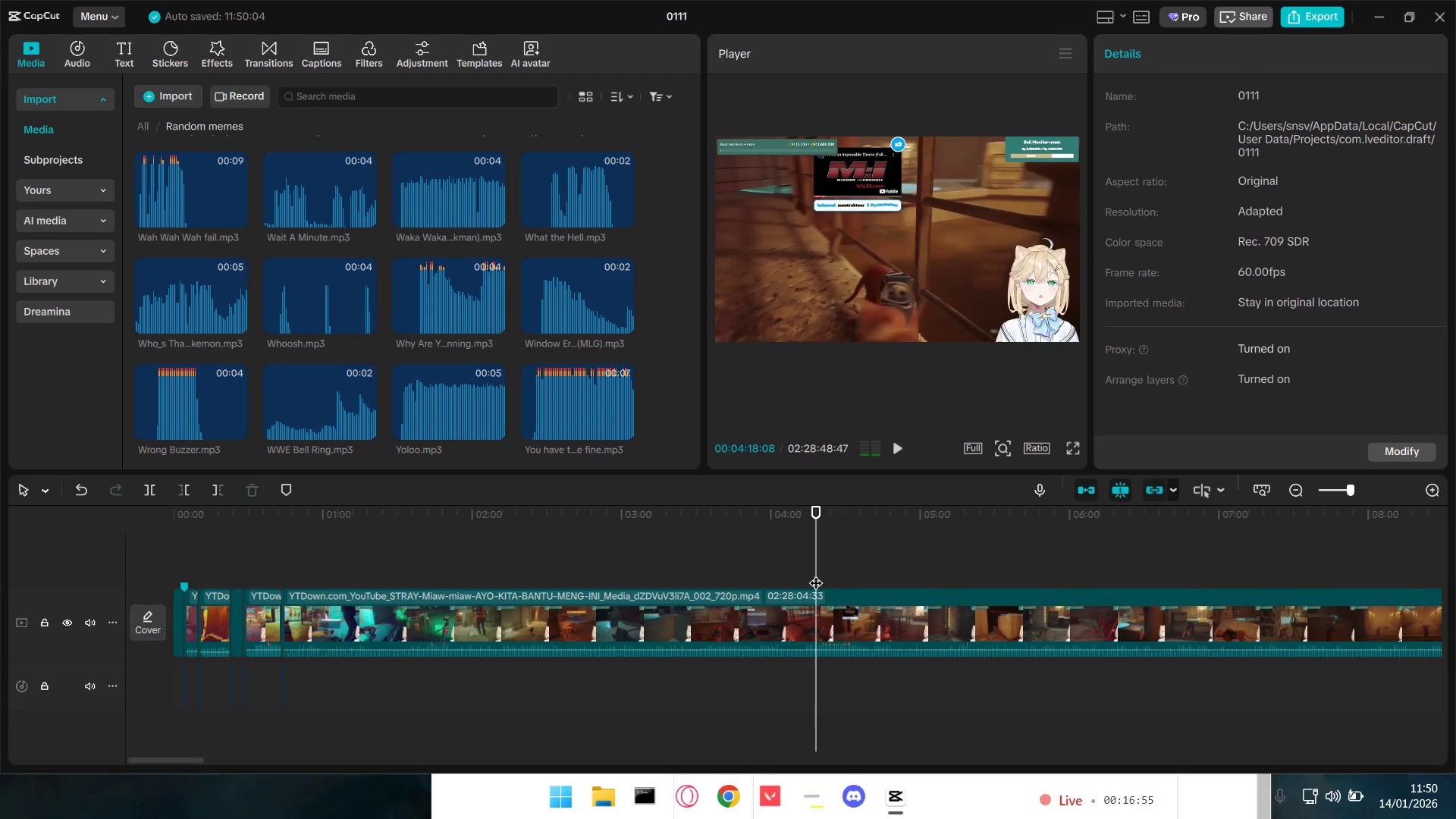 
key(Space)
 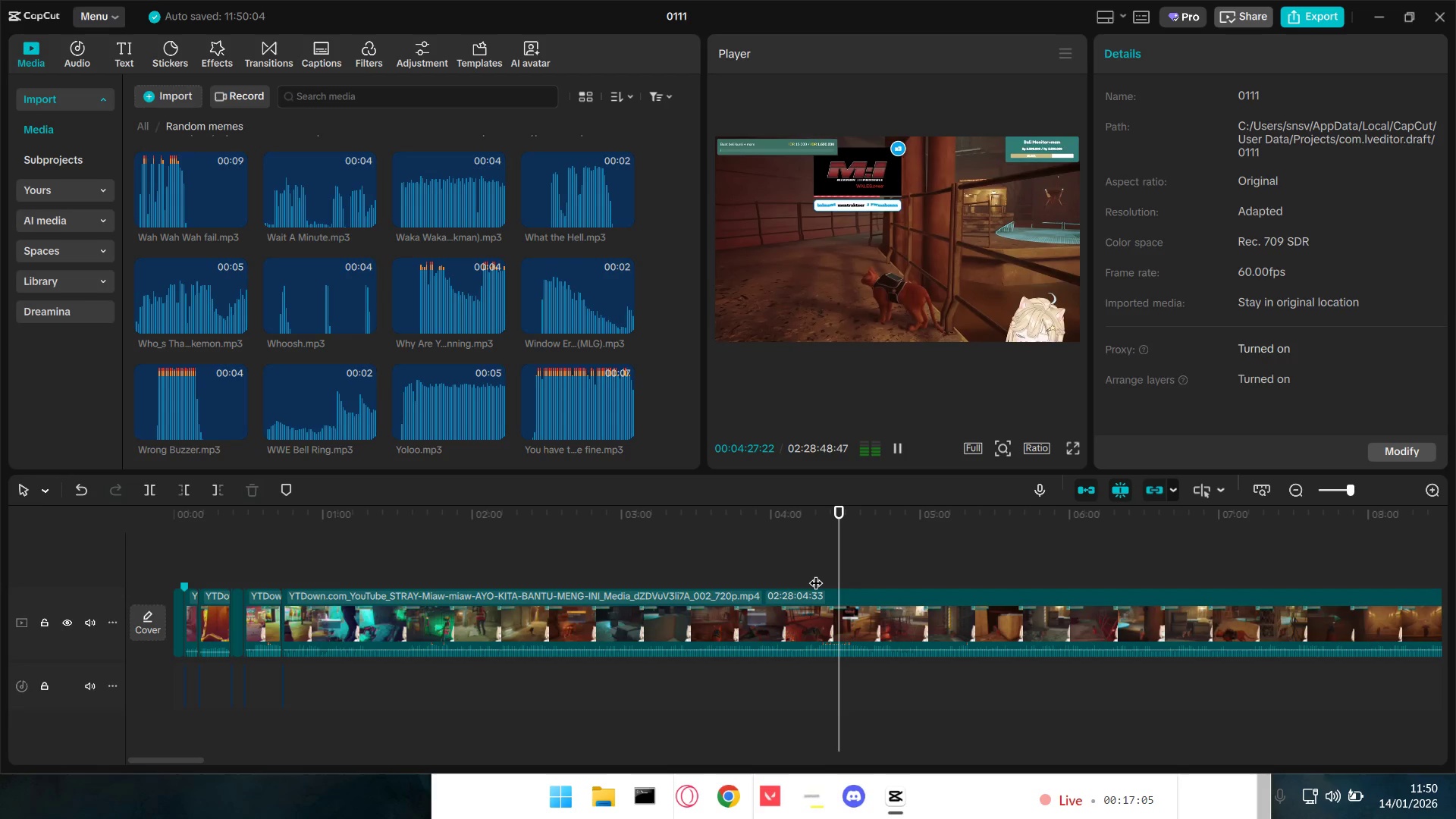 
wait(14.42)
 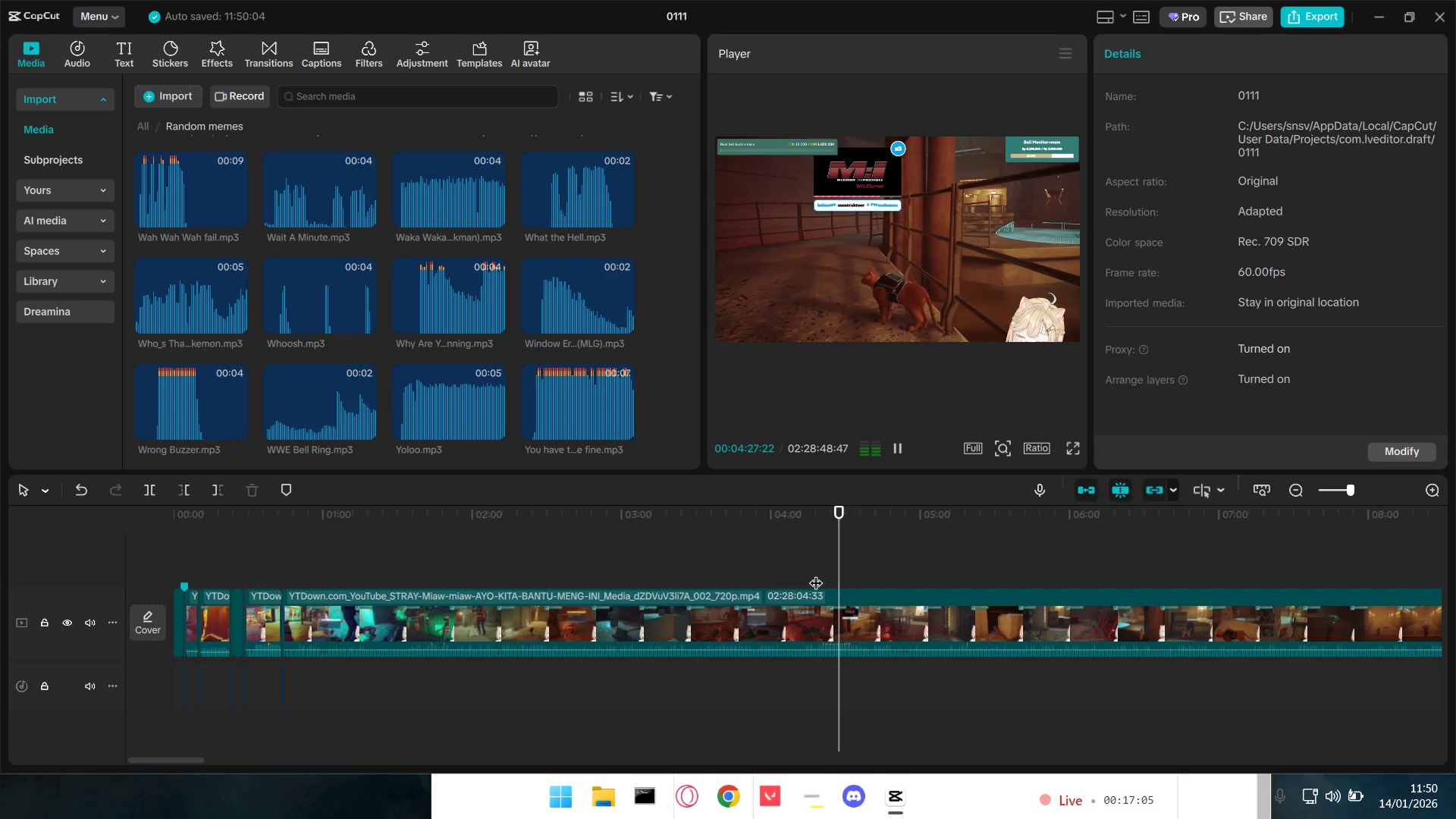 
key(Control+ControlLeft)
 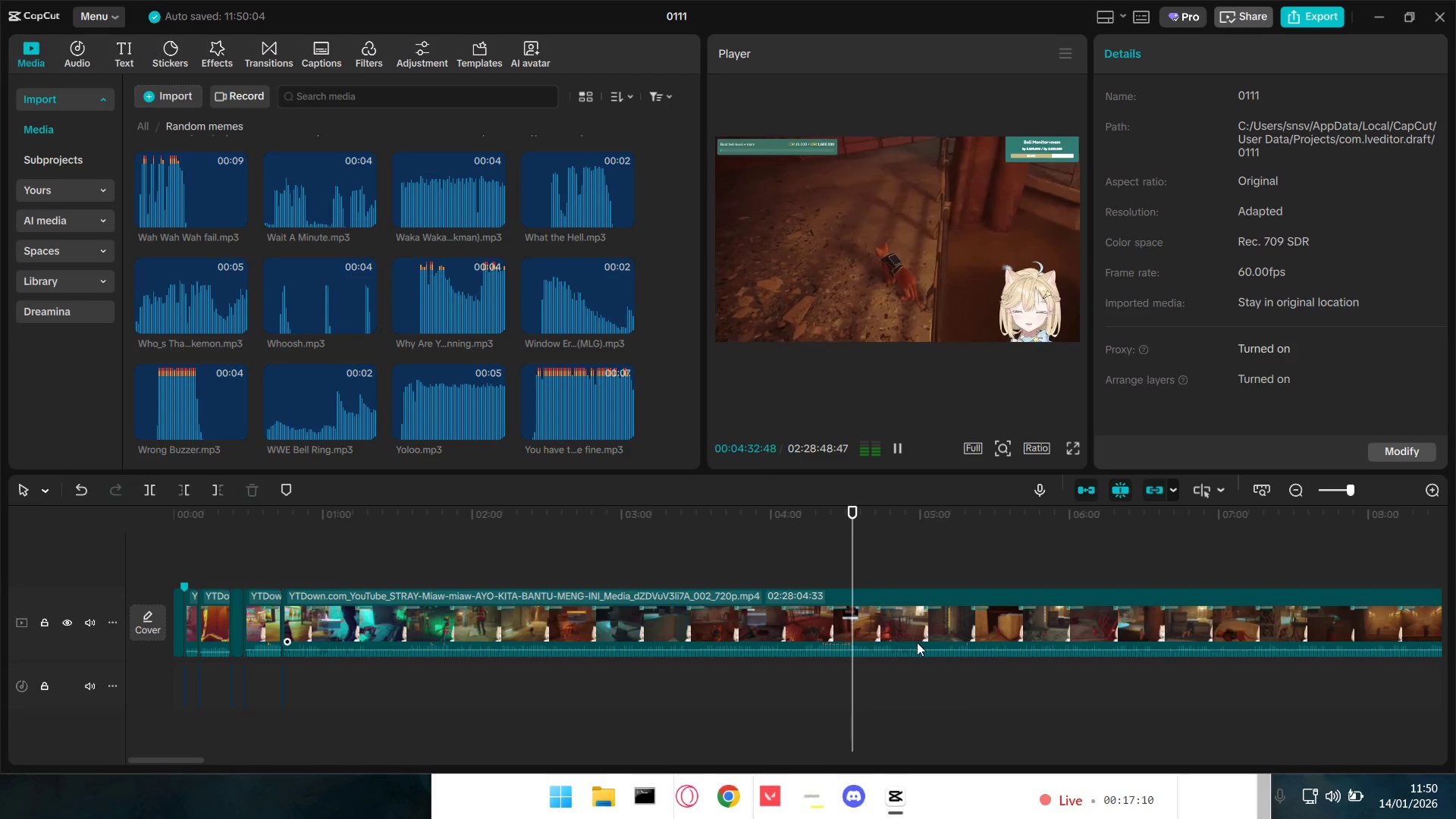 
hold_key(key=ControlLeft, duration=0.91)
scroll: coordinate [888, 683], scroll_direction: down, amount: 3.0
 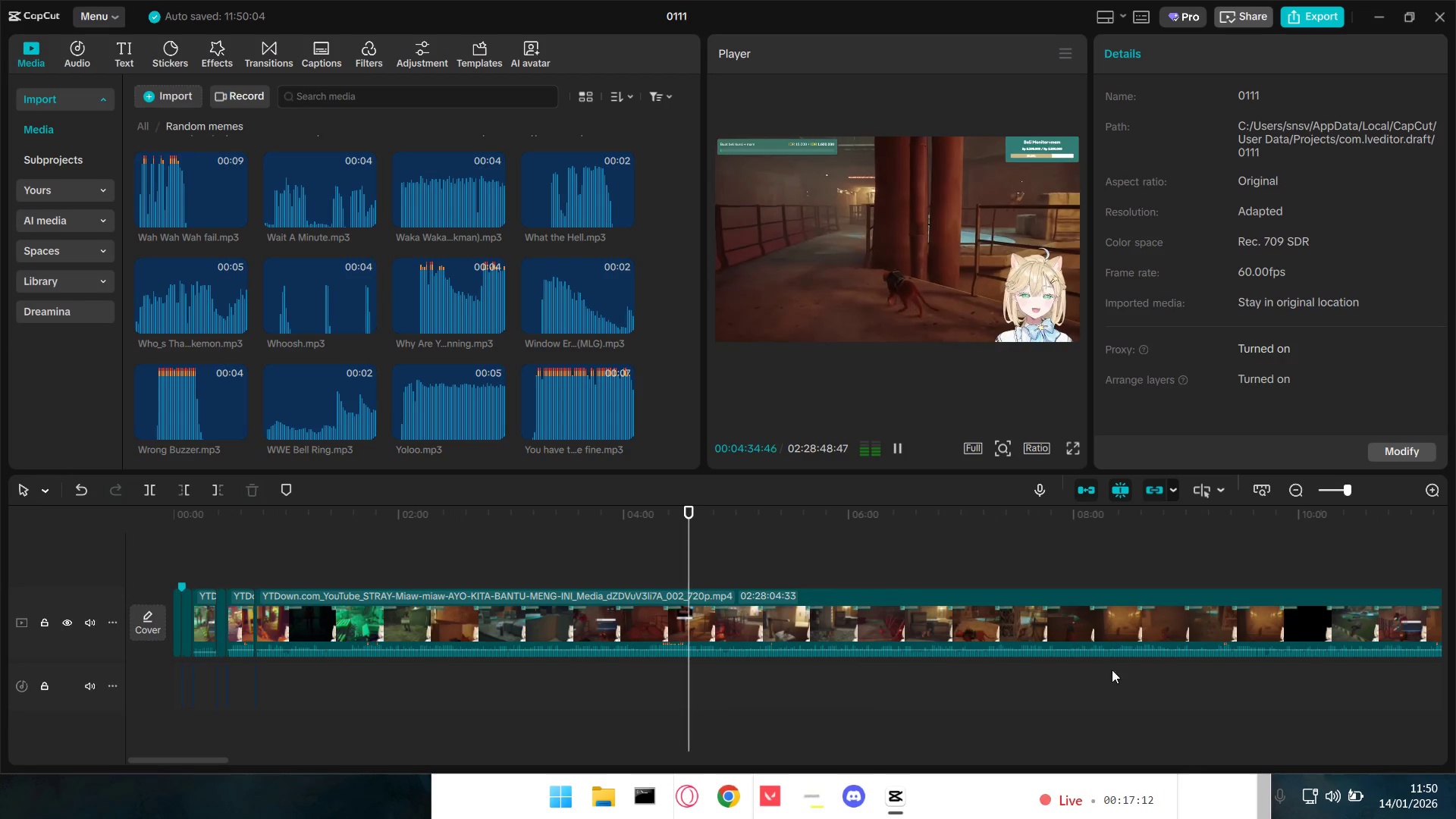 
left_click([1217, 566])
 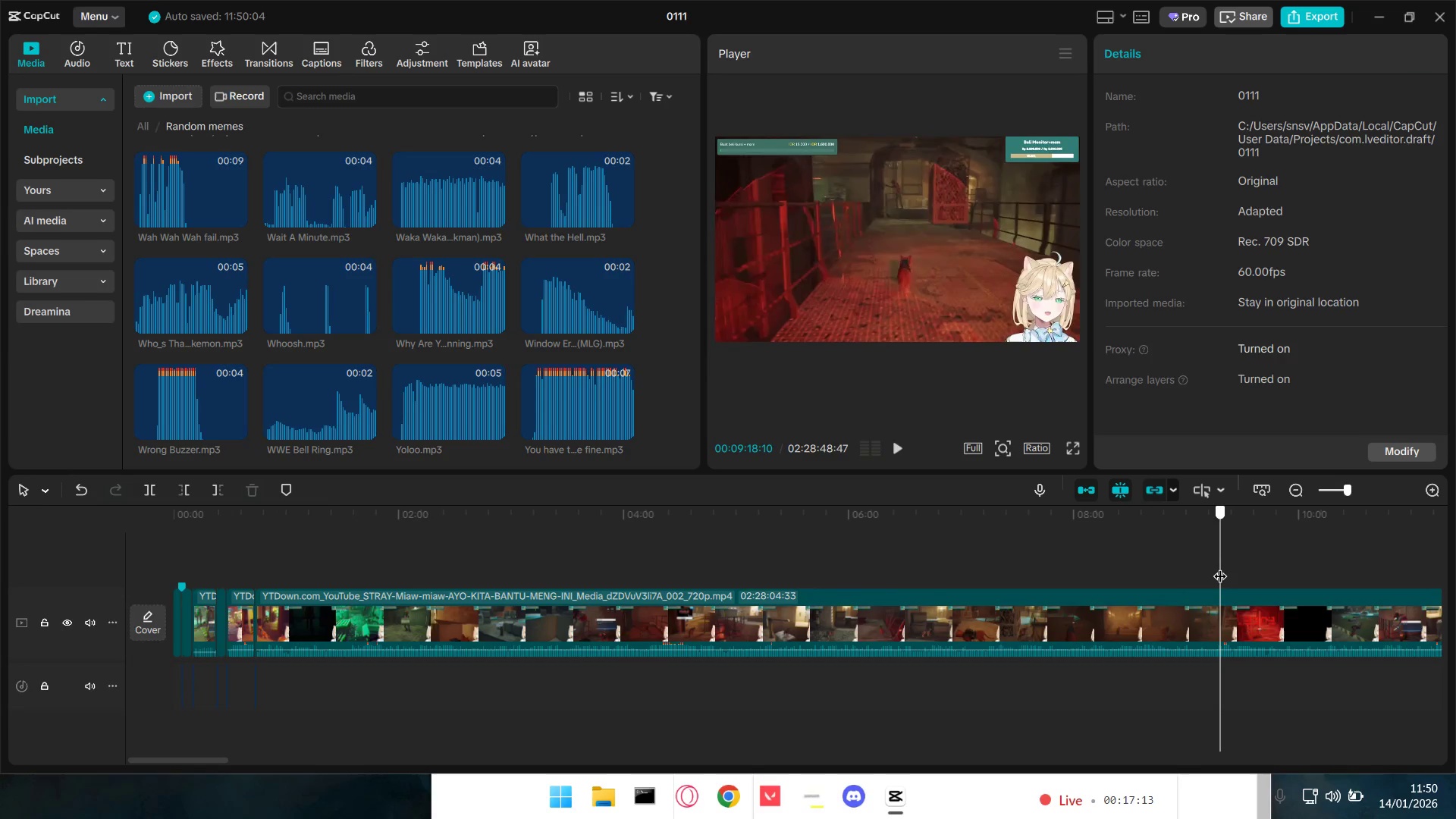 
key(Space)
 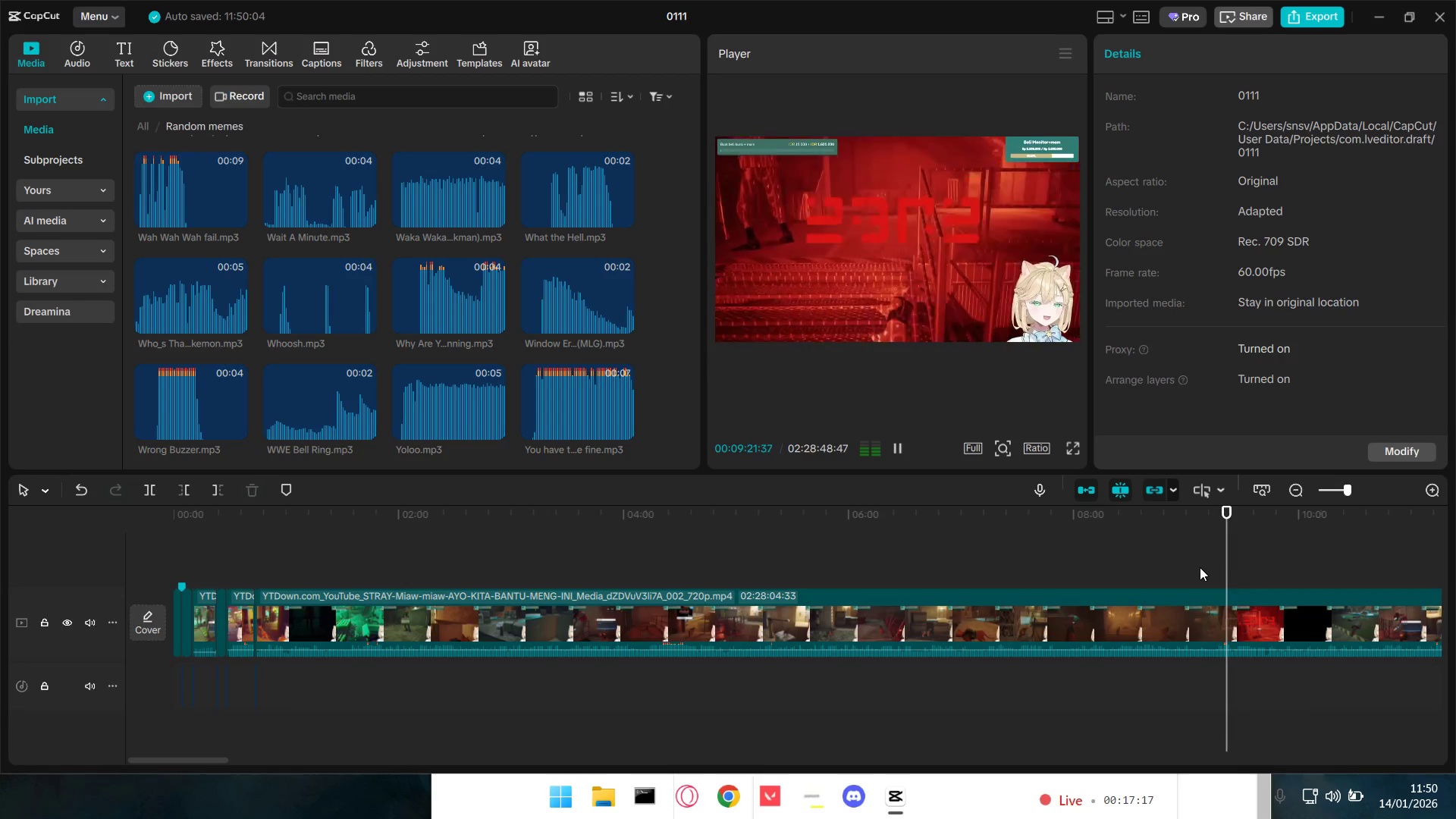 
hold_key(key=ControlLeft, duration=0.7)
scroll: coordinate [1209, 637], scroll_direction: up, amount: 4.0
 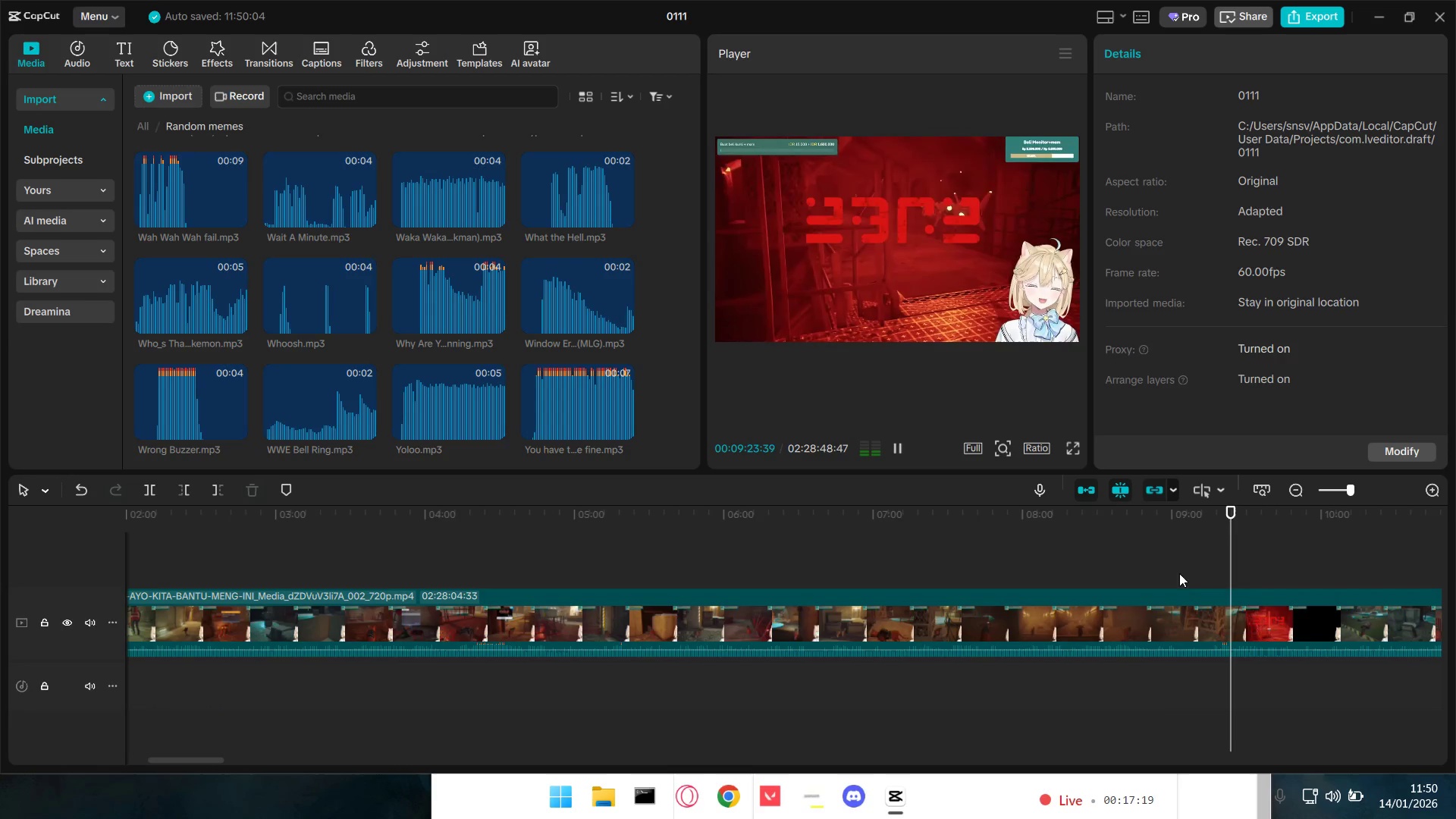 
left_click([1184, 572])
 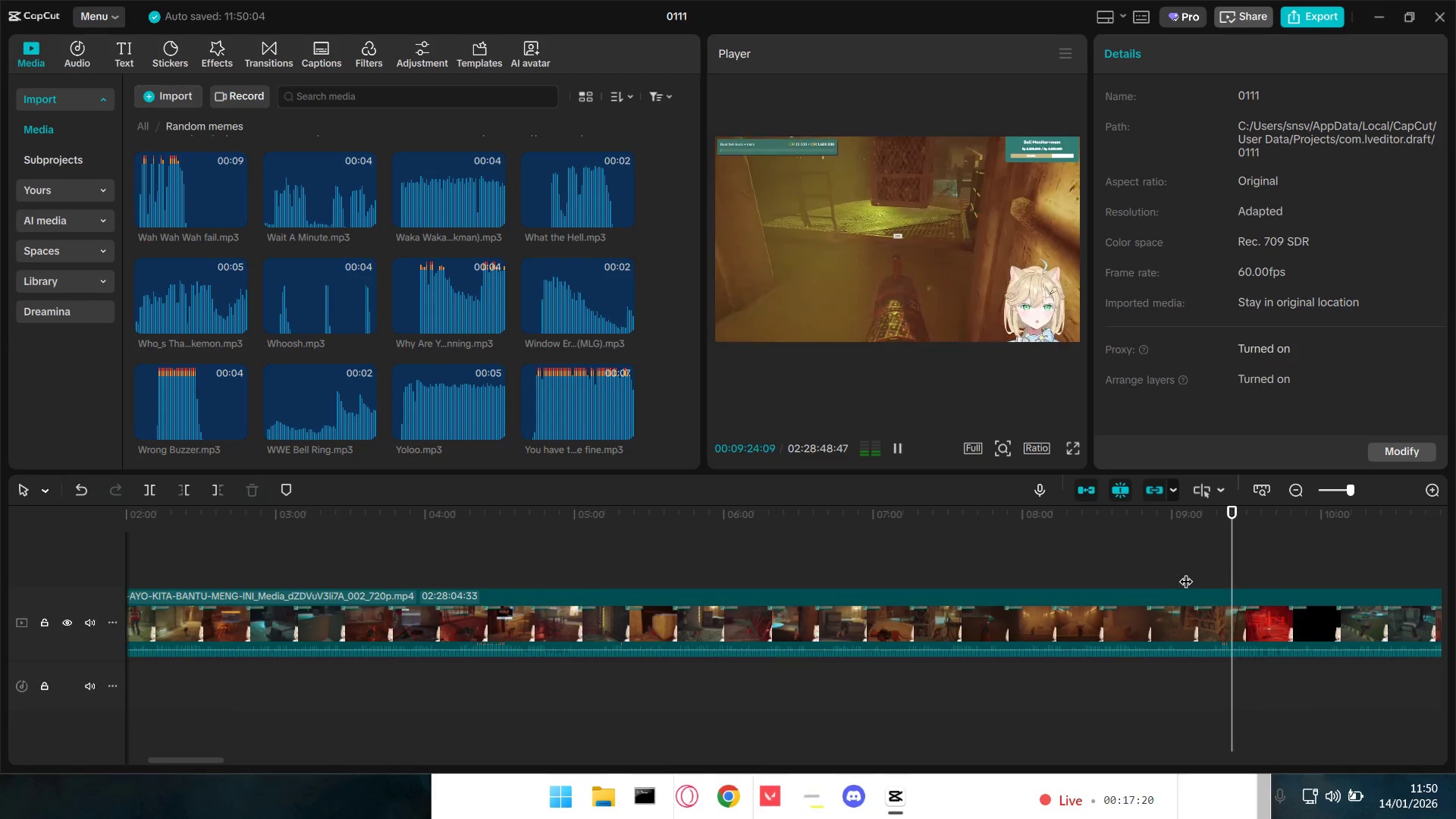 
key(Space)
 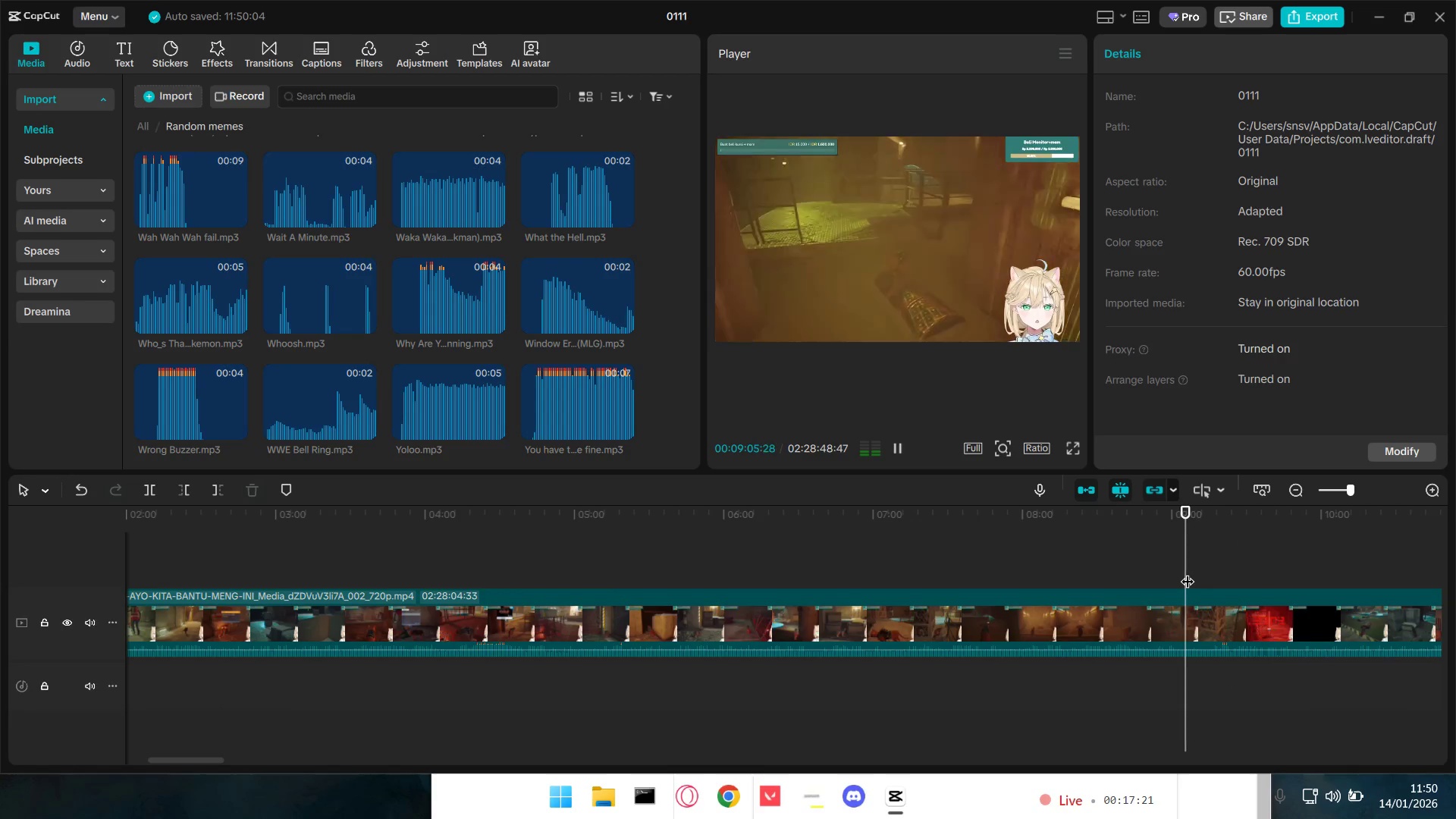 
left_click([1194, 568])
 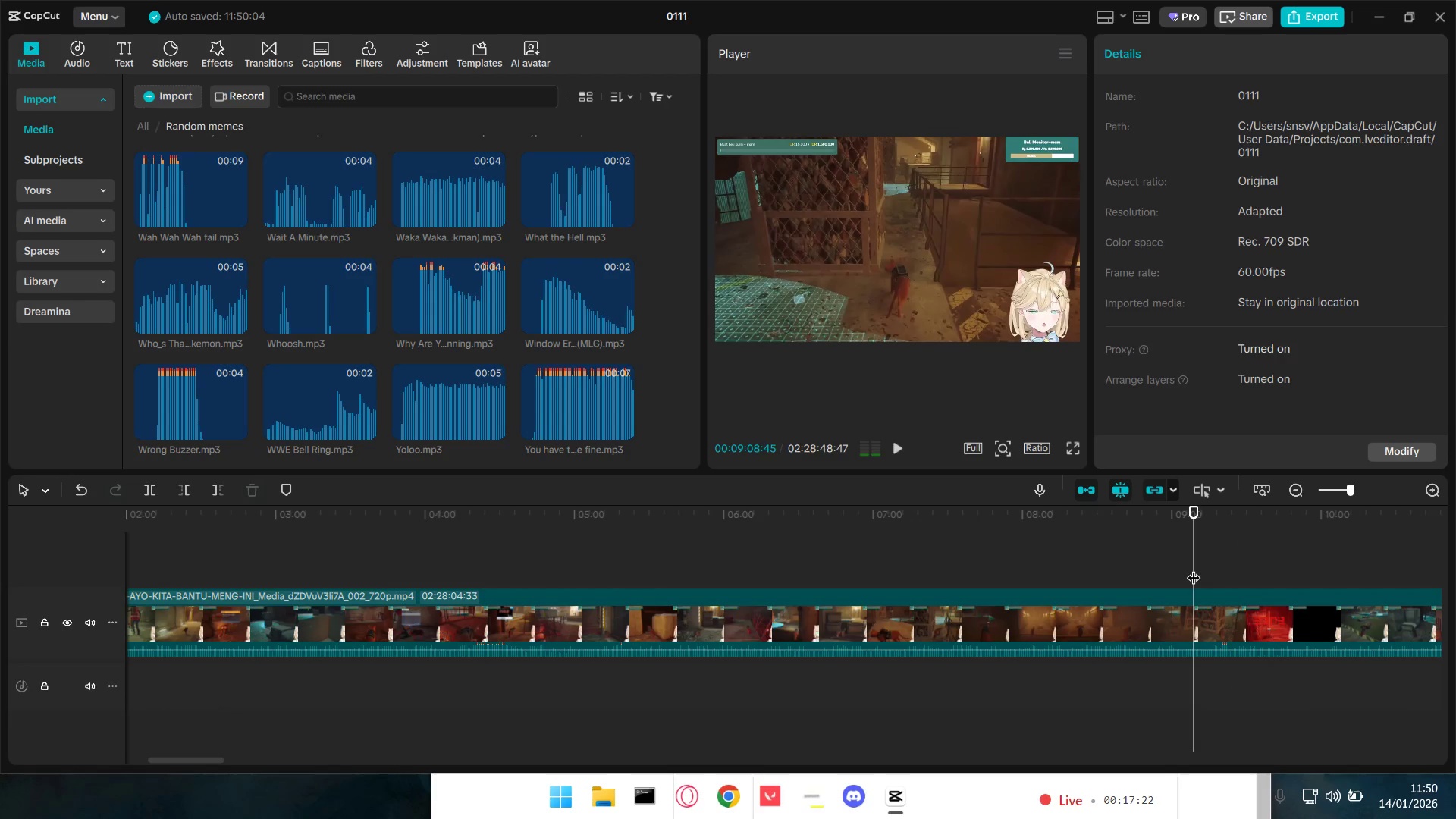 
left_click_drag(start_coordinate=[1194, 568], to_coordinate=[1198, 568])
 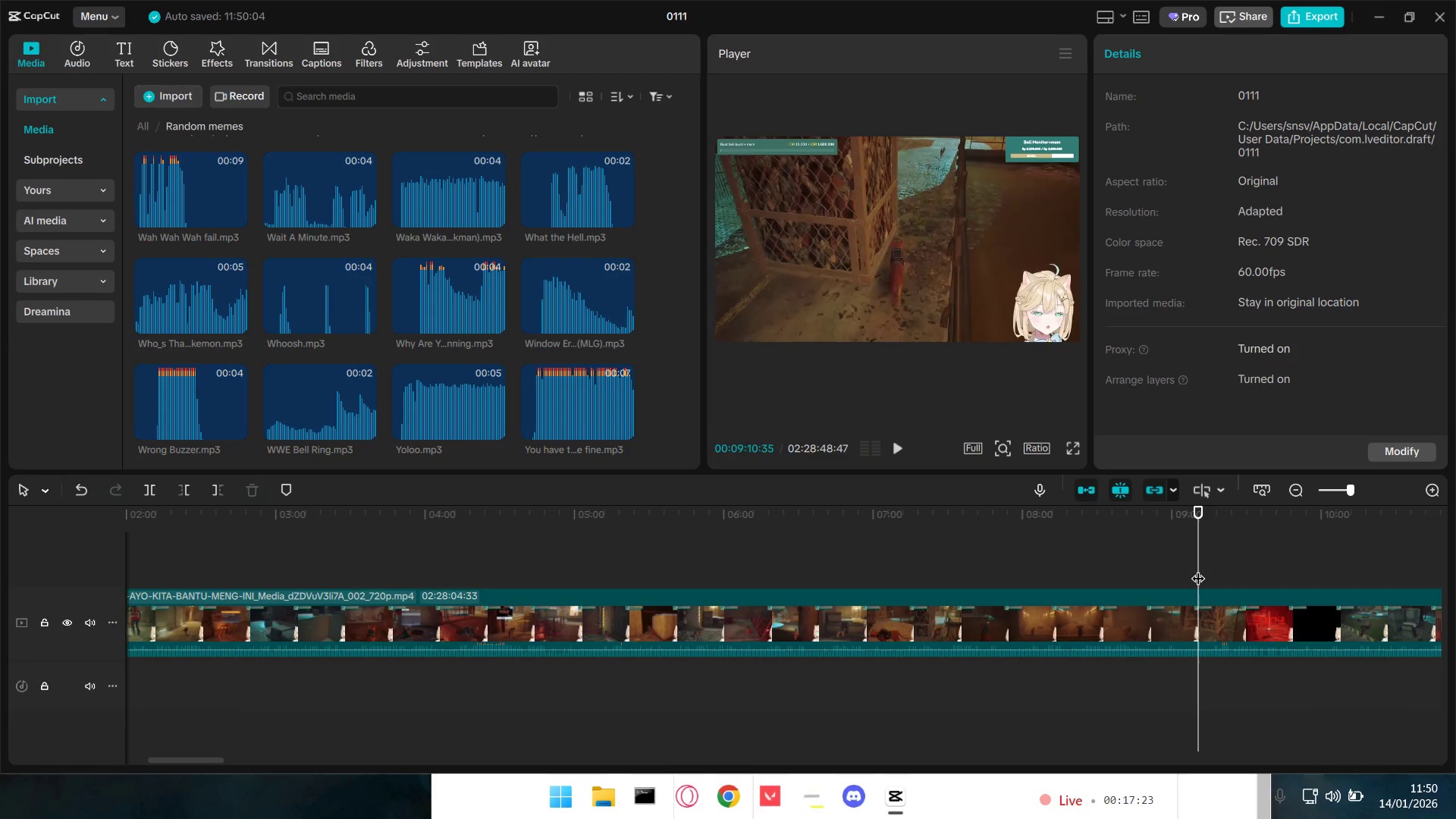 
key(Space)
 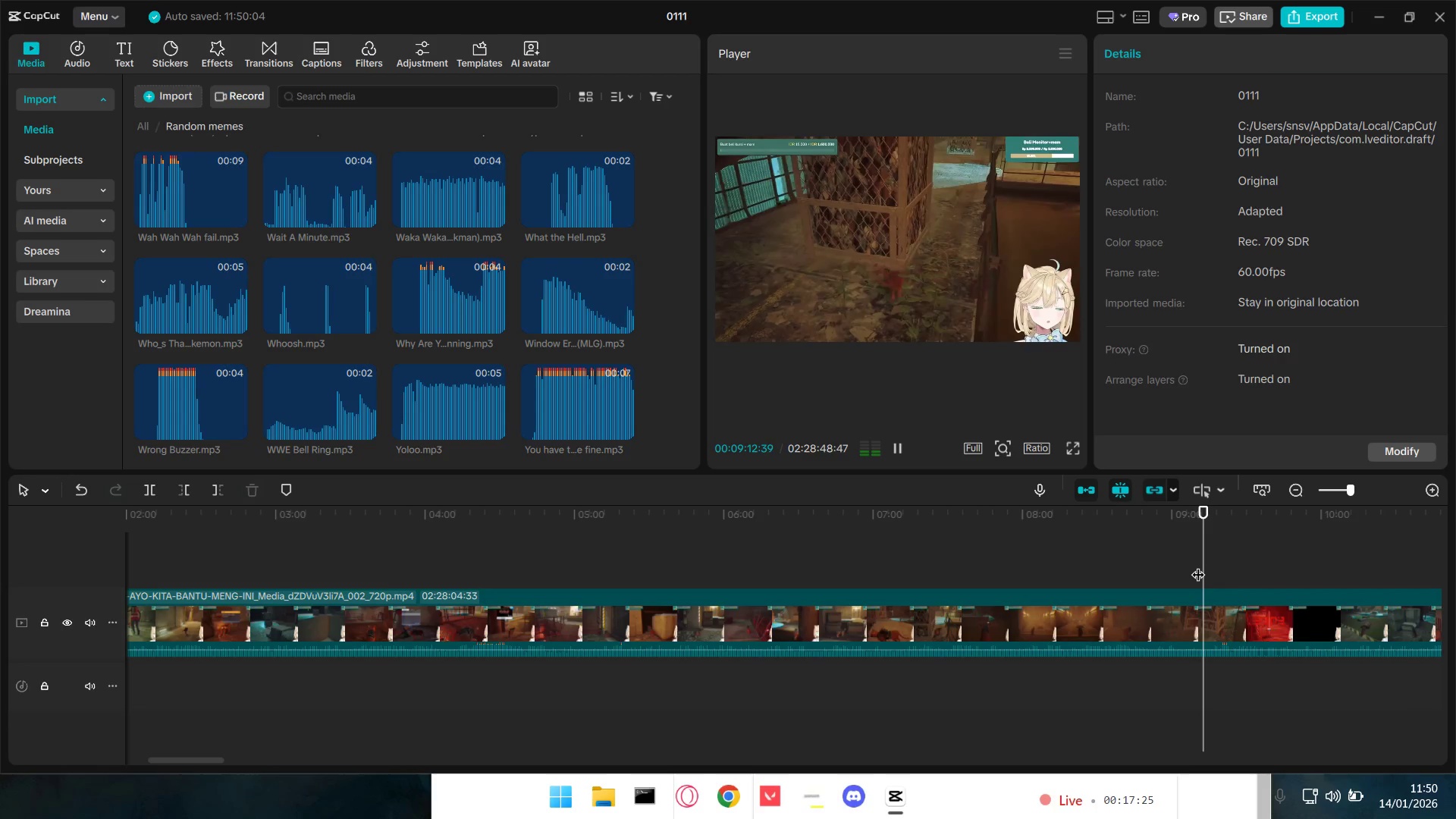 
key(Space)
 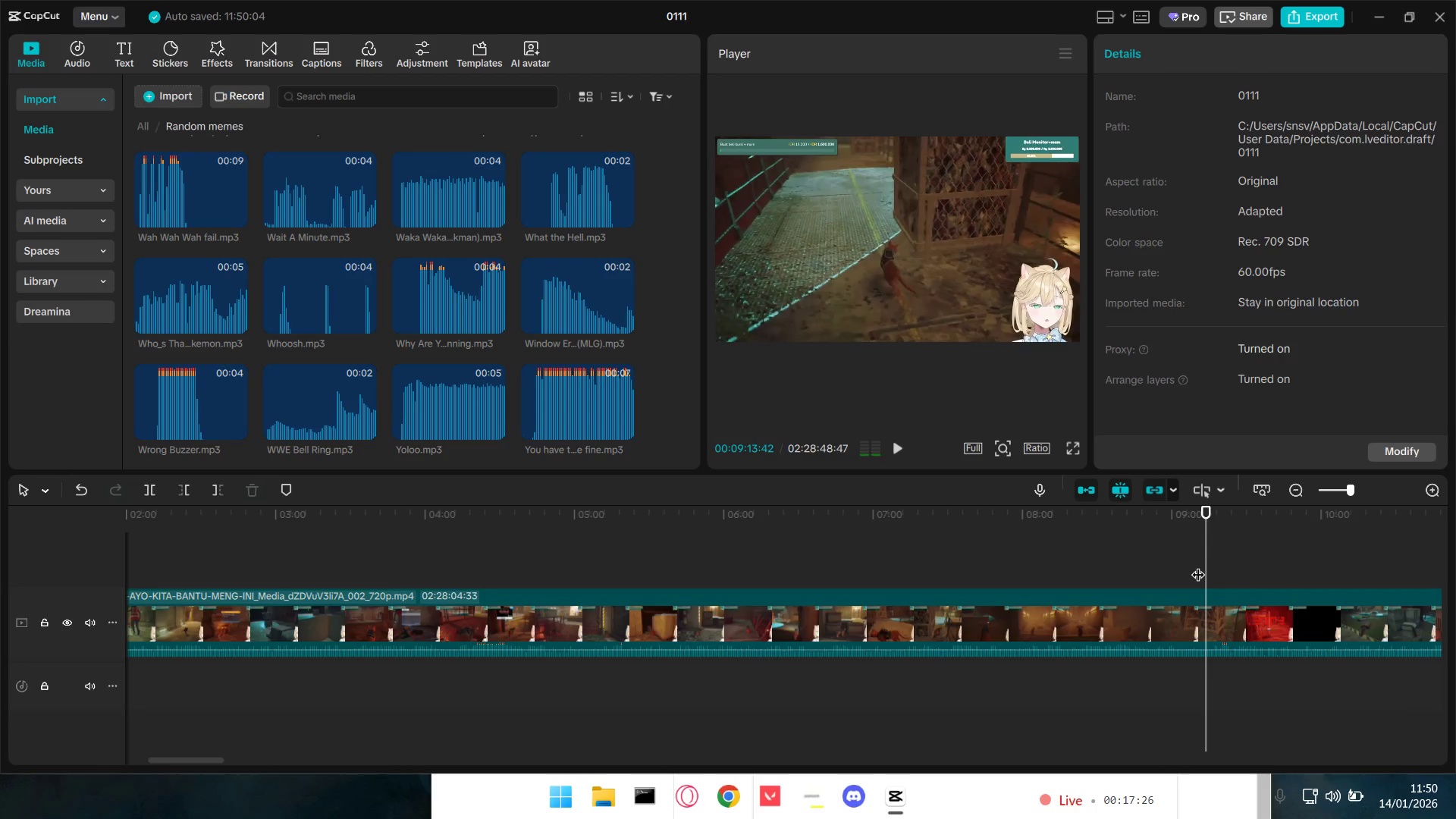 
key(Q)
 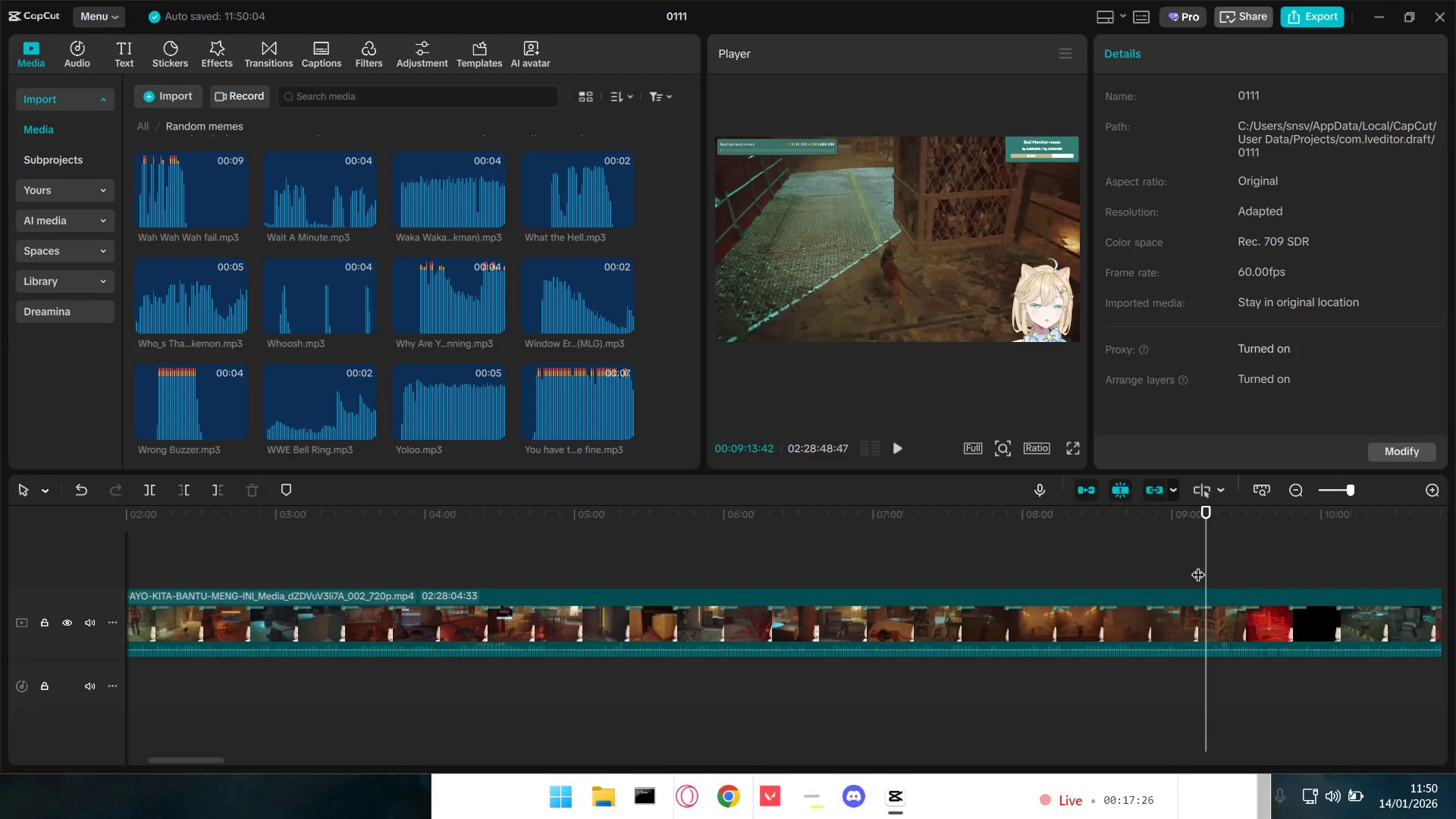 
key(Space)
 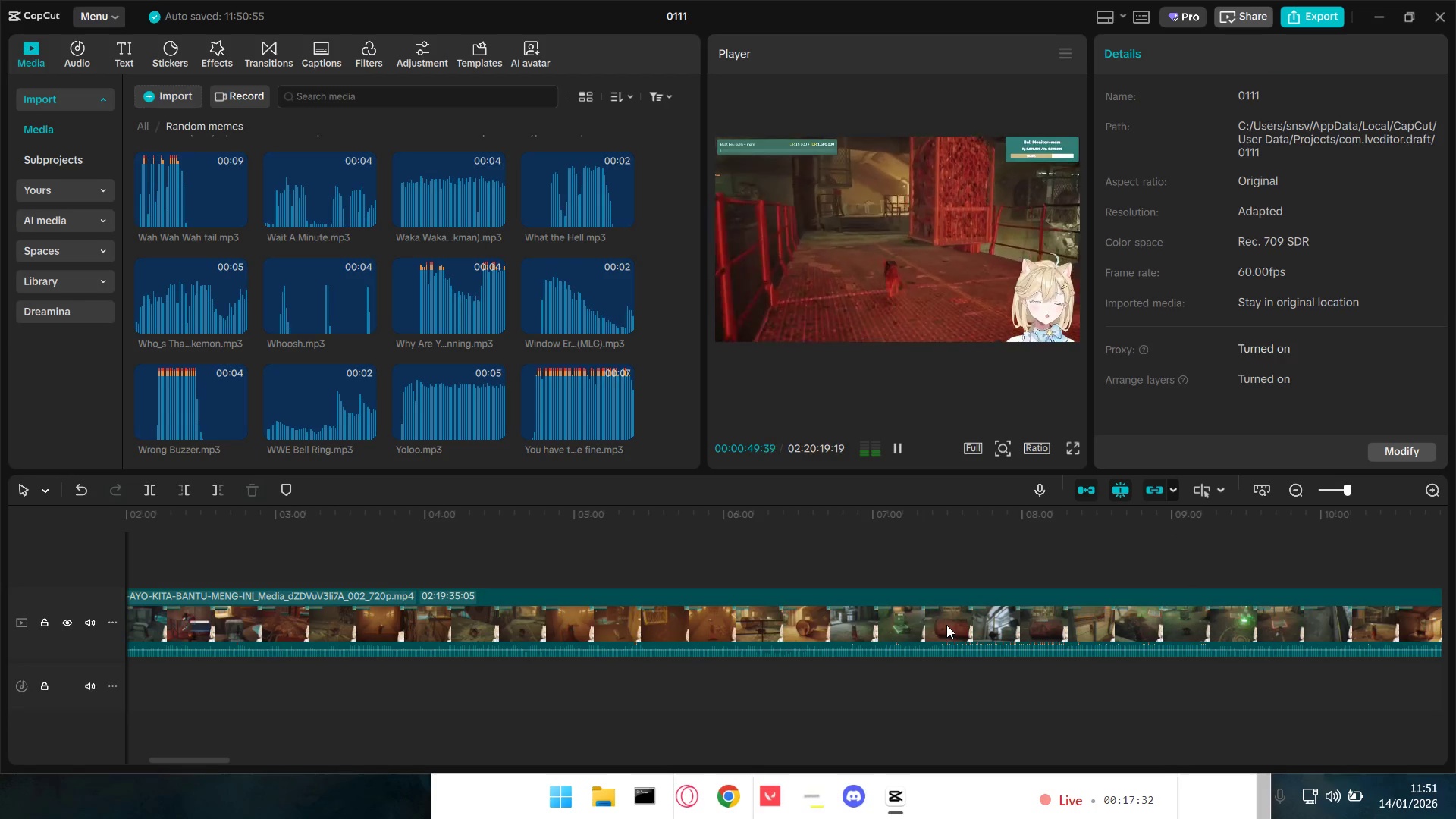 
wait(10.75)
 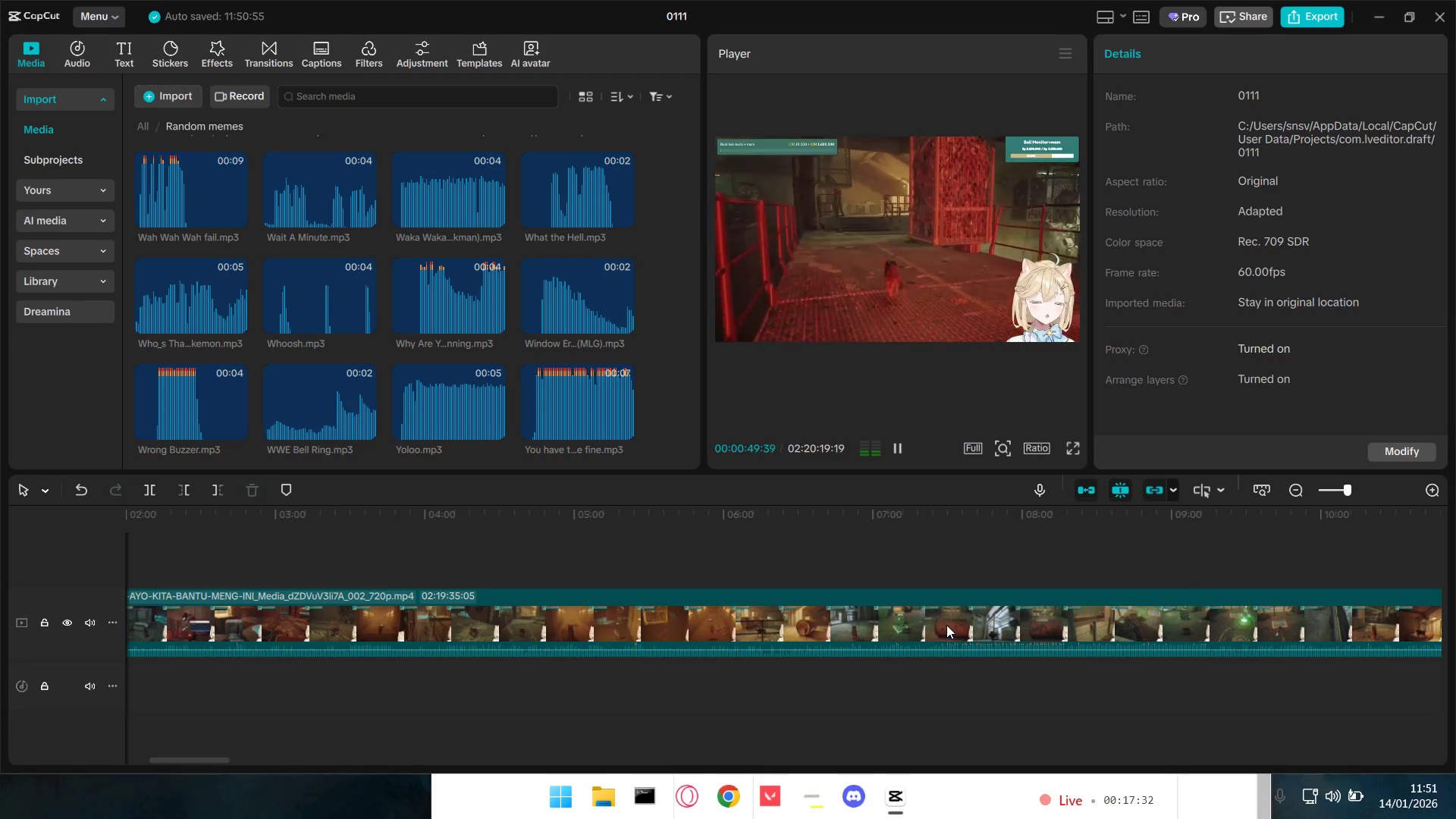 
key(Space)
 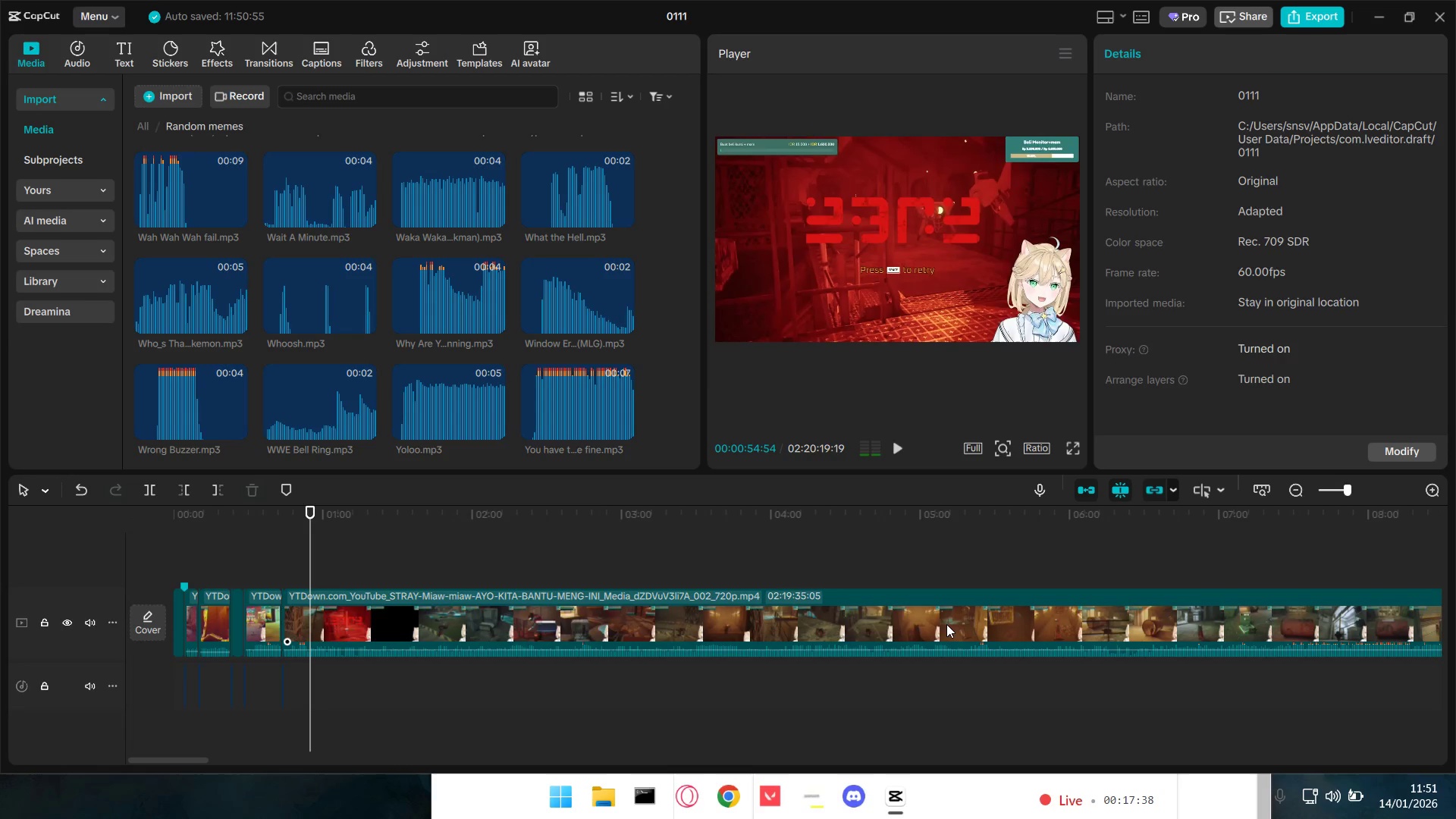 
key(Shift+E)
 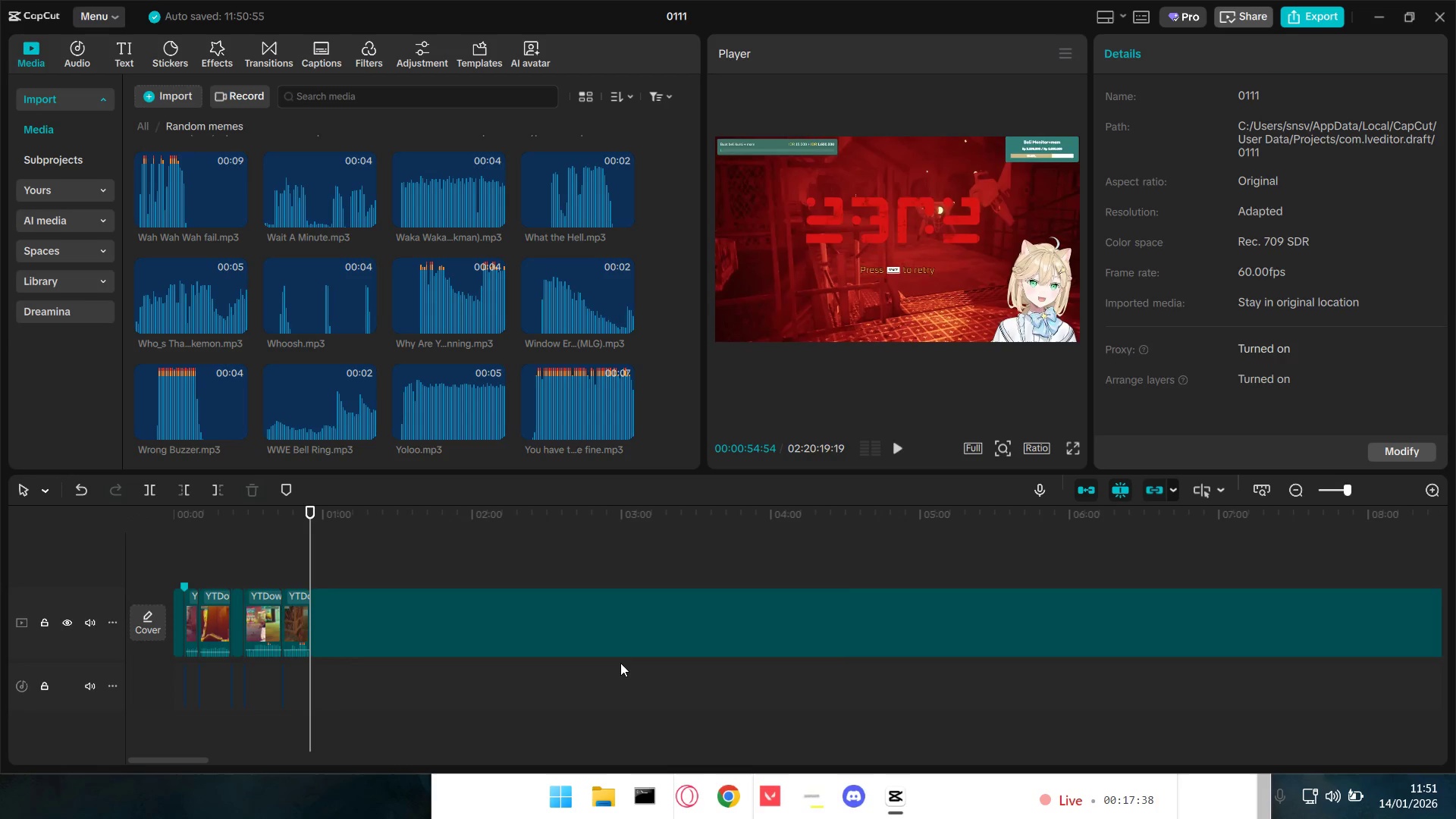 
hold_key(key=ControlLeft, duration=1.5)
scroll: coordinate [305, 689], scroll_direction: up, amount: 8.0
 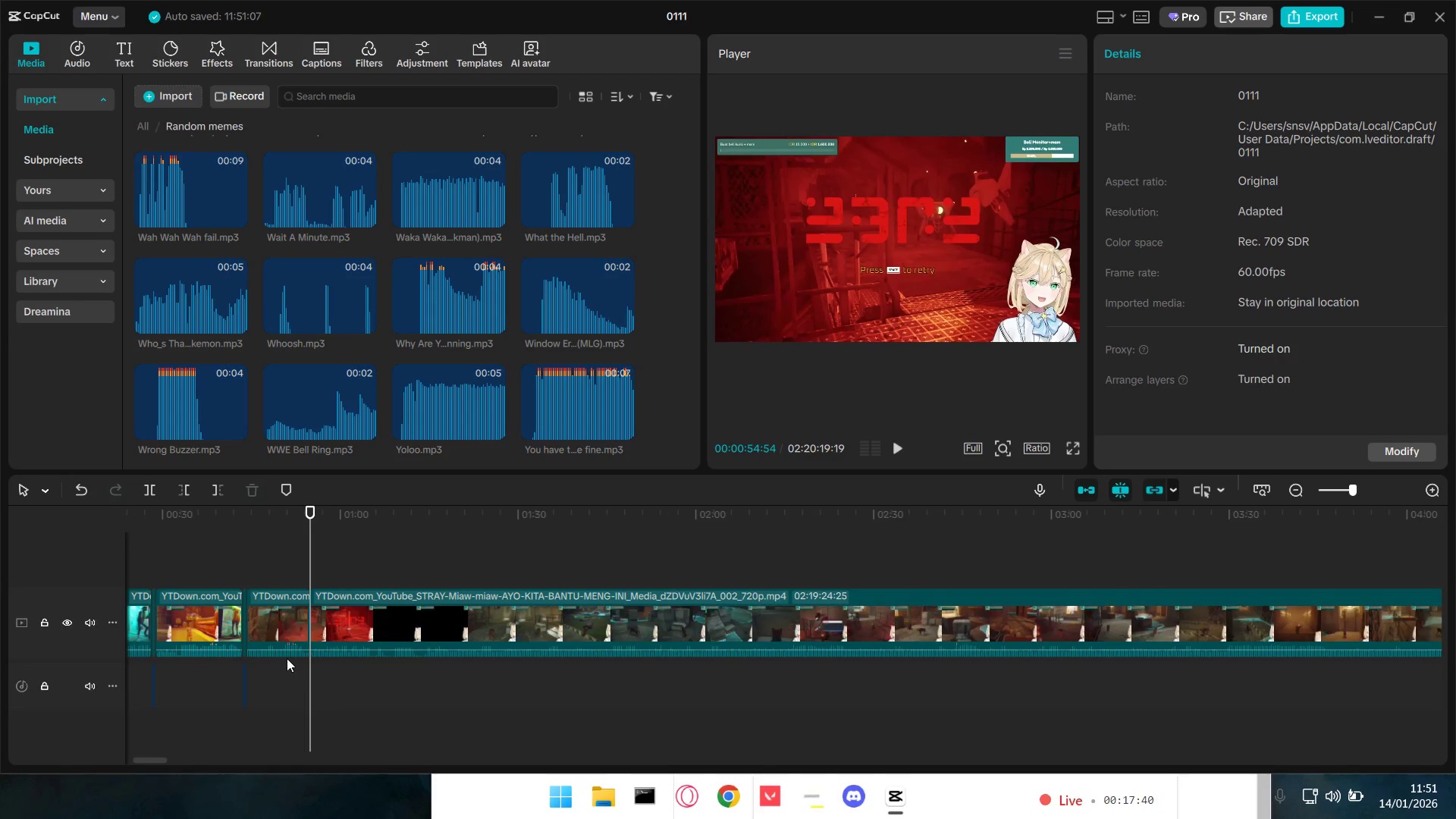 
hold_key(key=ControlLeft, duration=0.78)
scroll: coordinate [284, 661], scroll_direction: up, amount: 10.0
 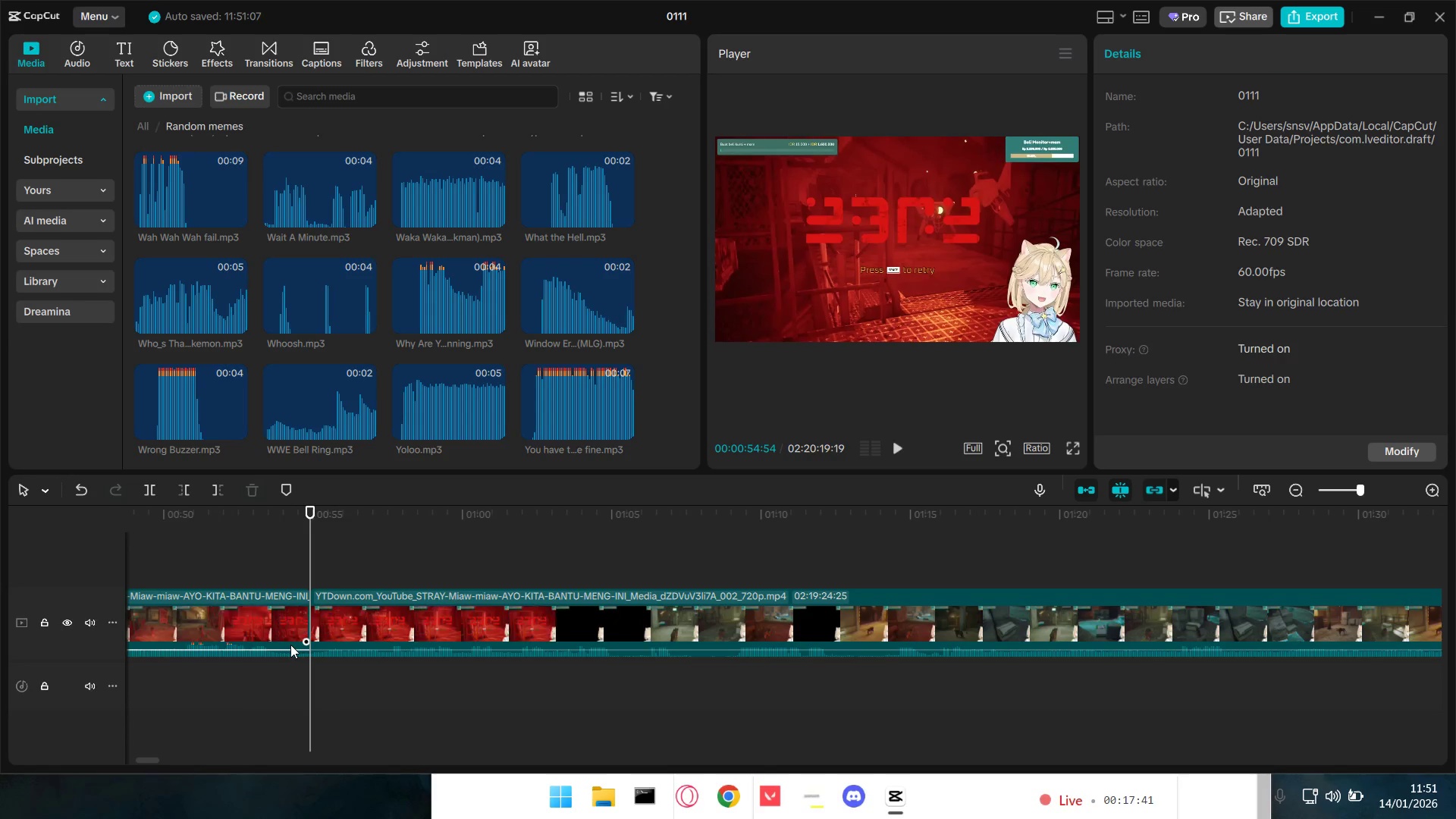 
key(Control+V)
 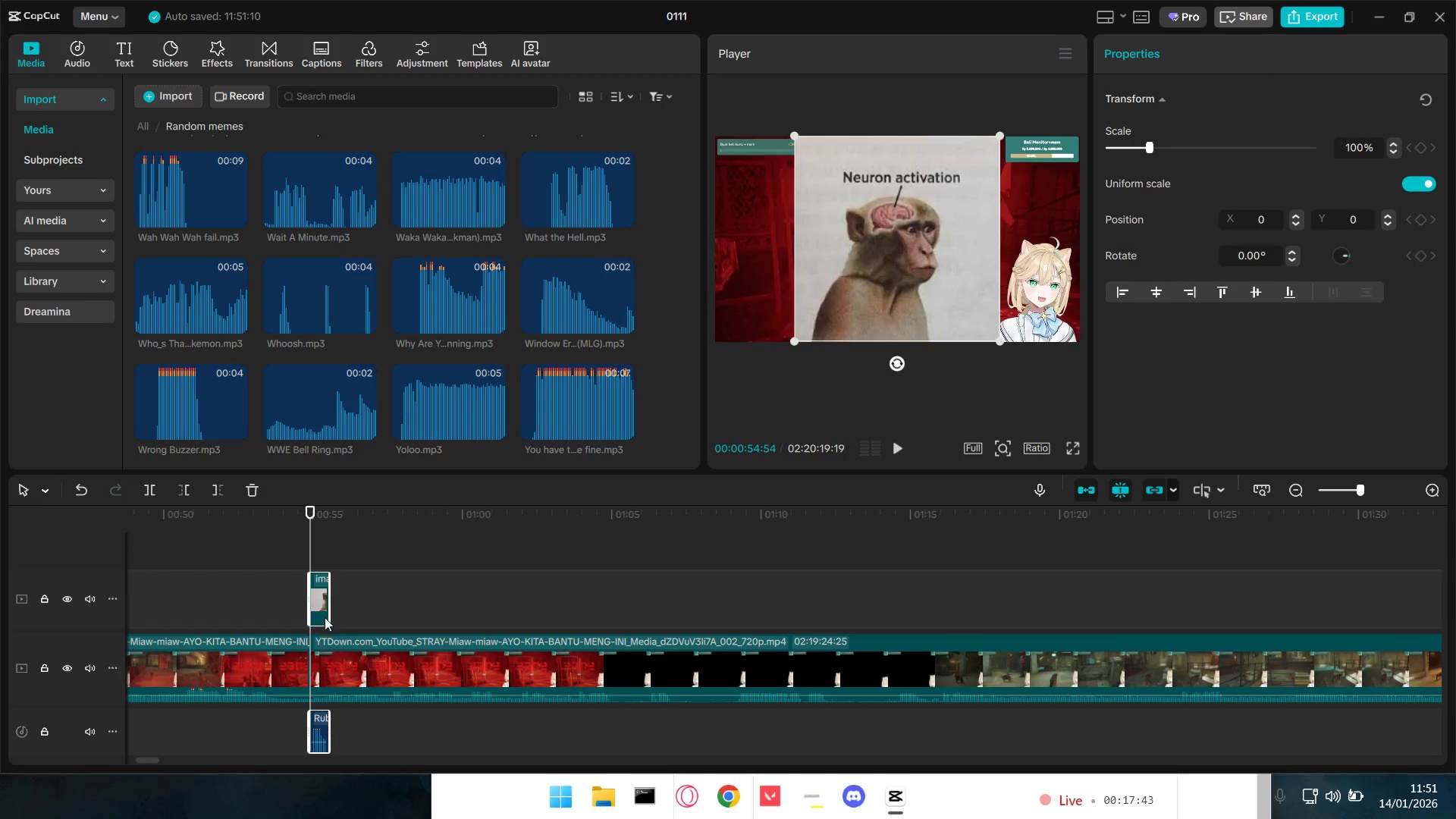 
left_click([318, 599])
 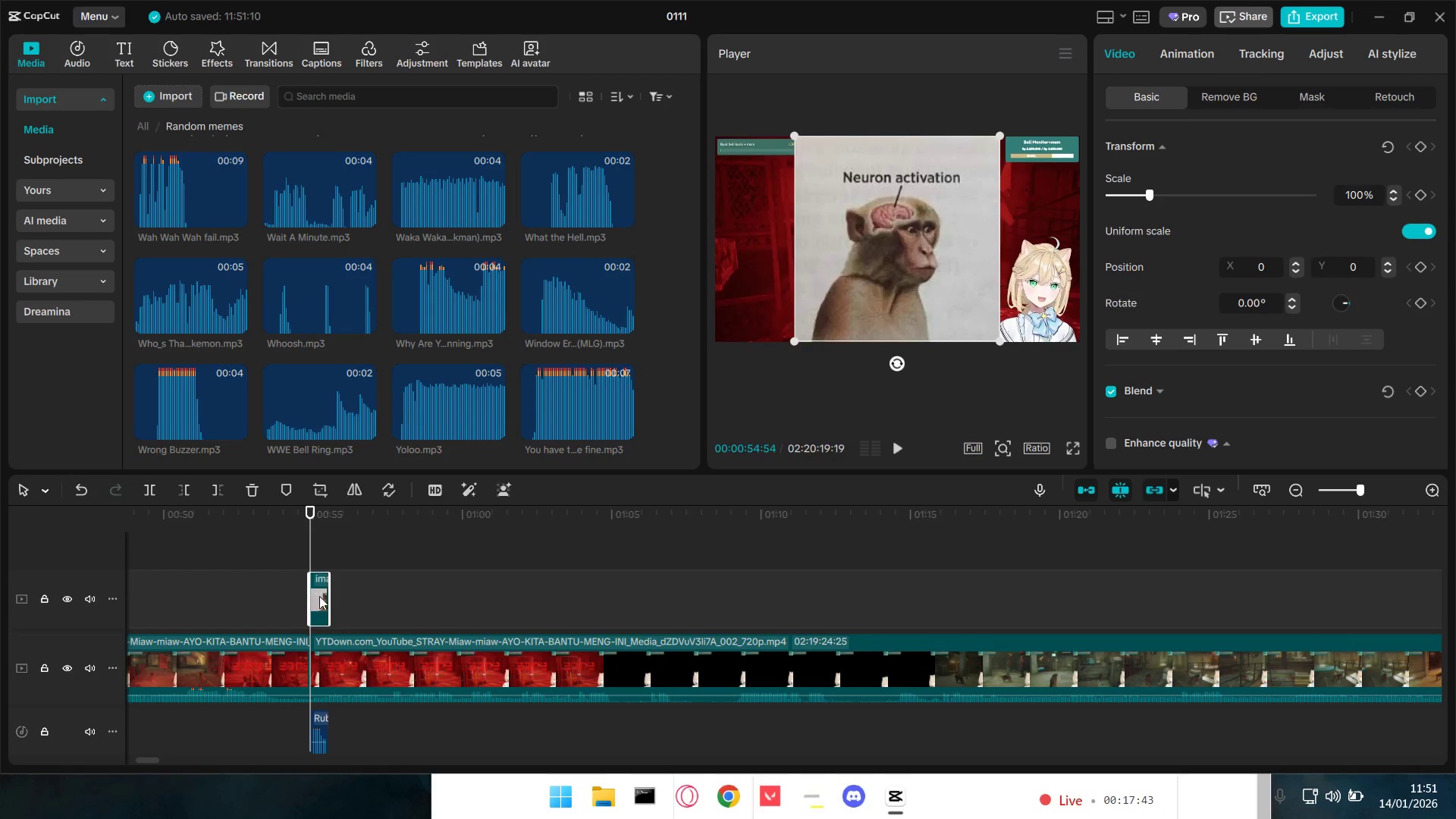 
left_click_drag(start_coordinate=[320, 595], to_coordinate=[322, 664])
 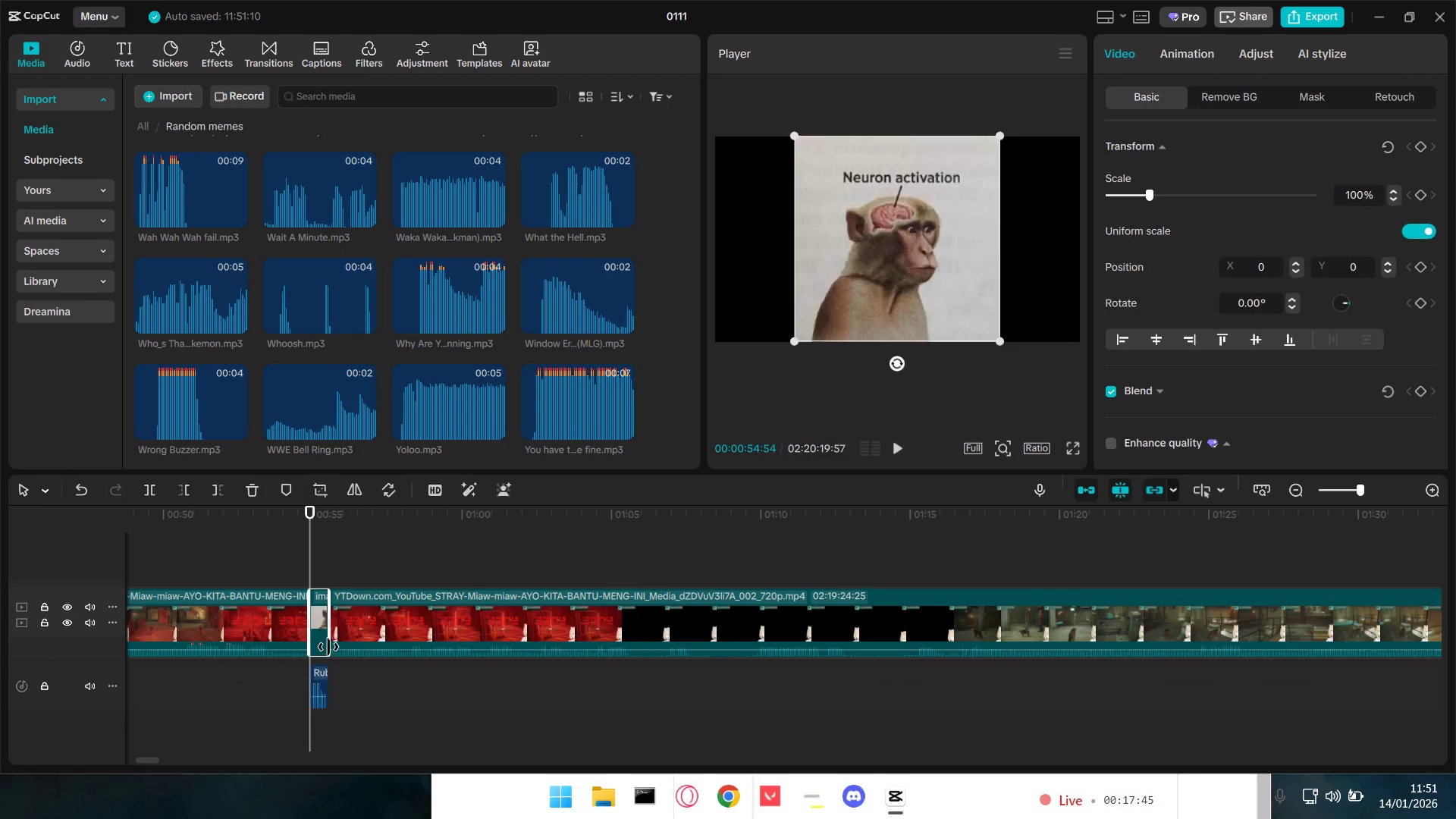 
key(Space)
 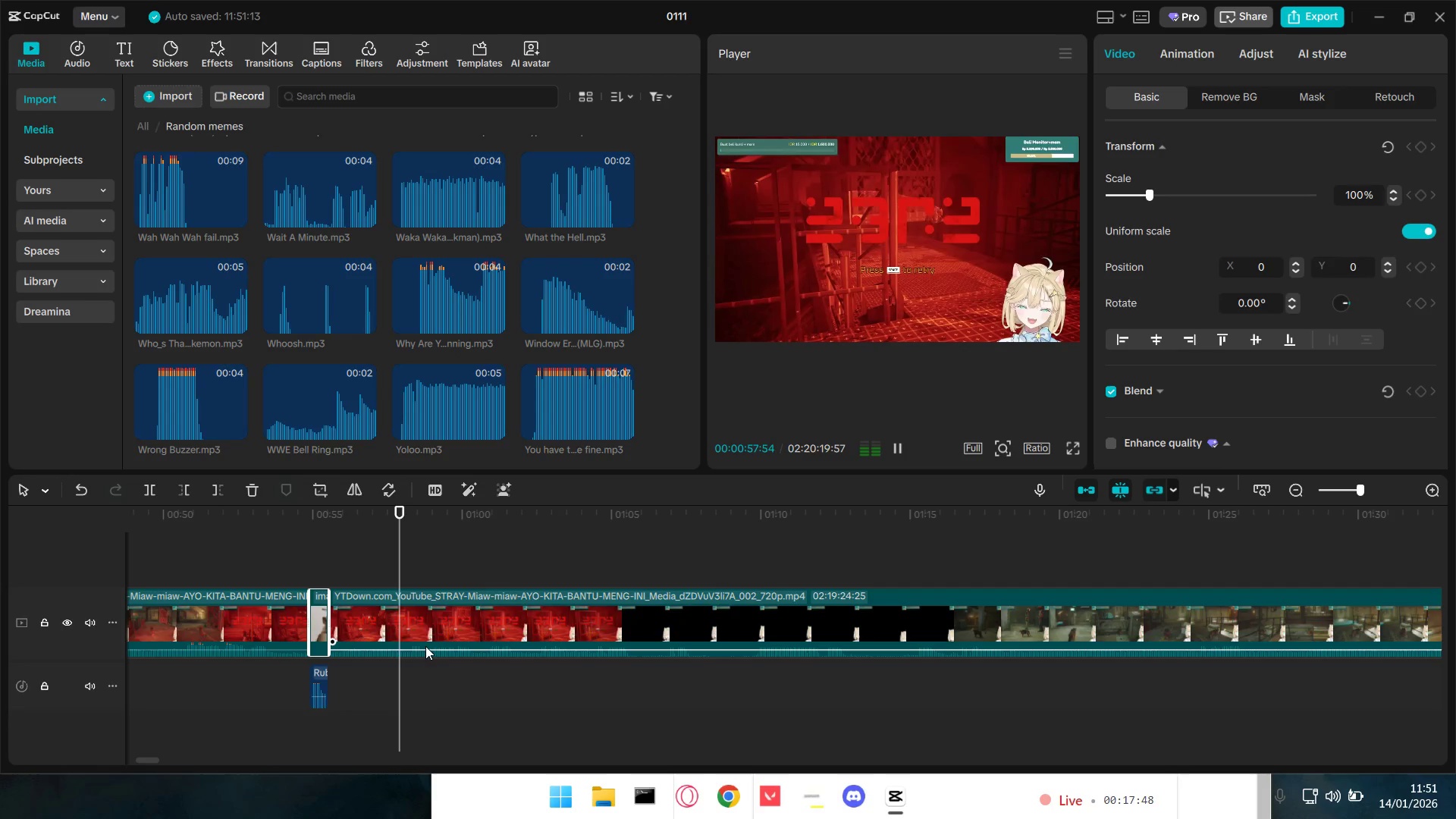 
wait(8.31)
 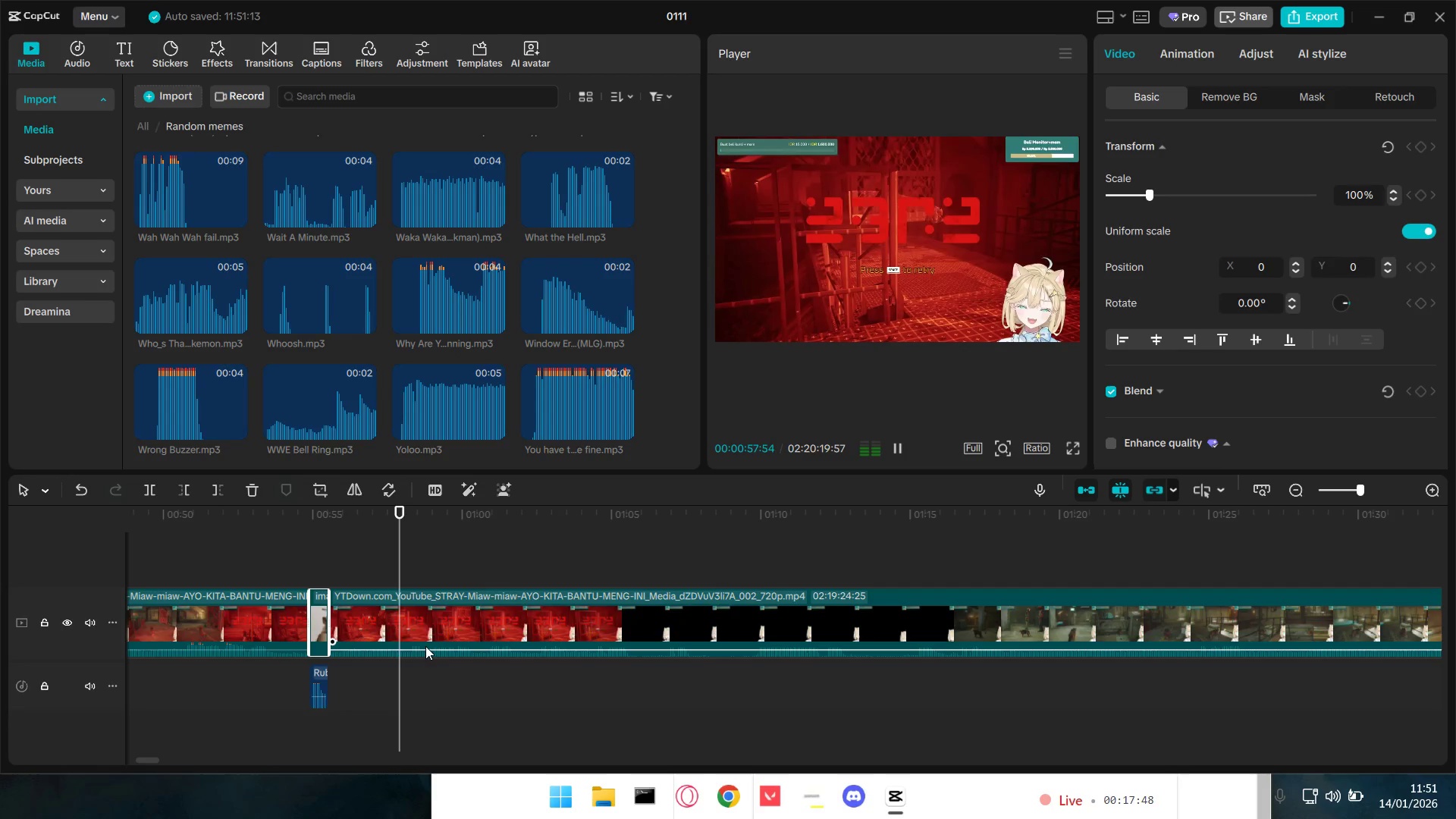 
hold_key(key=ControlLeft, duration=1.42)
scroll: coordinate [697, 712], scroll_direction: down, amount: 3.0
 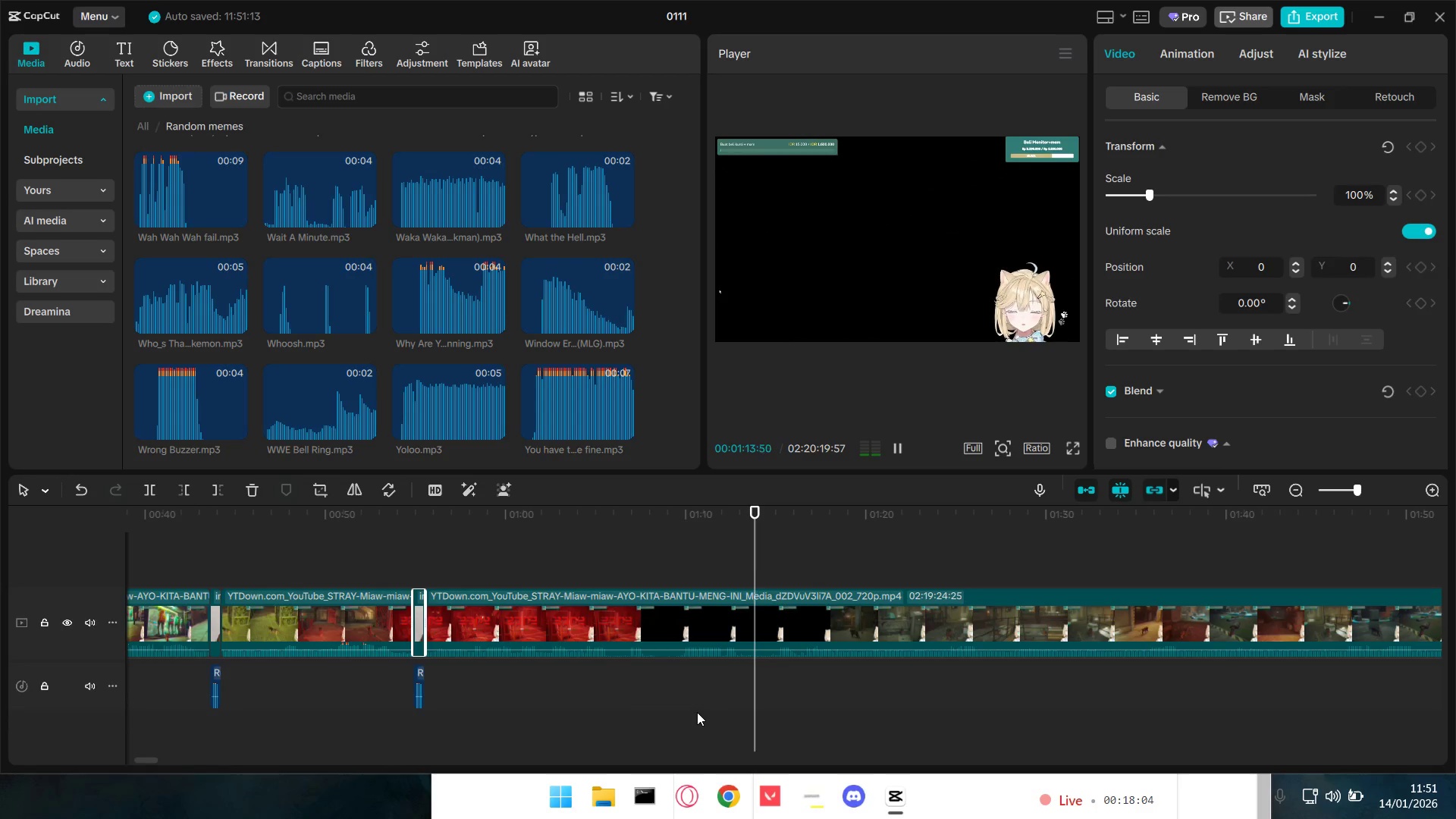 
wait(14.47)
 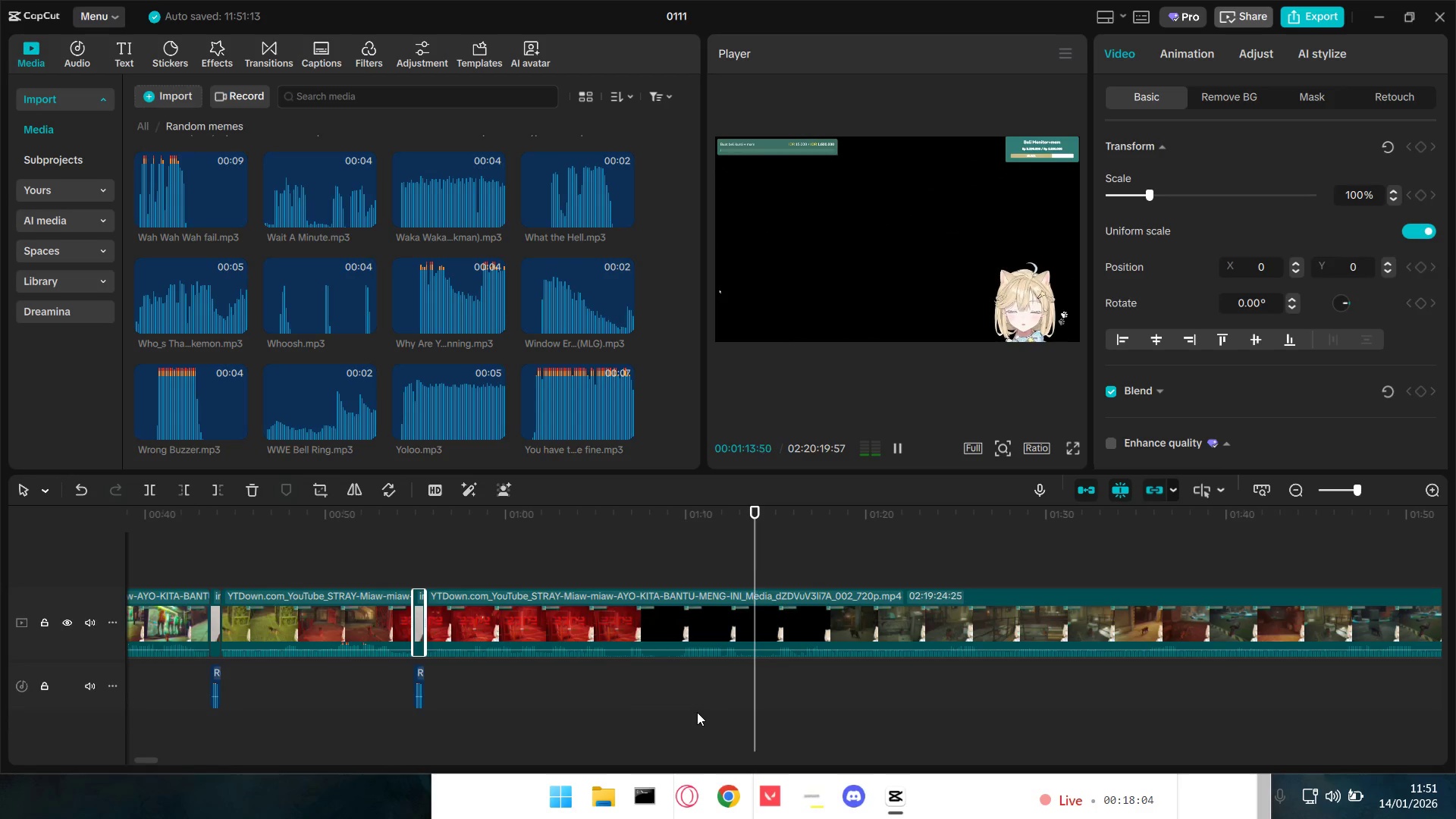 
hold_key(key=ControlLeft, duration=1.5)
scroll: coordinate [959, 682], scroll_direction: down, amount: 4.0
 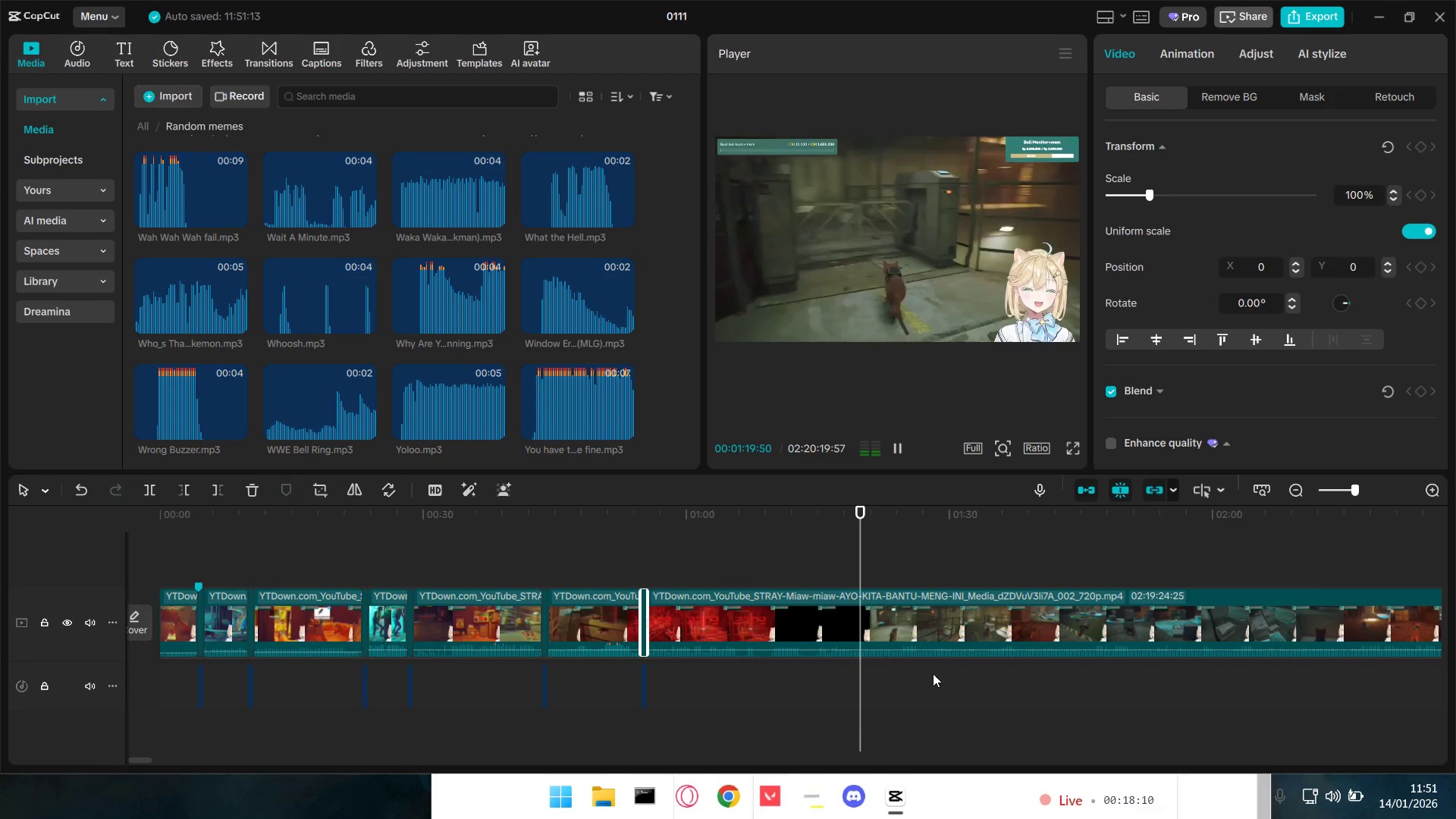 
hold_key(key=ControlLeft, duration=1.5)
scroll: coordinate [934, 668], scroll_direction: down, amount: 3.0
 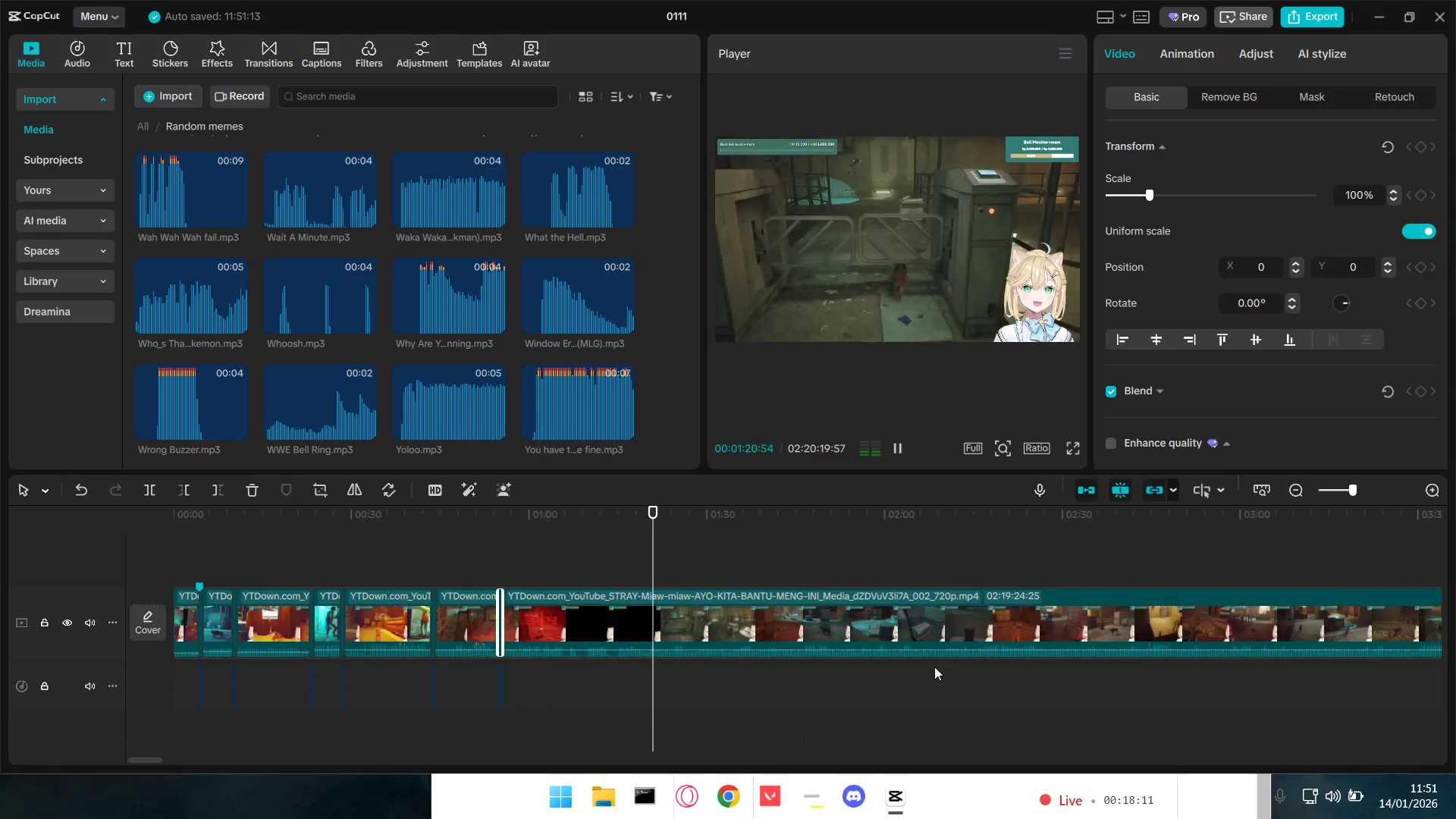 
key(Control+ControlLeft)
 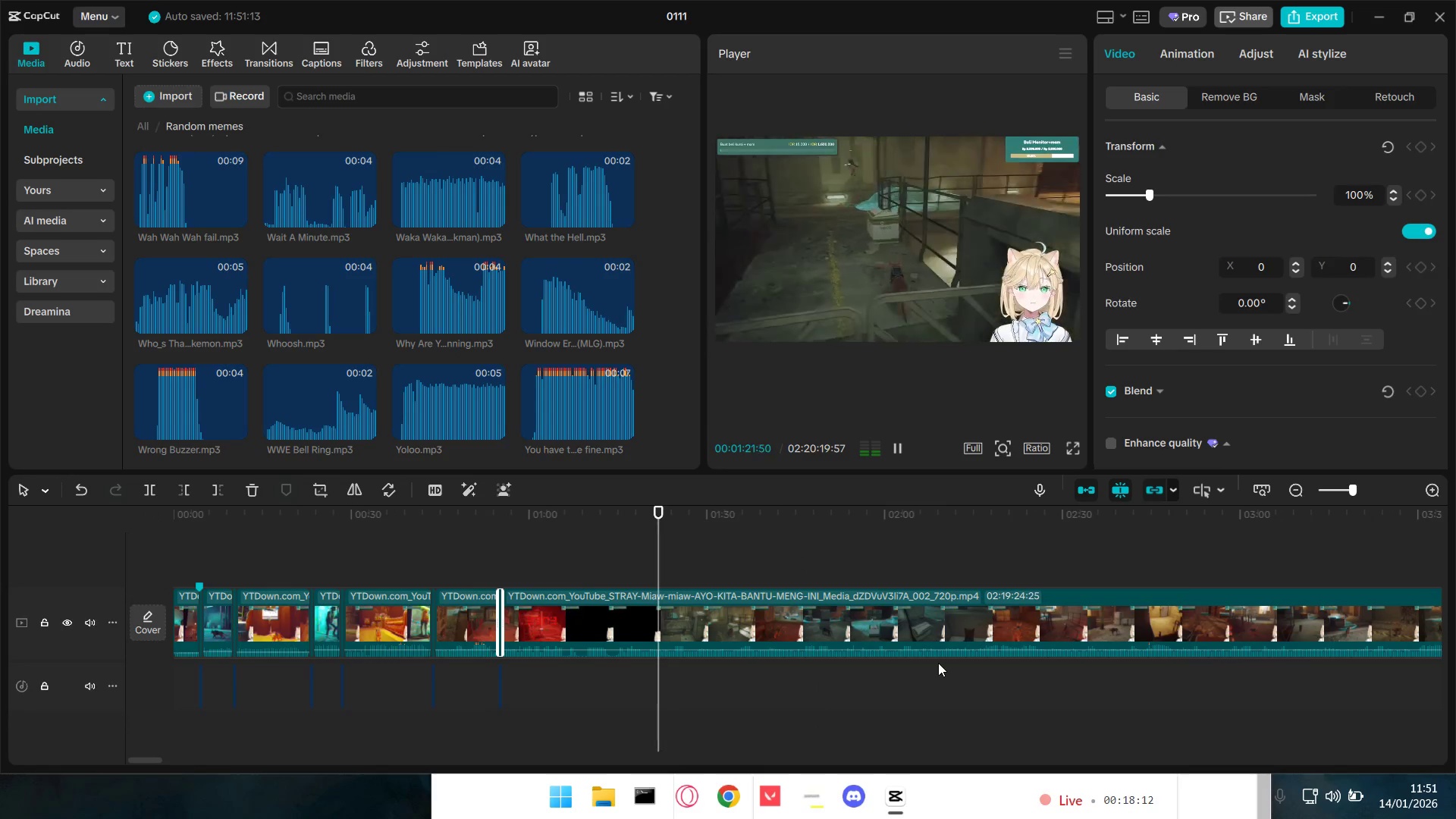 
key(Control+ControlLeft)
 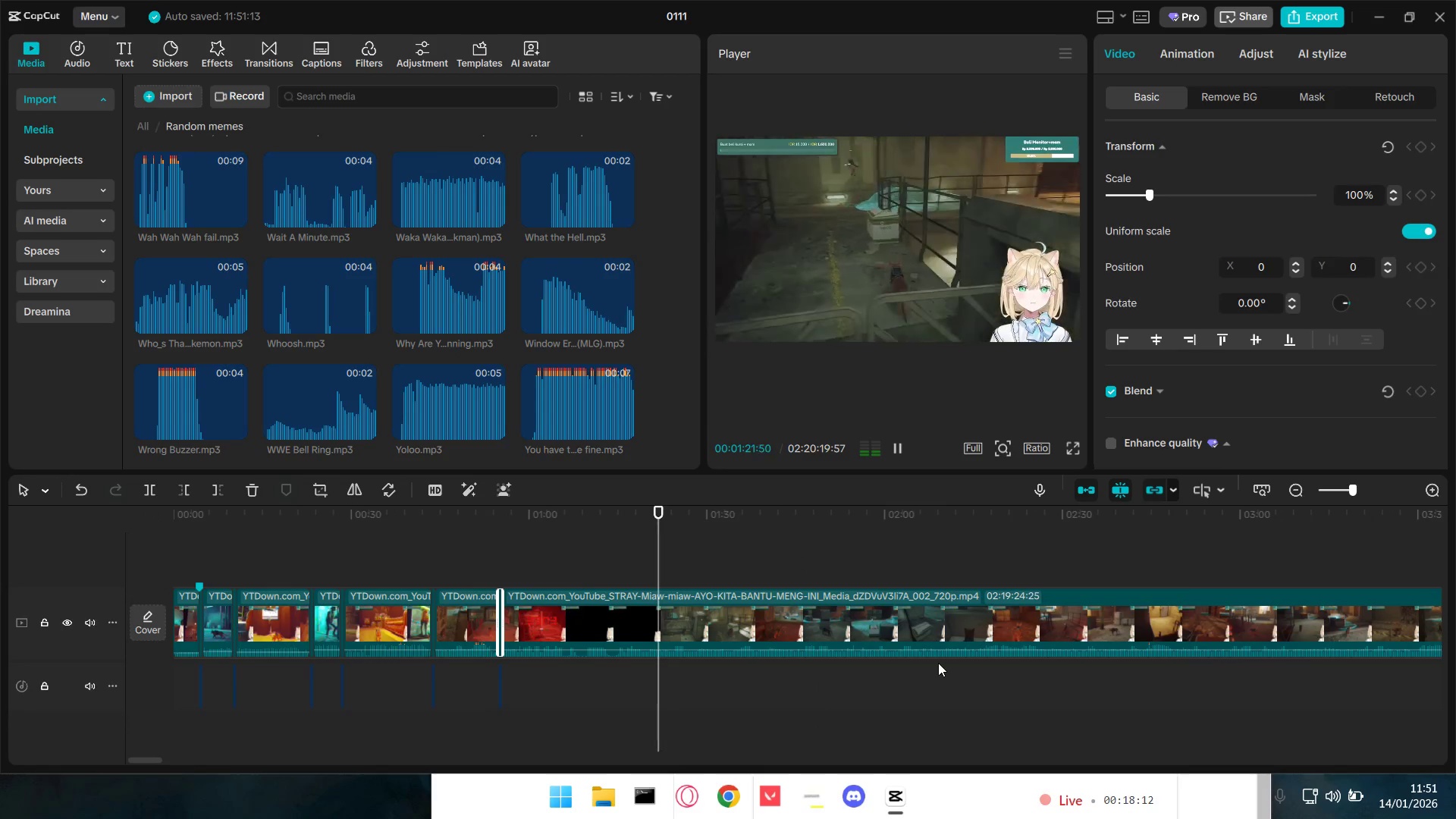 
key(Control+ControlLeft)
 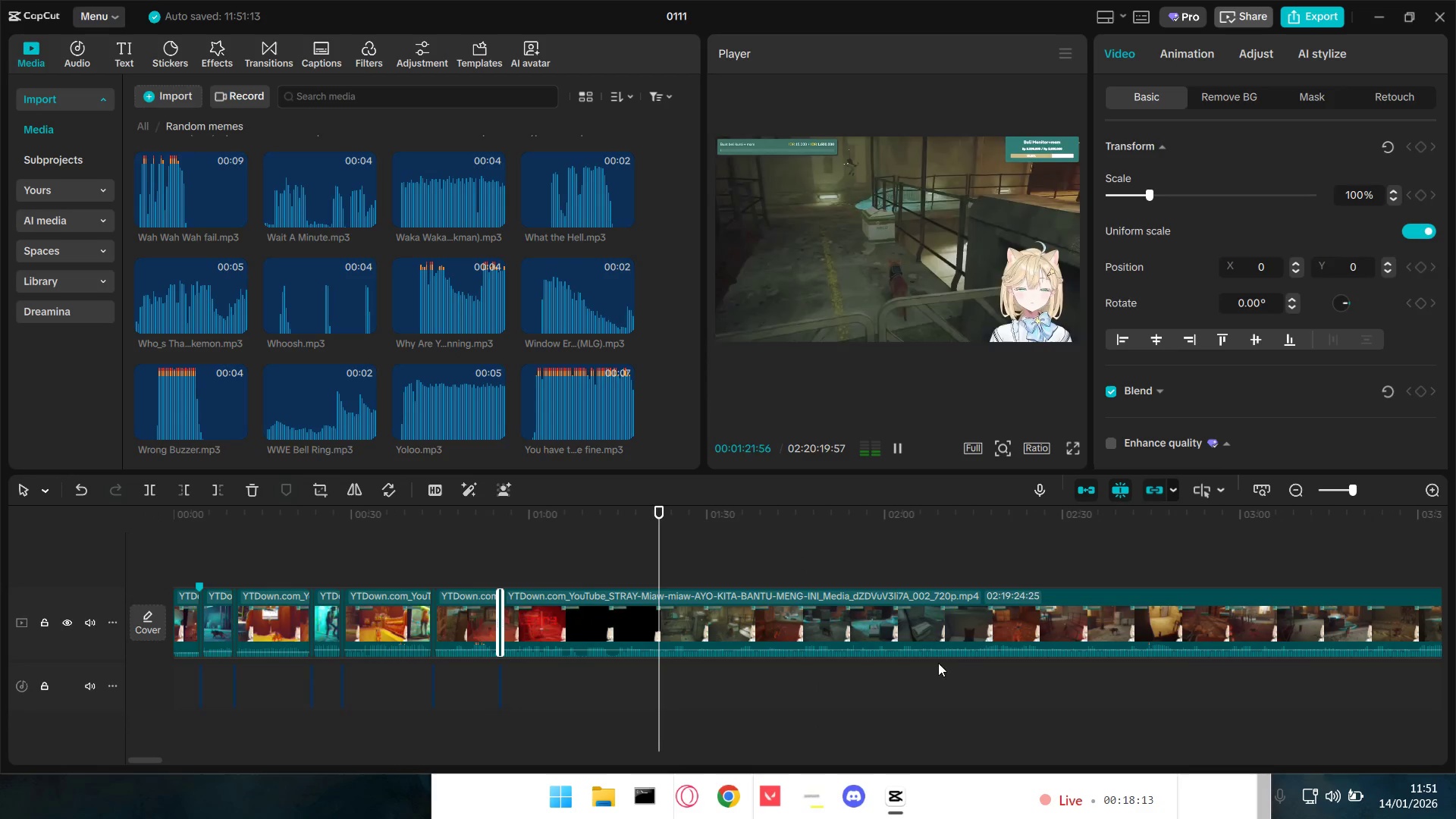 
key(Control+ControlLeft)
 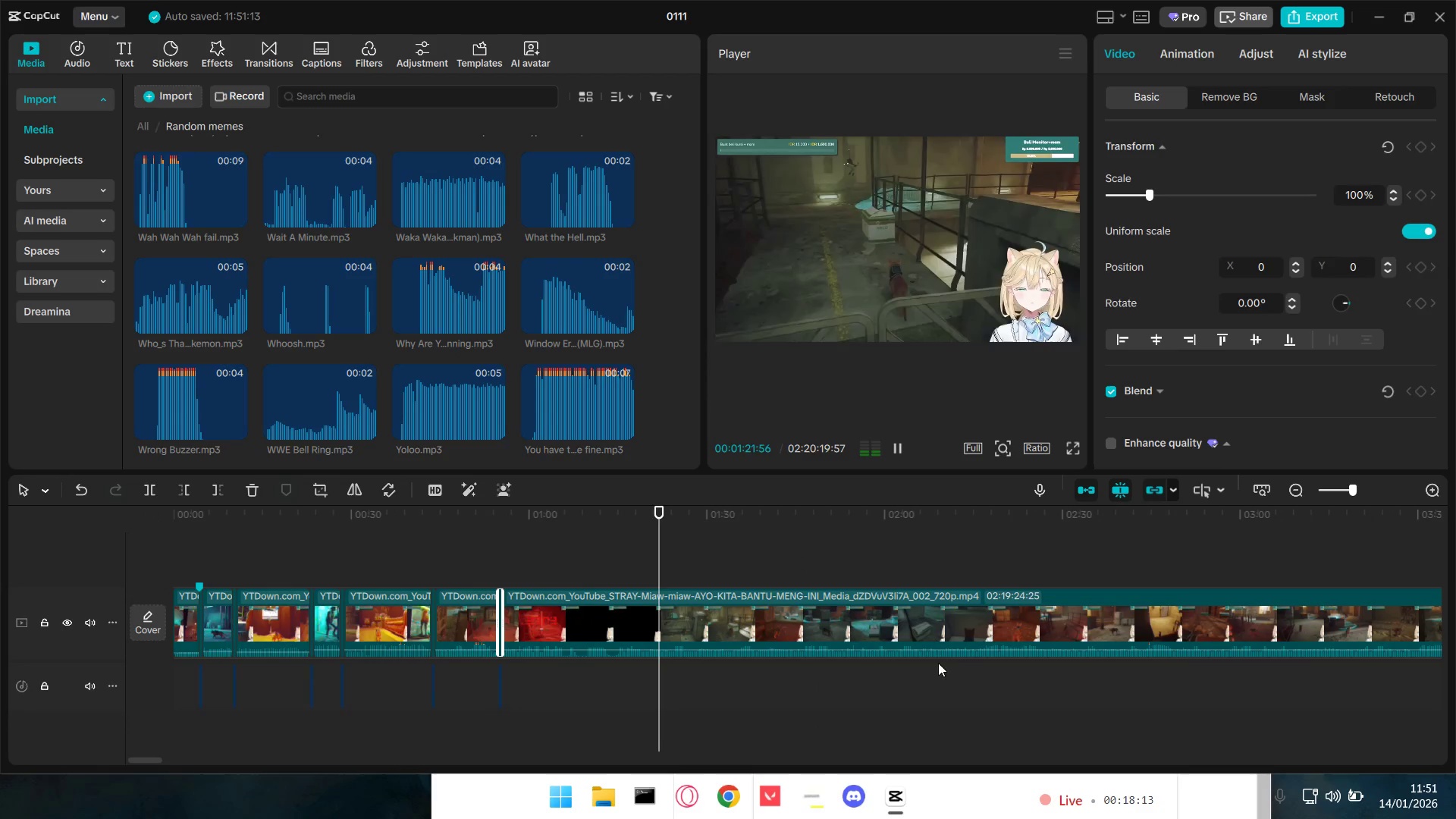 
key(Control+ControlLeft)
 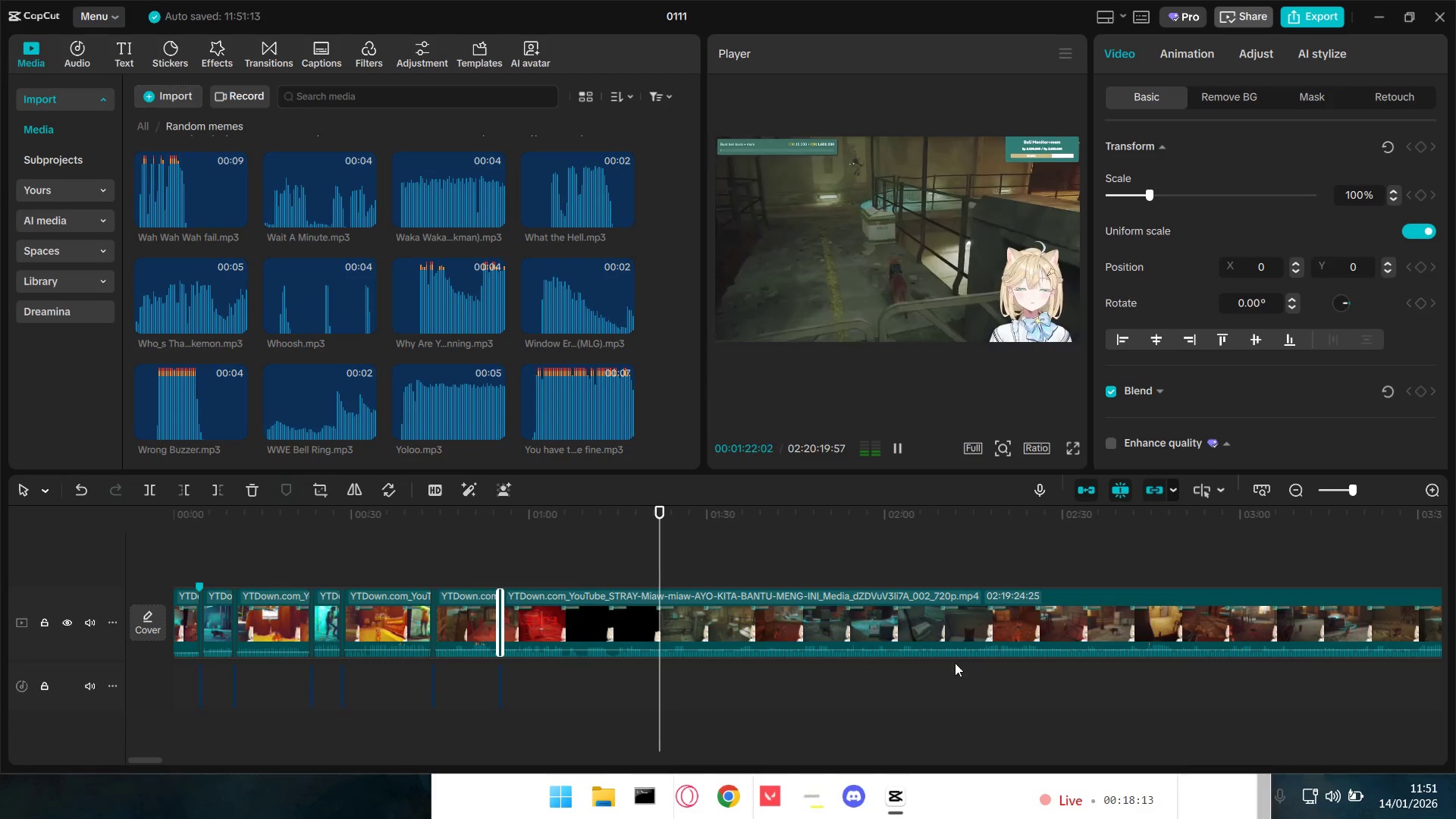 
key(Control+ControlLeft)
 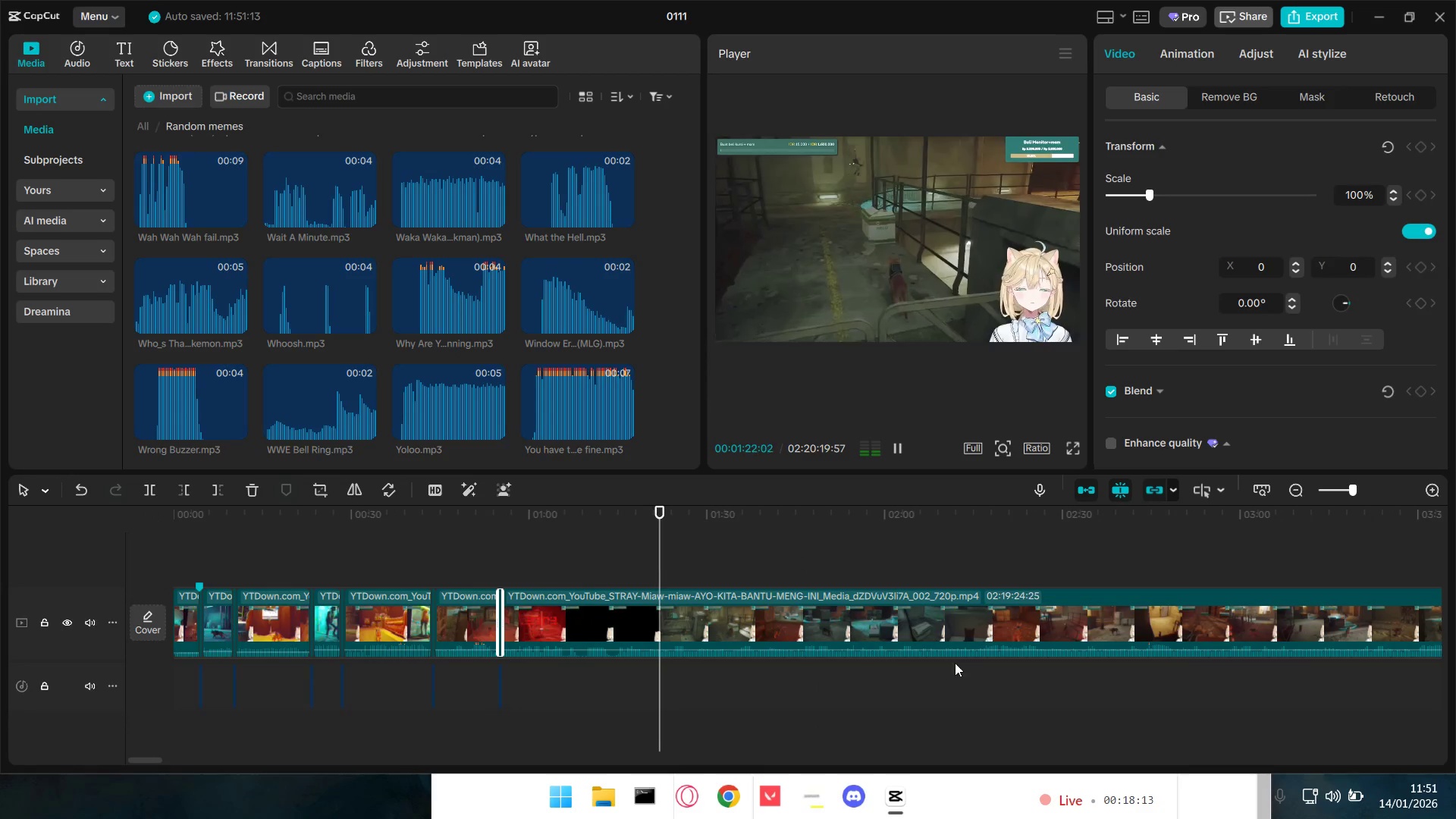 
key(Control+ControlLeft)
 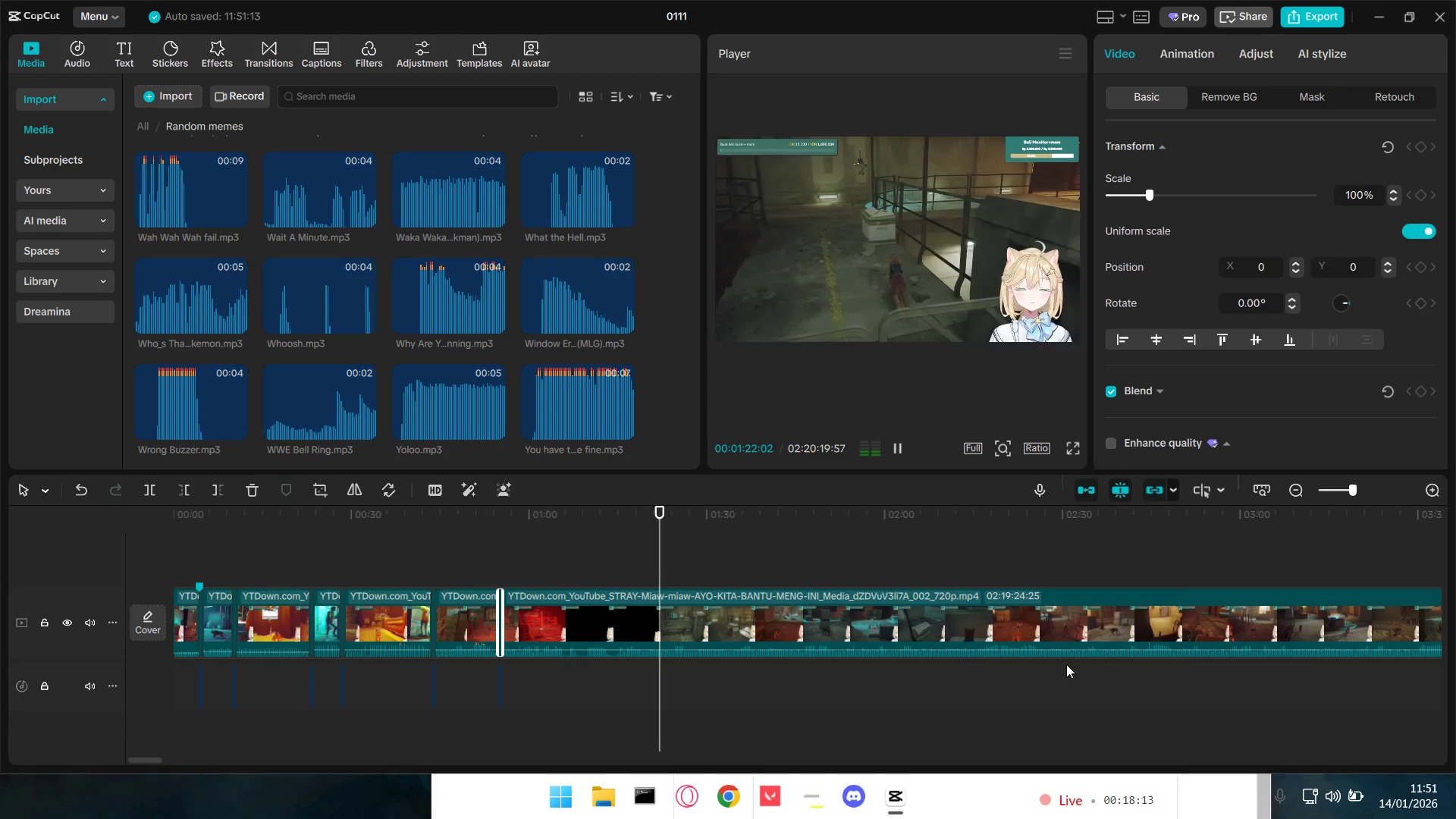 
hold_key(key=ControlLeft, duration=5.02)
left_click([1142, 562])
 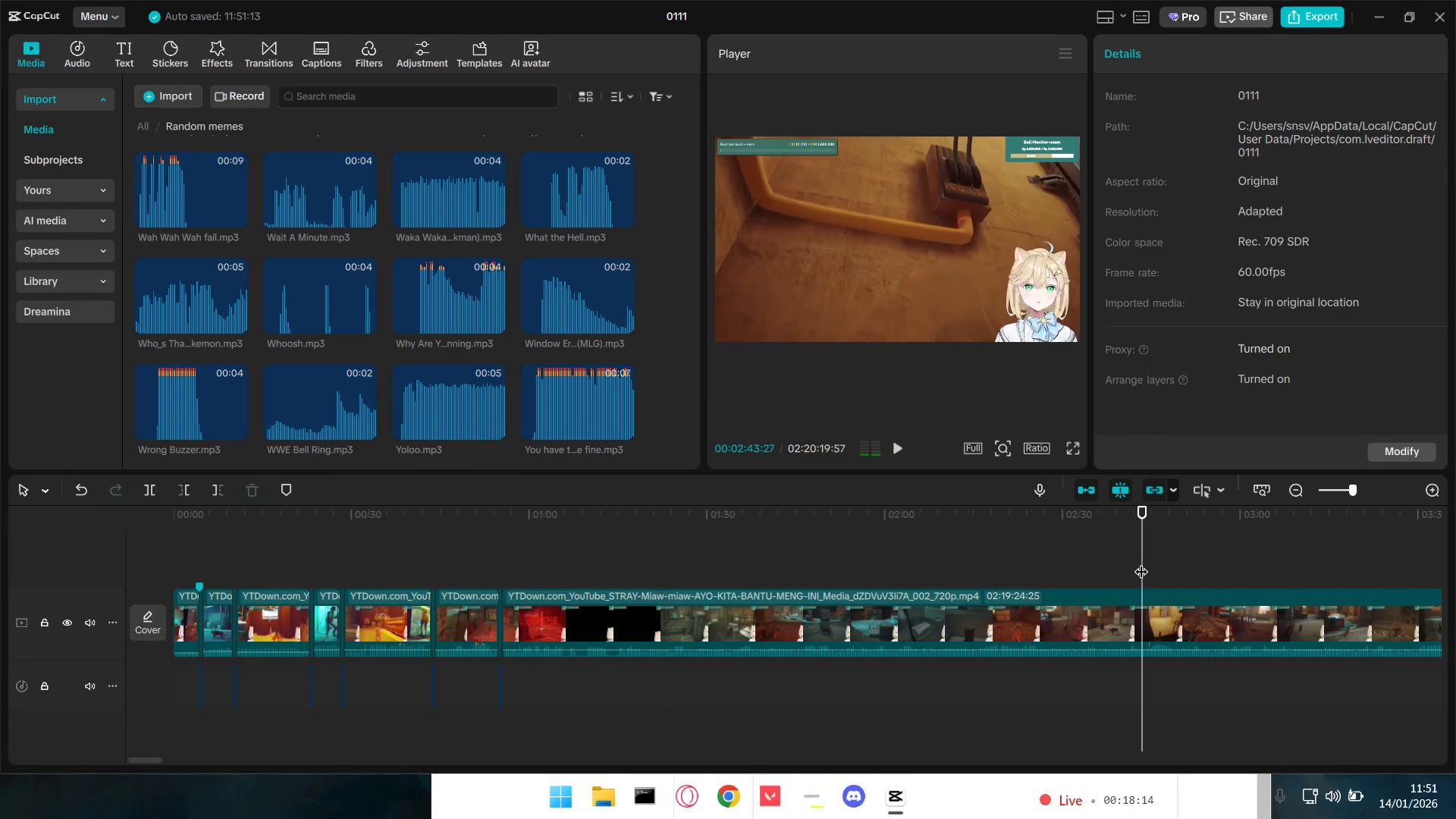 
key(Space)
 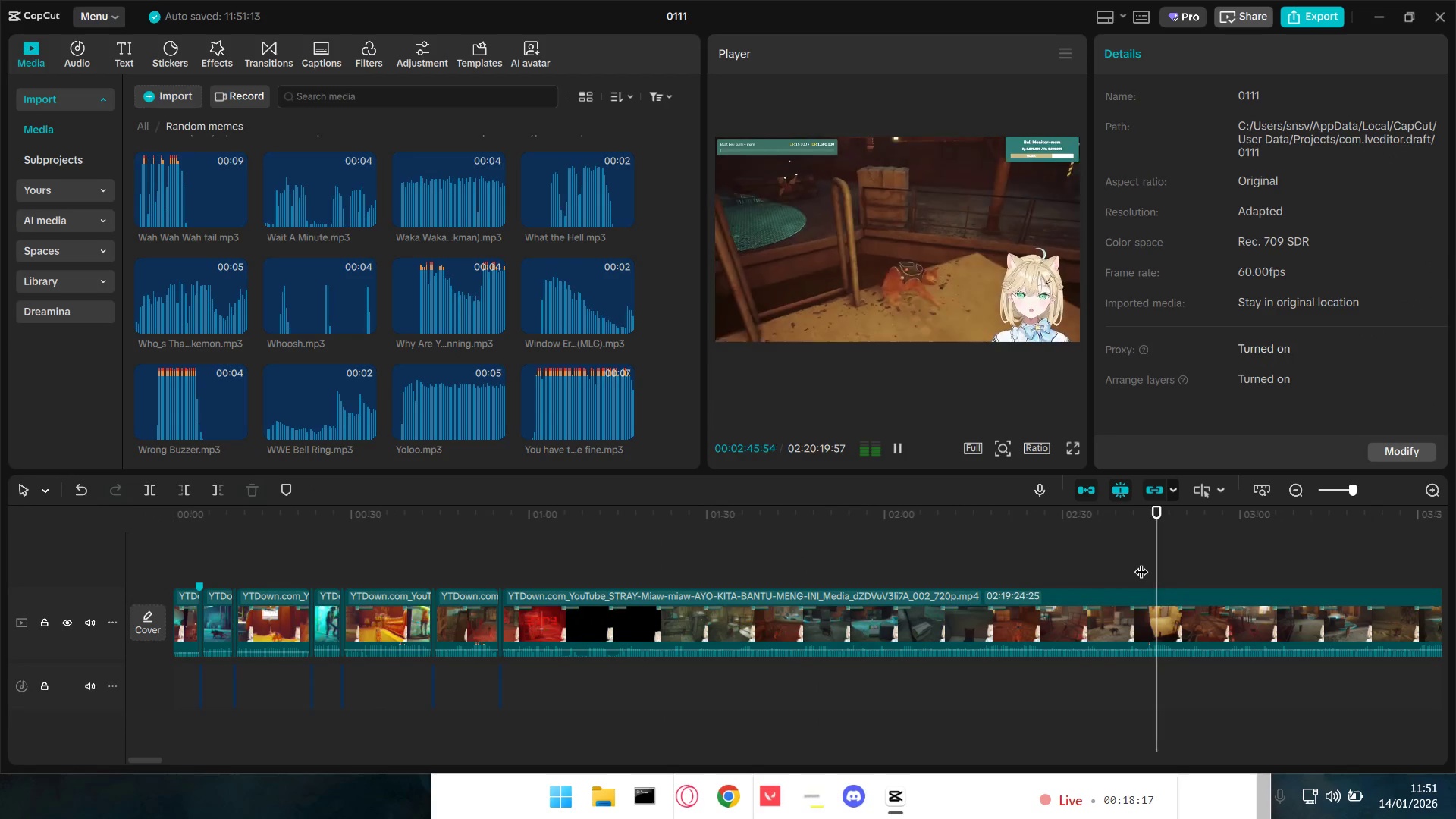 
hold_key(key=ControlLeft, duration=1.53)
 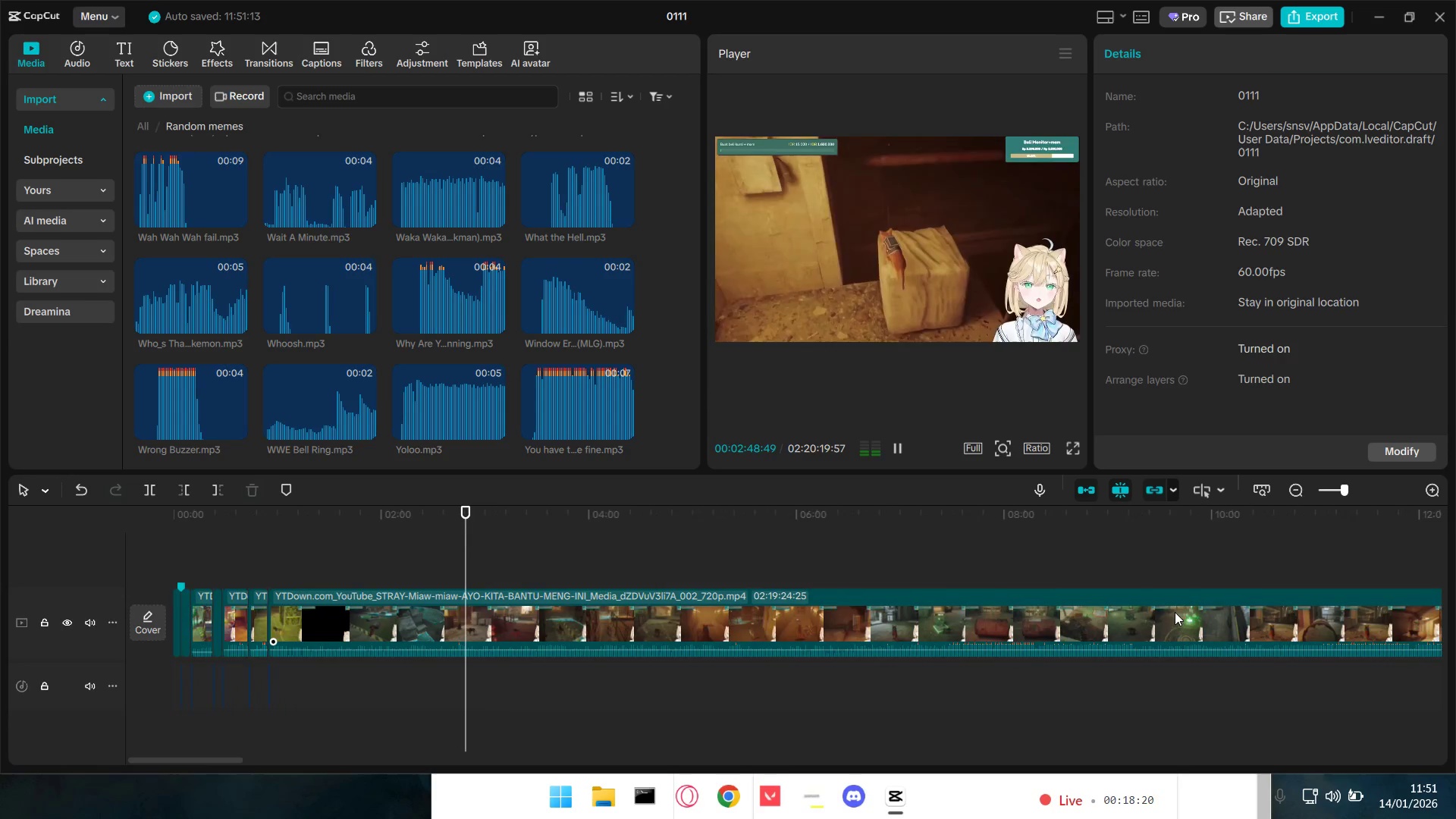 
hold_key(key=ControlLeft, duration=0.39)
 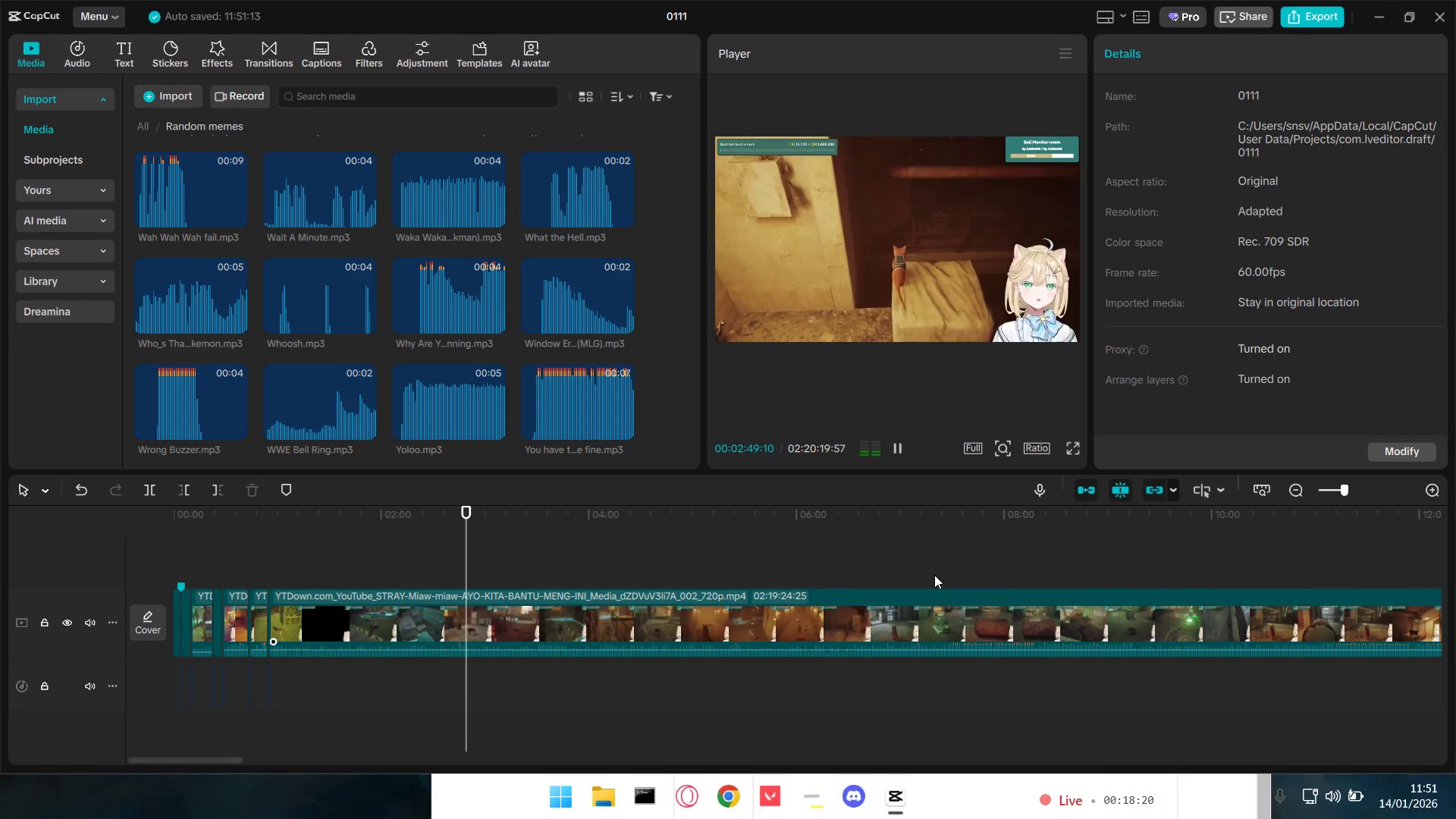 
scroll: coordinate [1228, 612], scroll_direction: down, amount: 12.0
 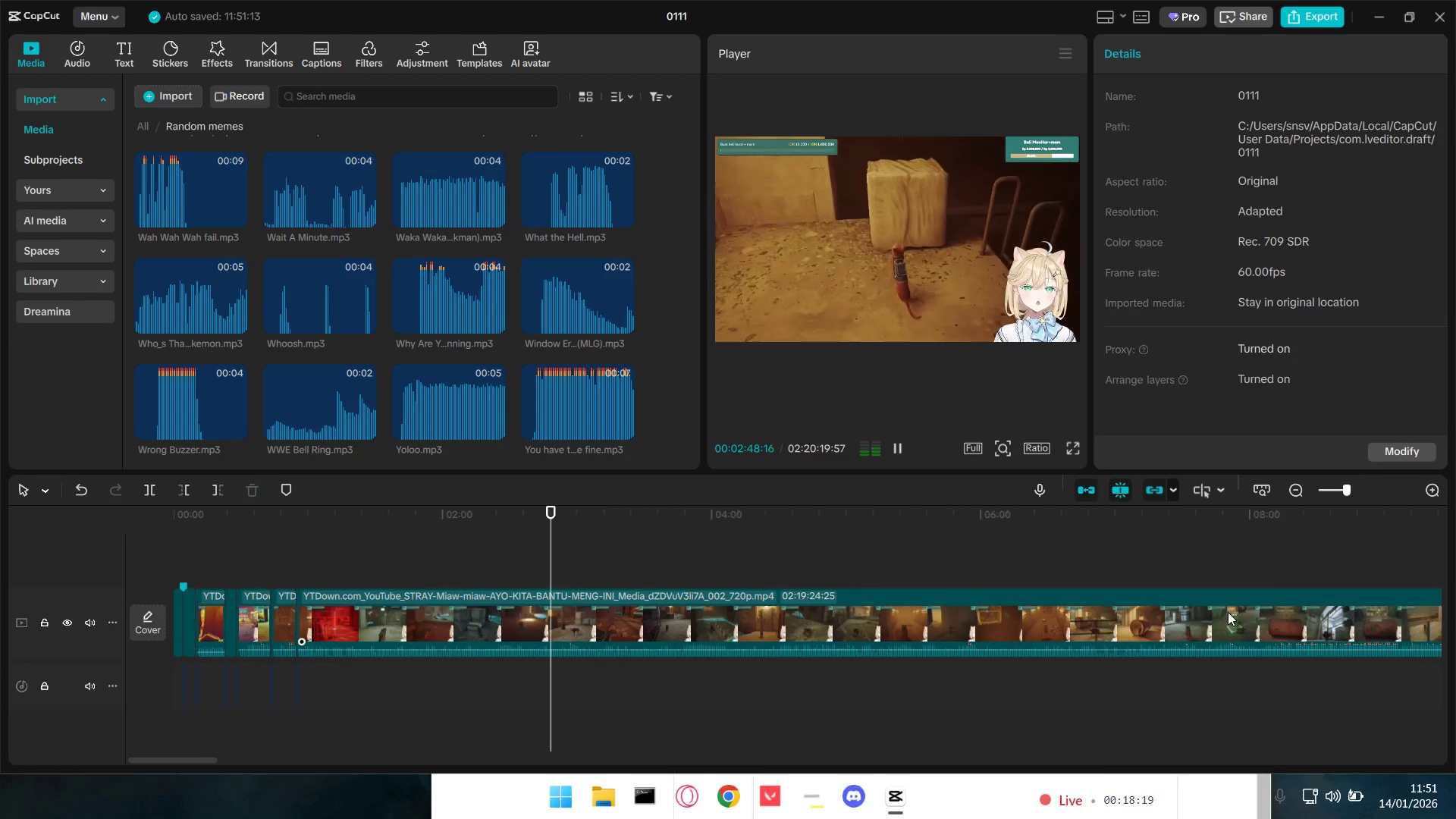 
hold_key(key=ControlLeft, duration=8.62)
left_click([946, 563])
 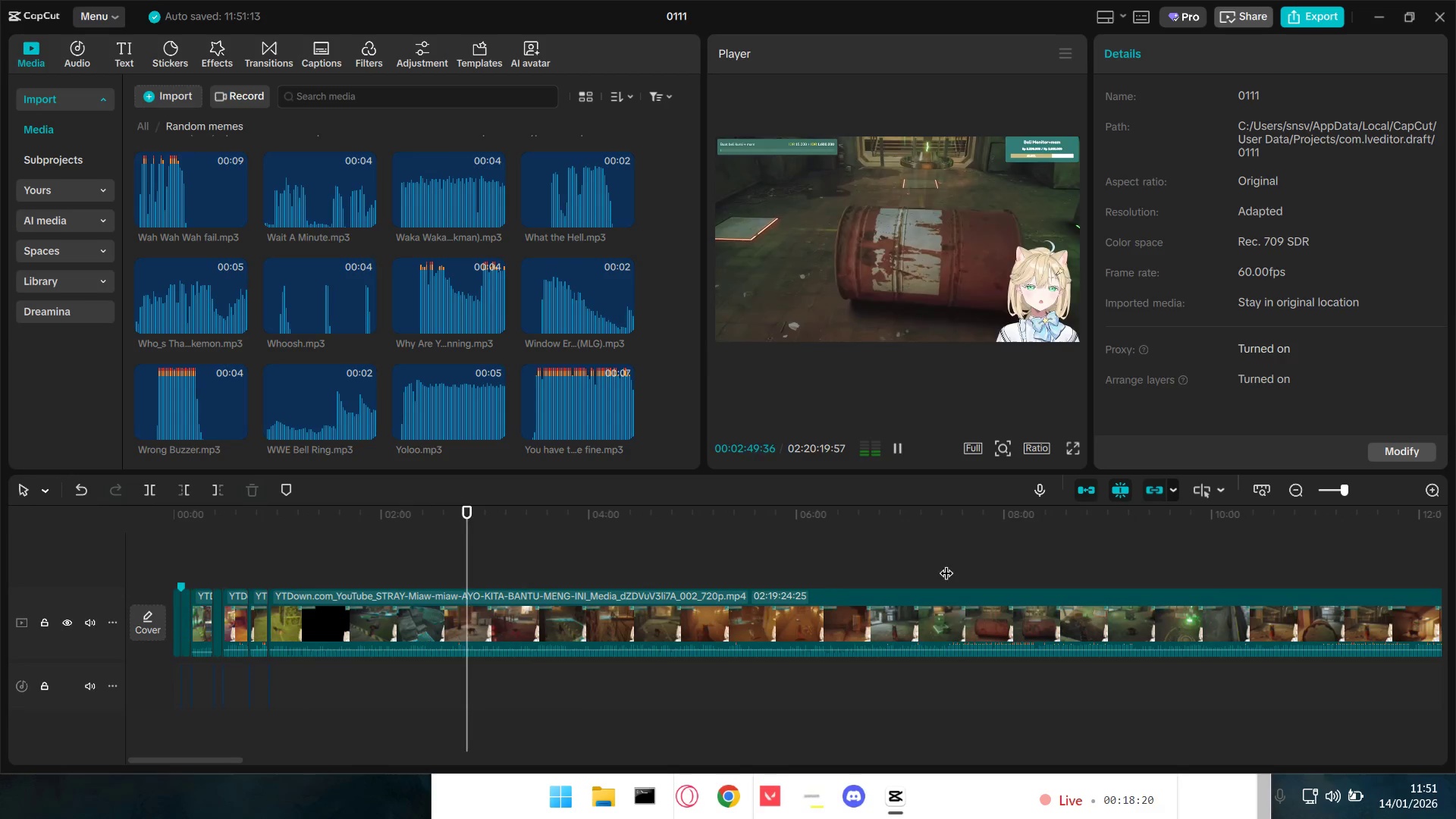 
key(Space)
 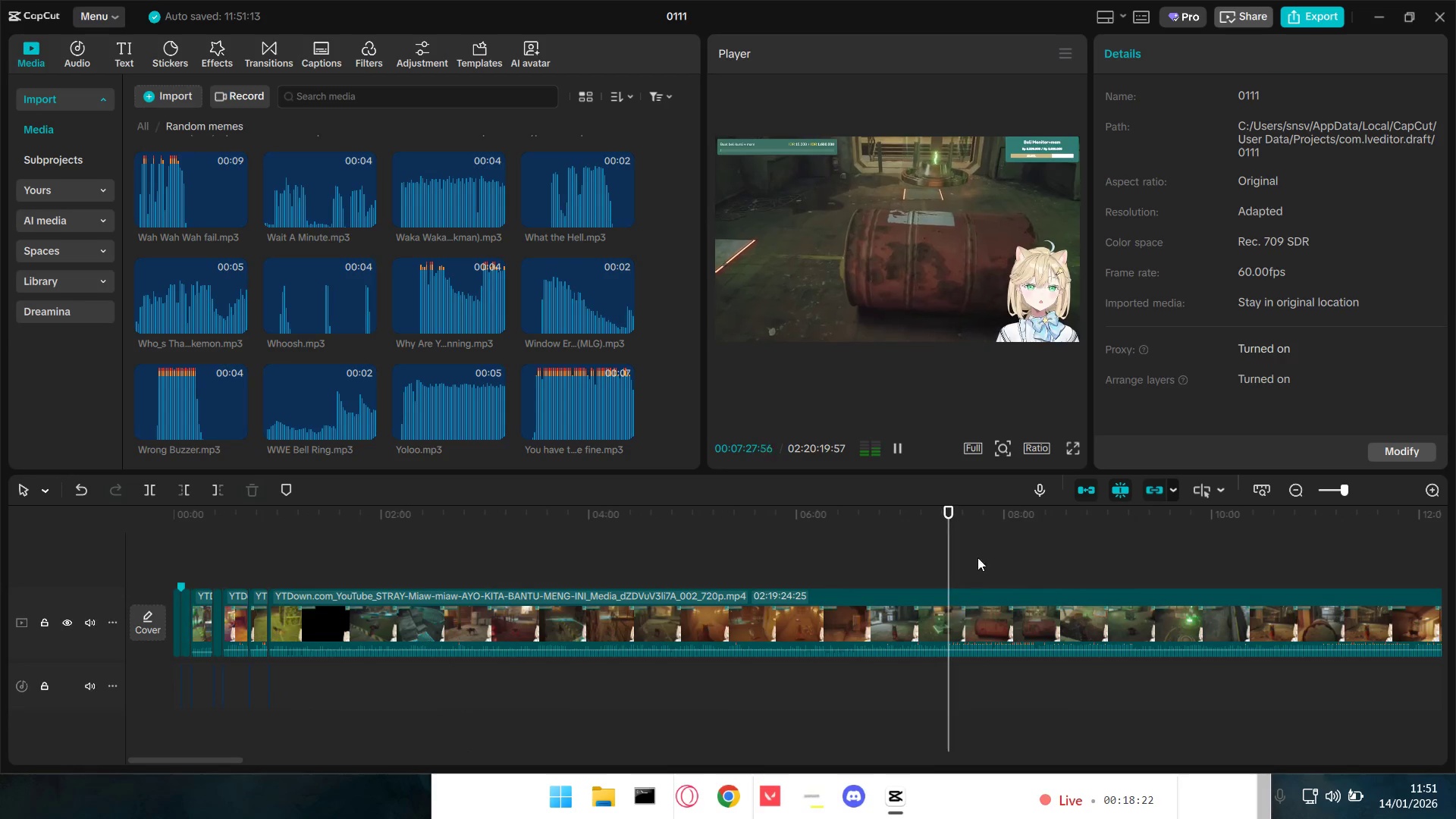 
left_click([979, 555])
 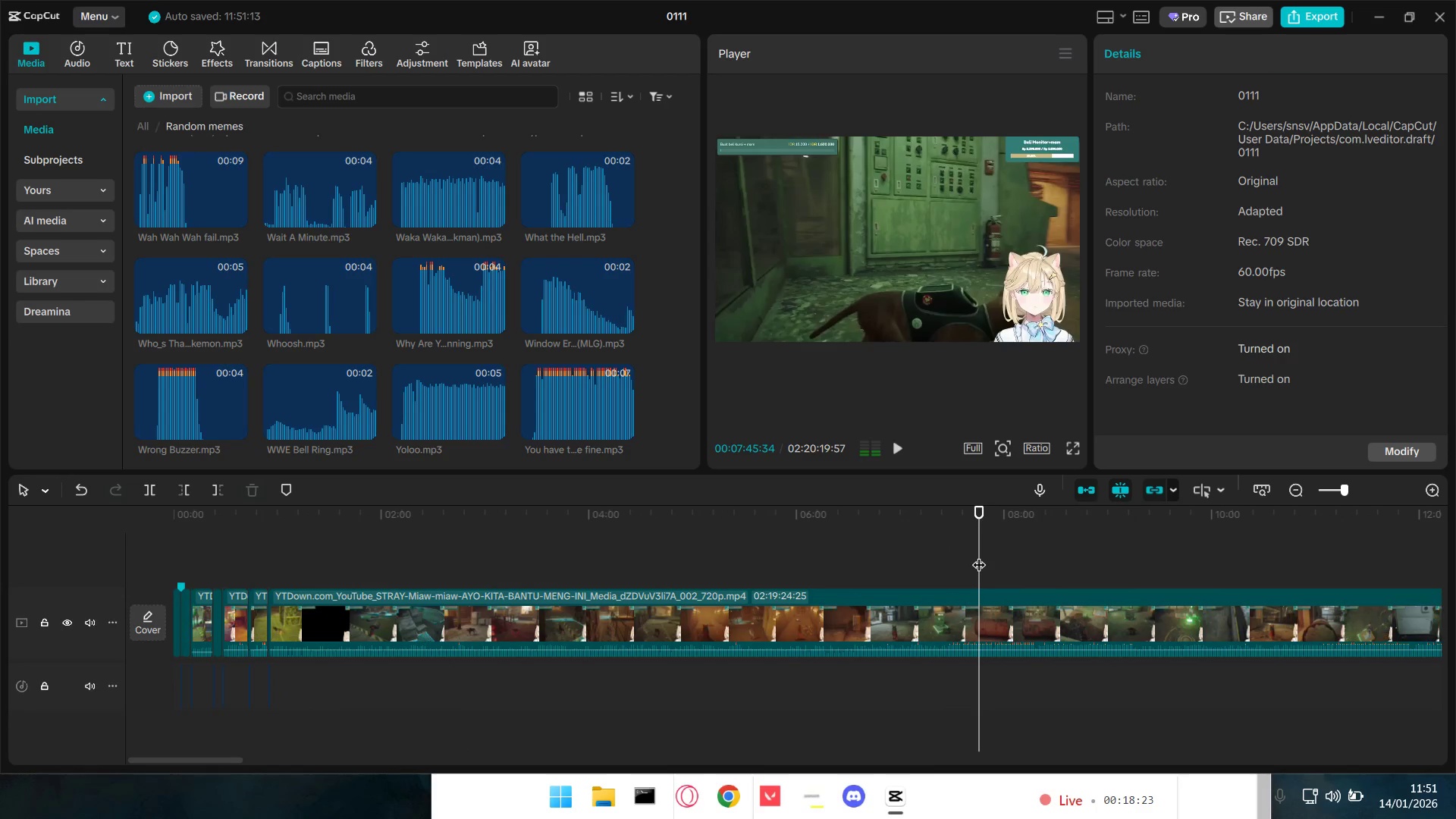 
key(Space)
 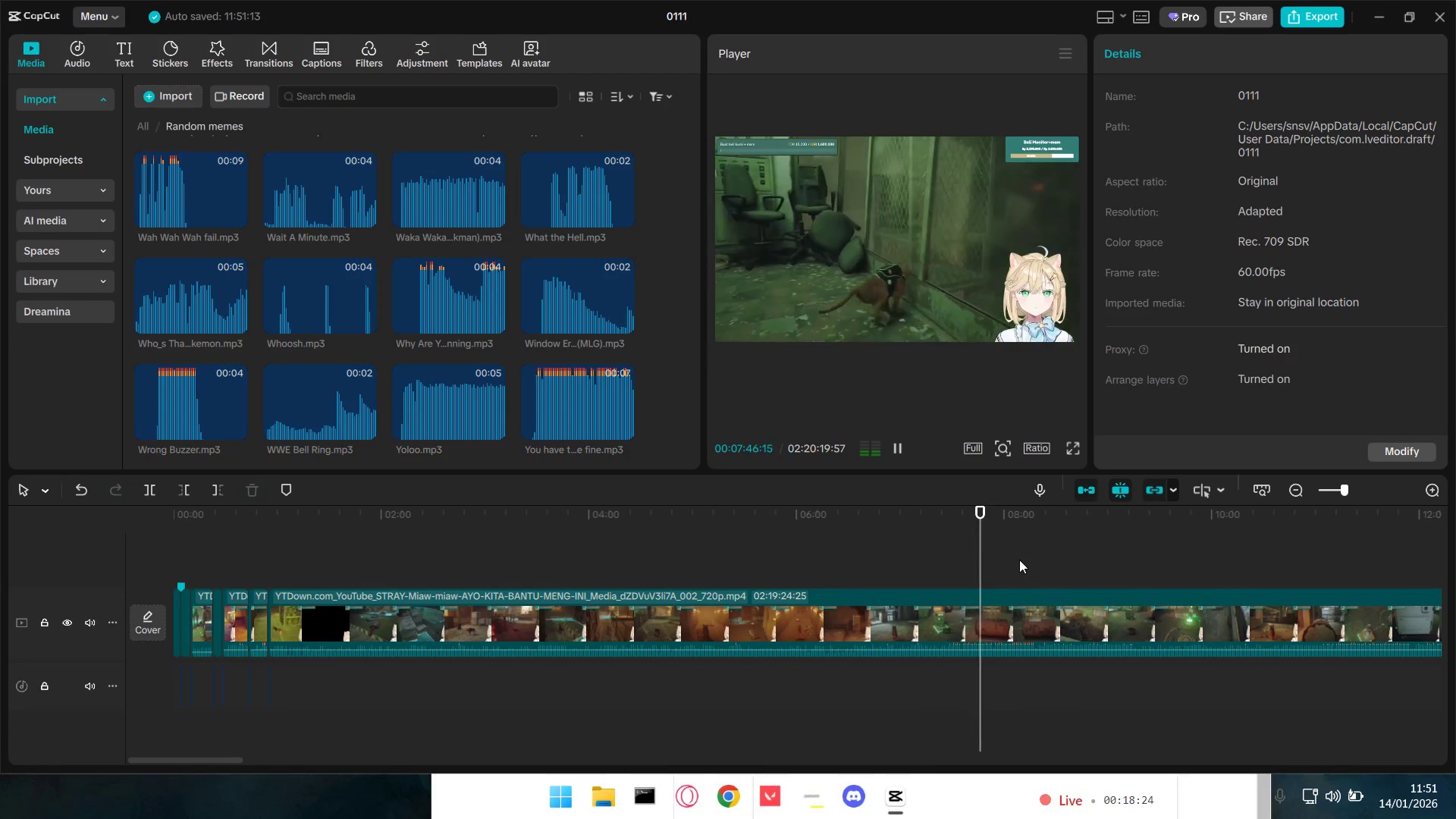 
left_click([1008, 563])
 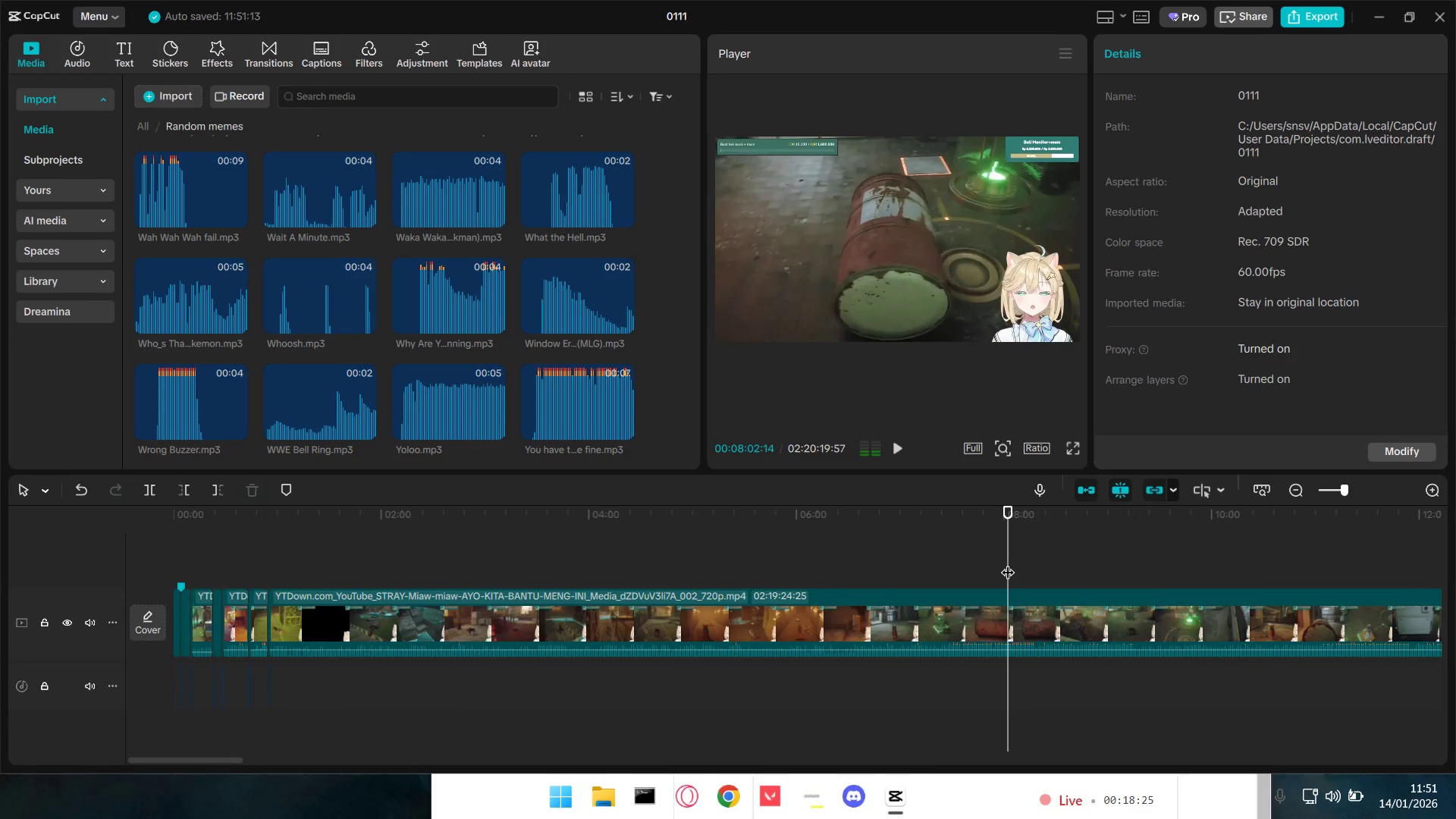 
hold_key(key=Space, duration=1.5)
 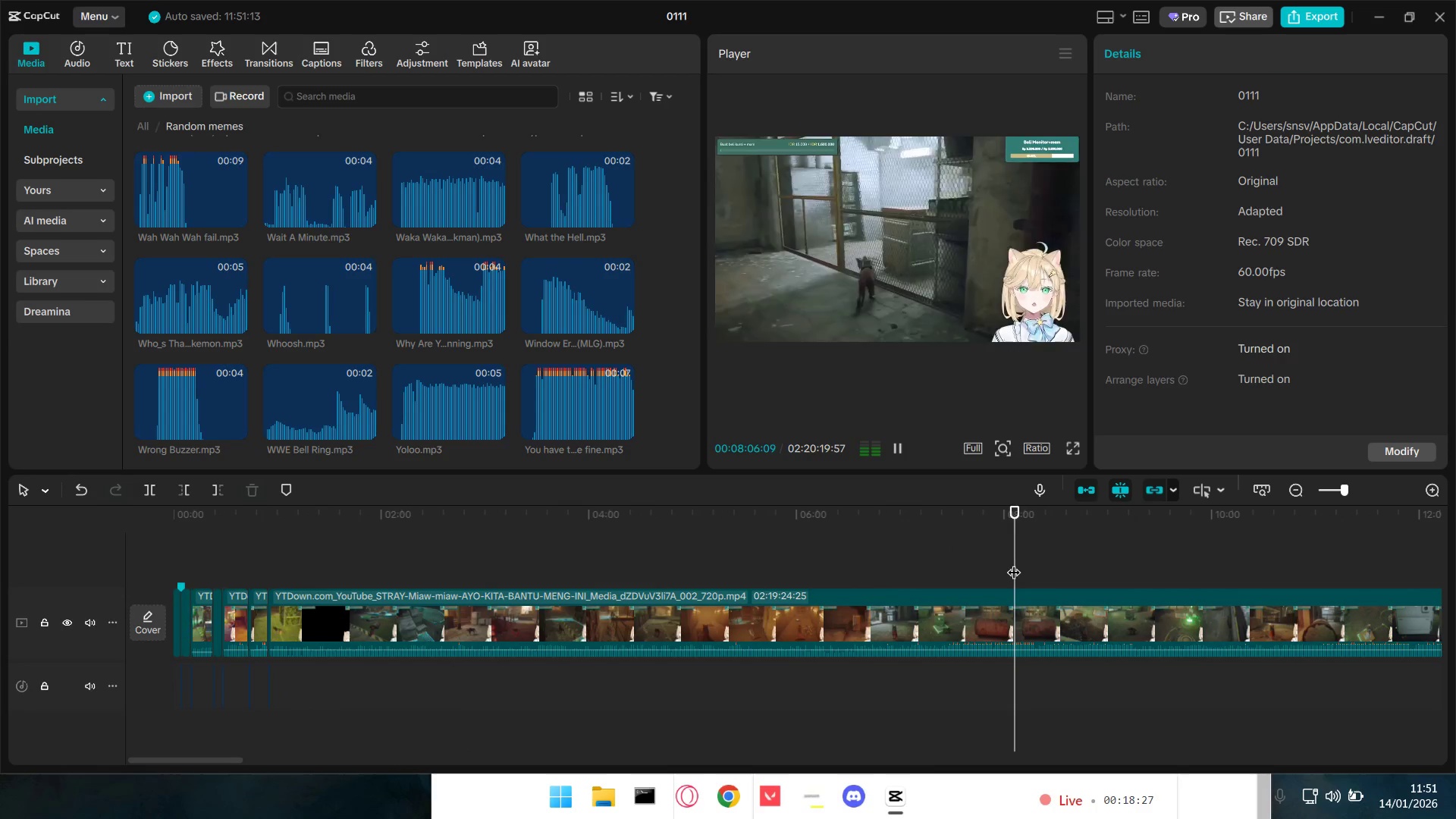 
left_click([1014, 563])
 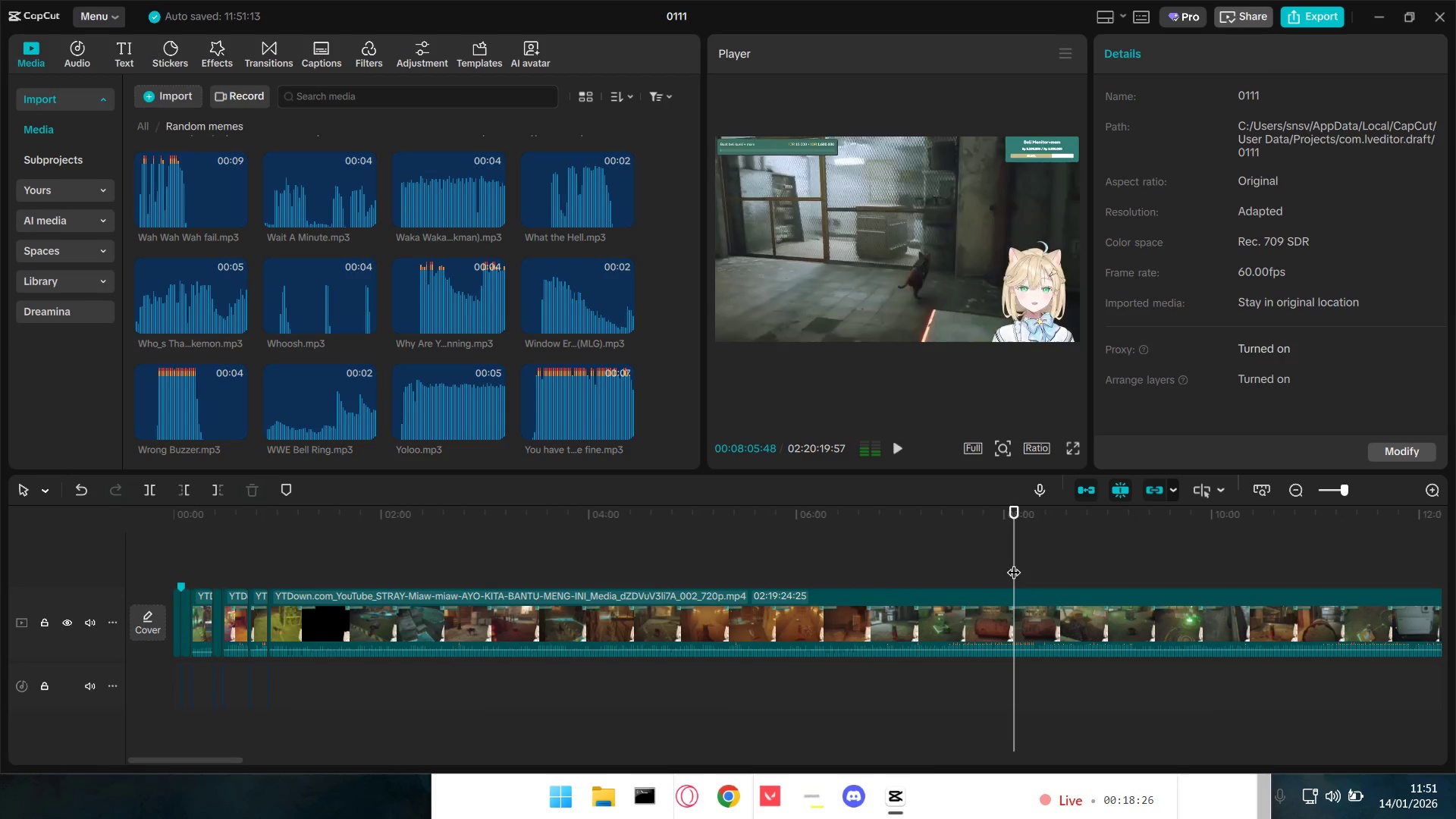 
key(Space)
 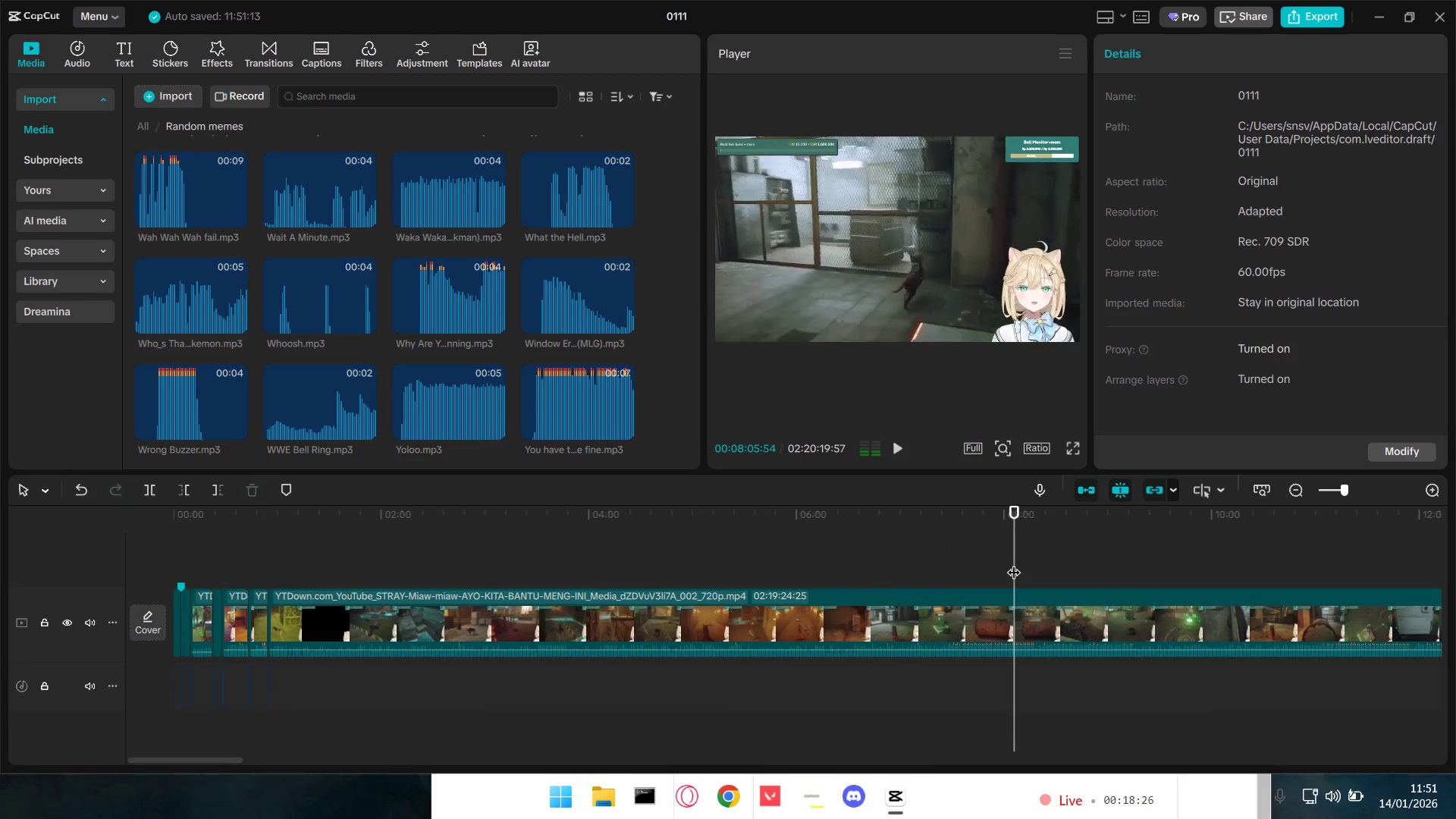 
key(Space)
 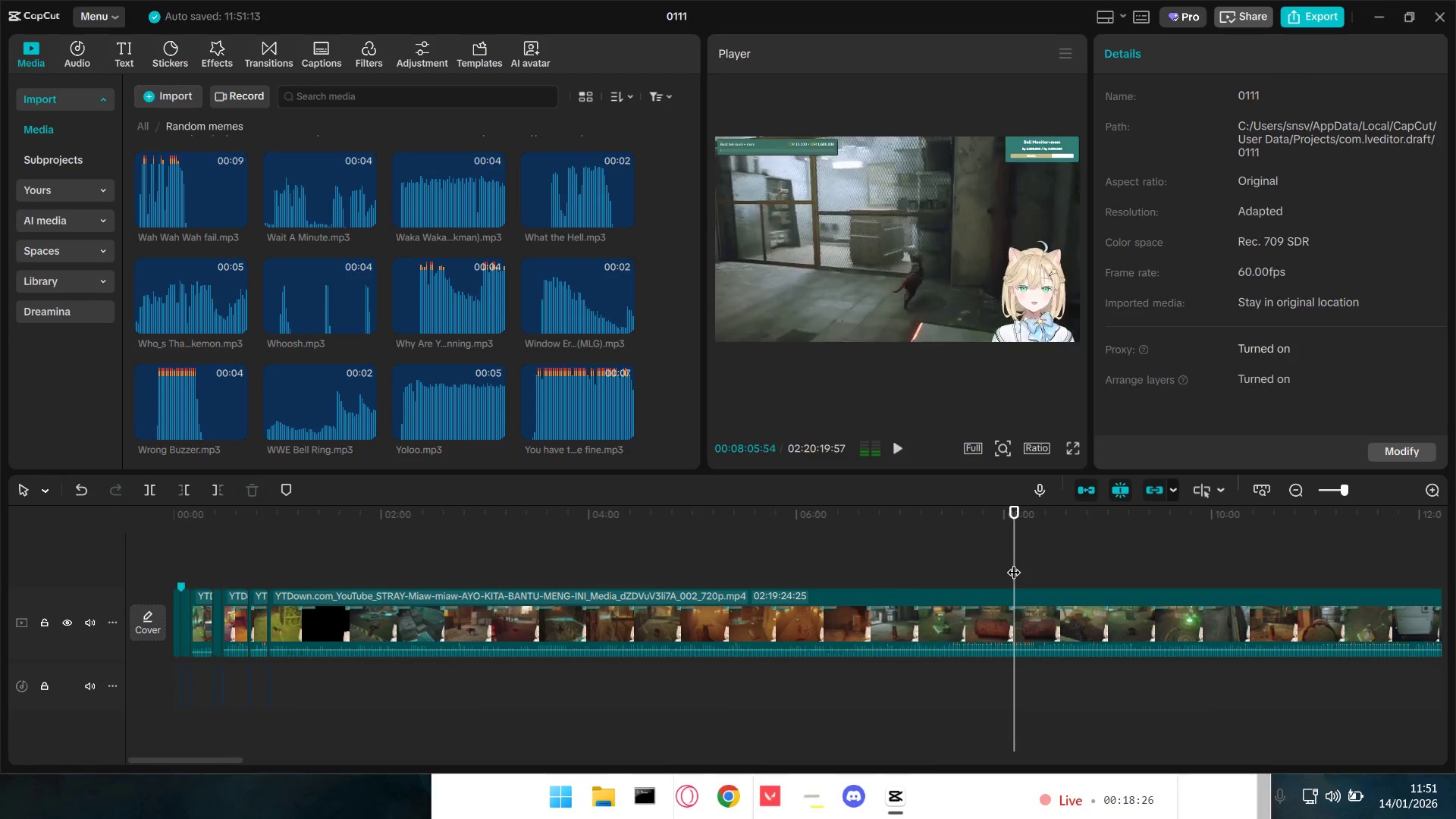 
key(Space)
 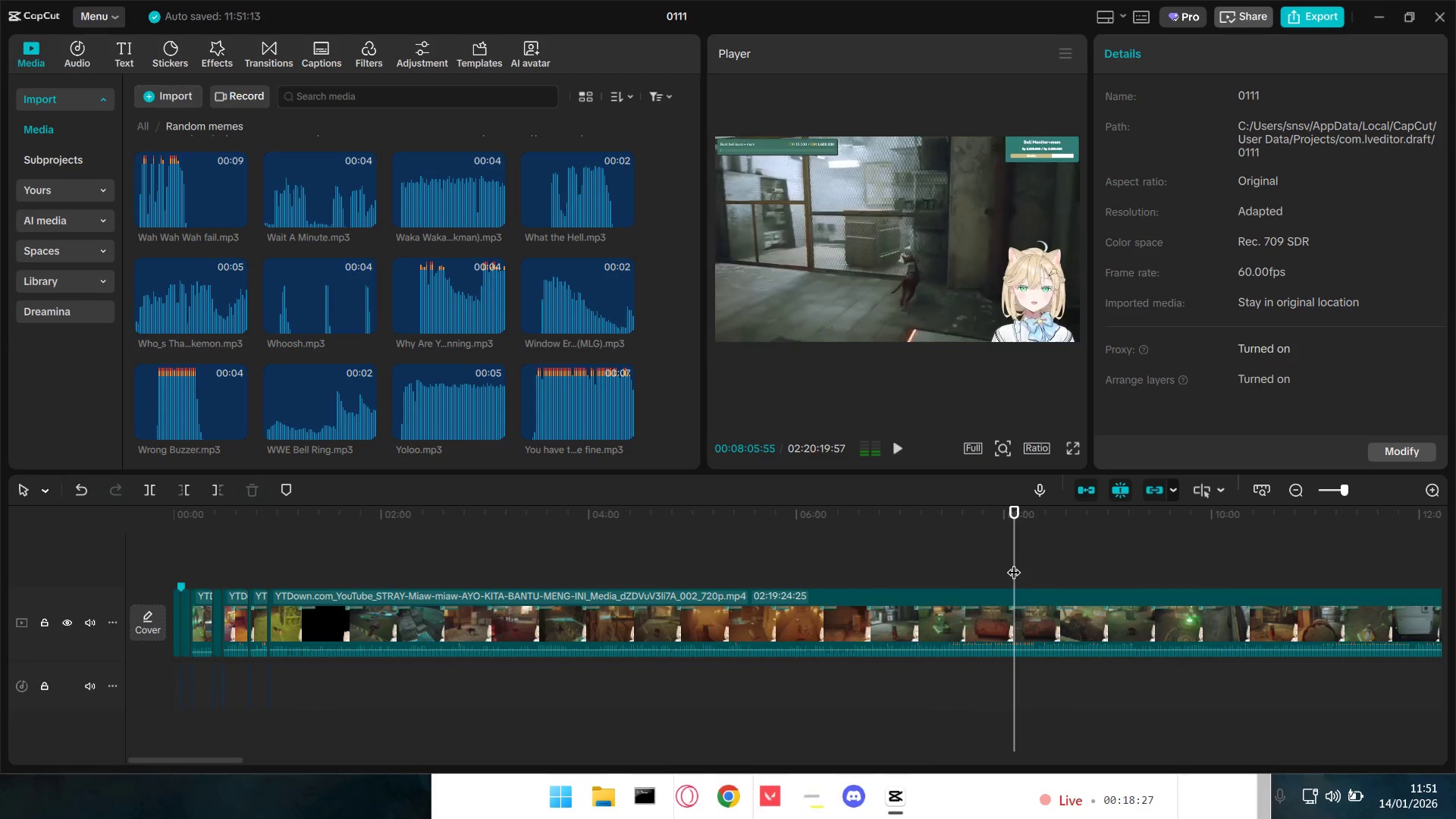 
key(Space)
 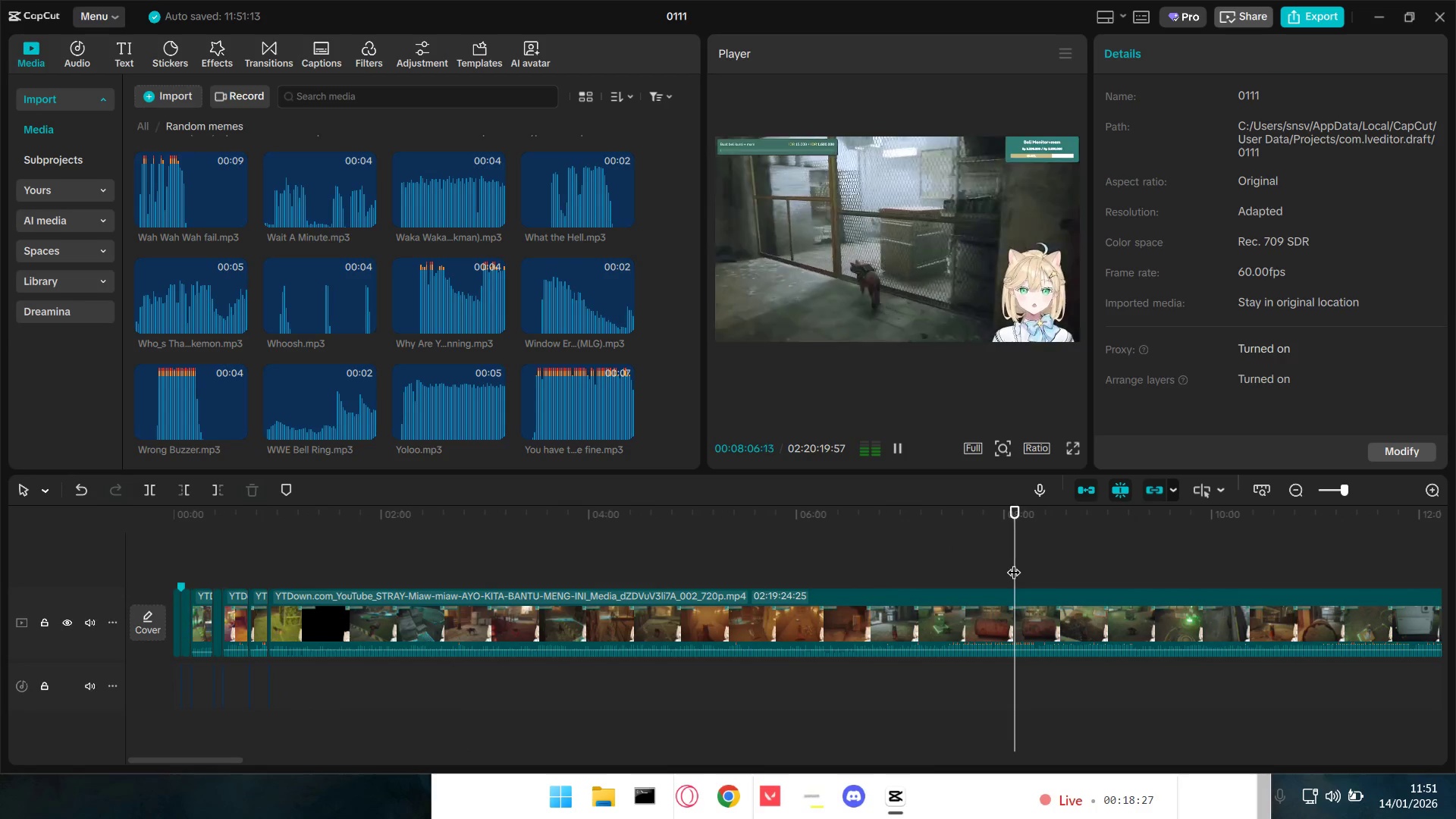 
hold_key(key=Space, duration=0.62)
 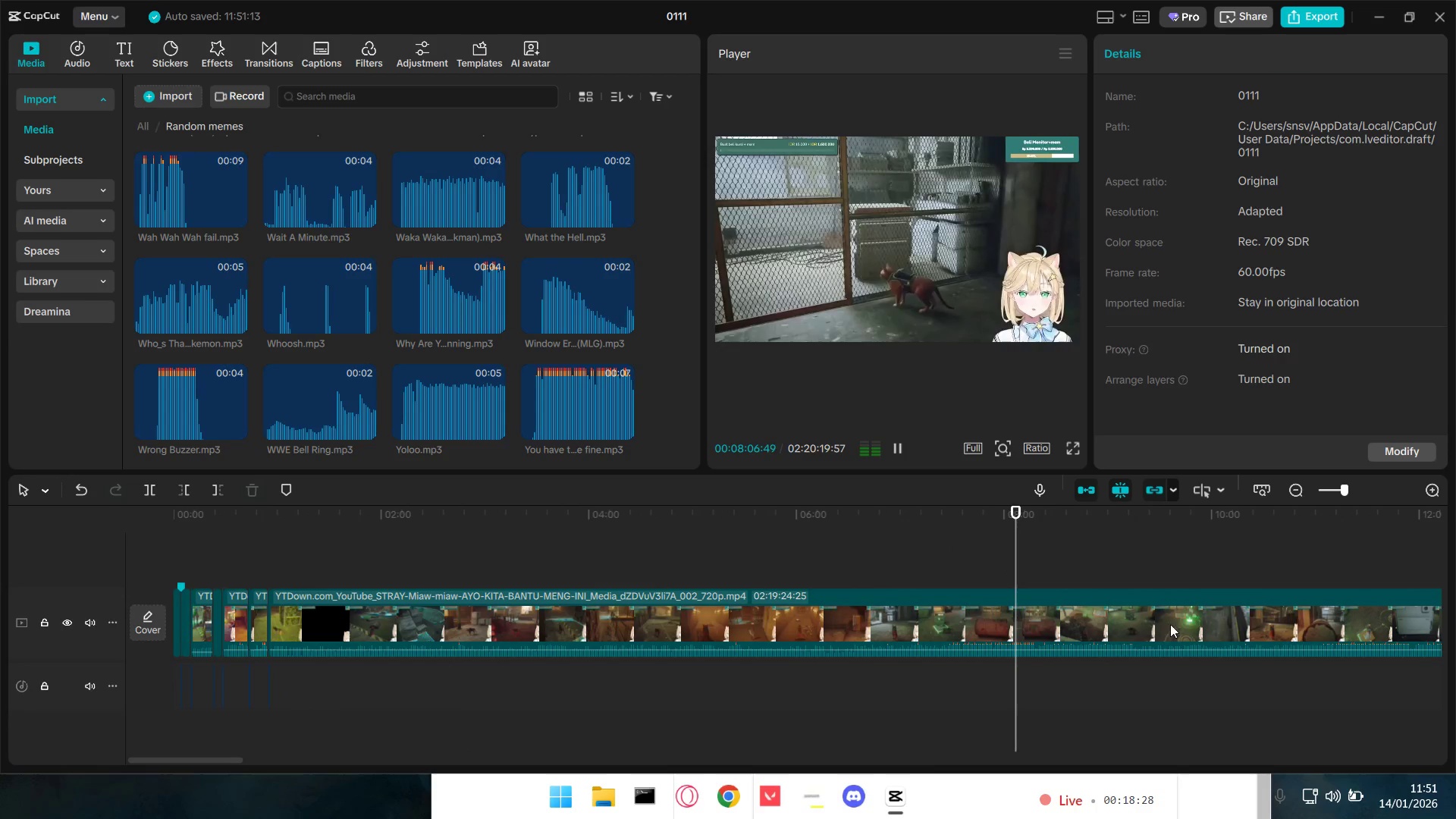 
hold_key(key=ControlLeft, duration=0.97)
scroll: coordinate [1095, 651], scroll_direction: down, amount: 6.0
 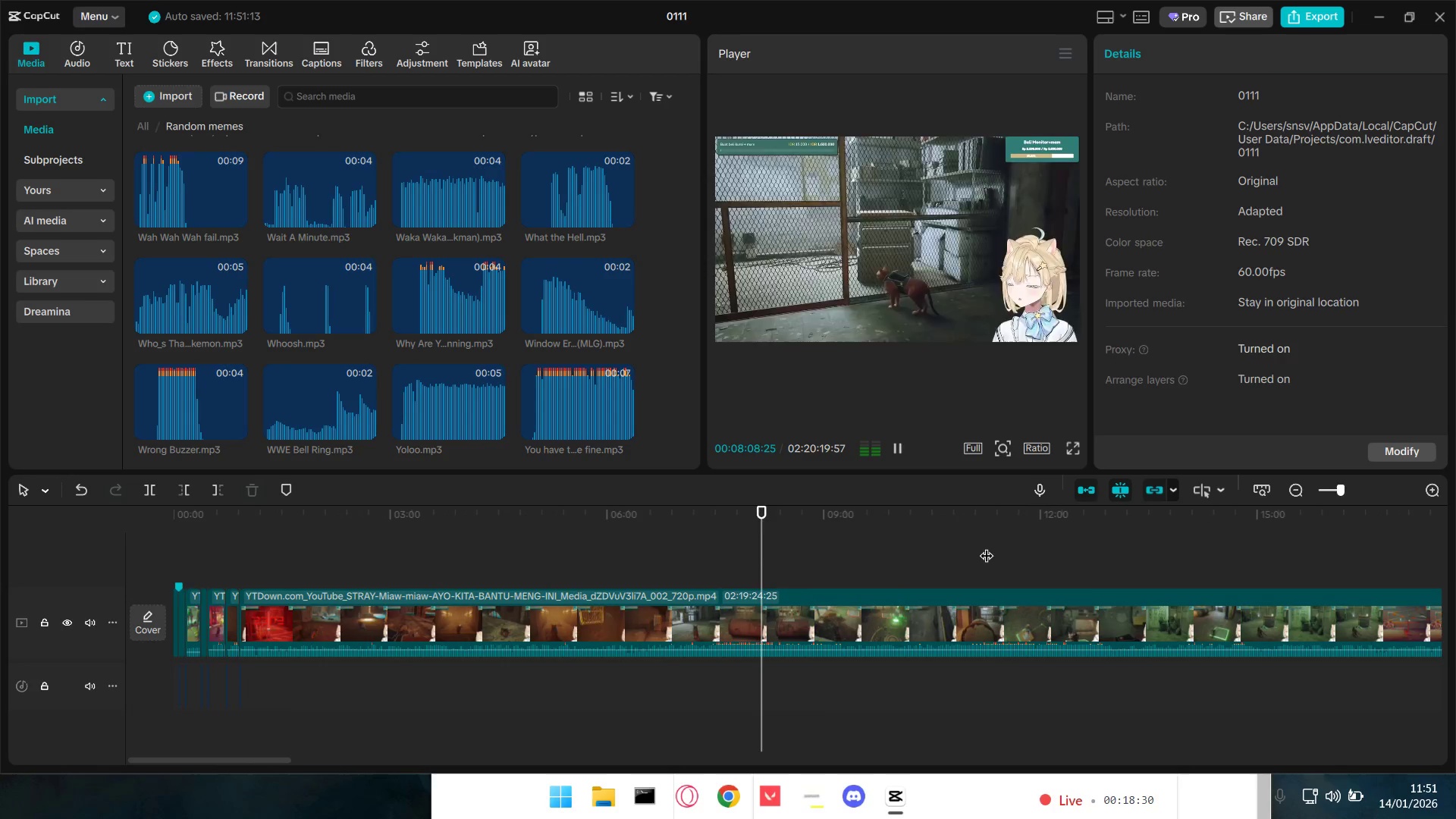 
key(Space)
 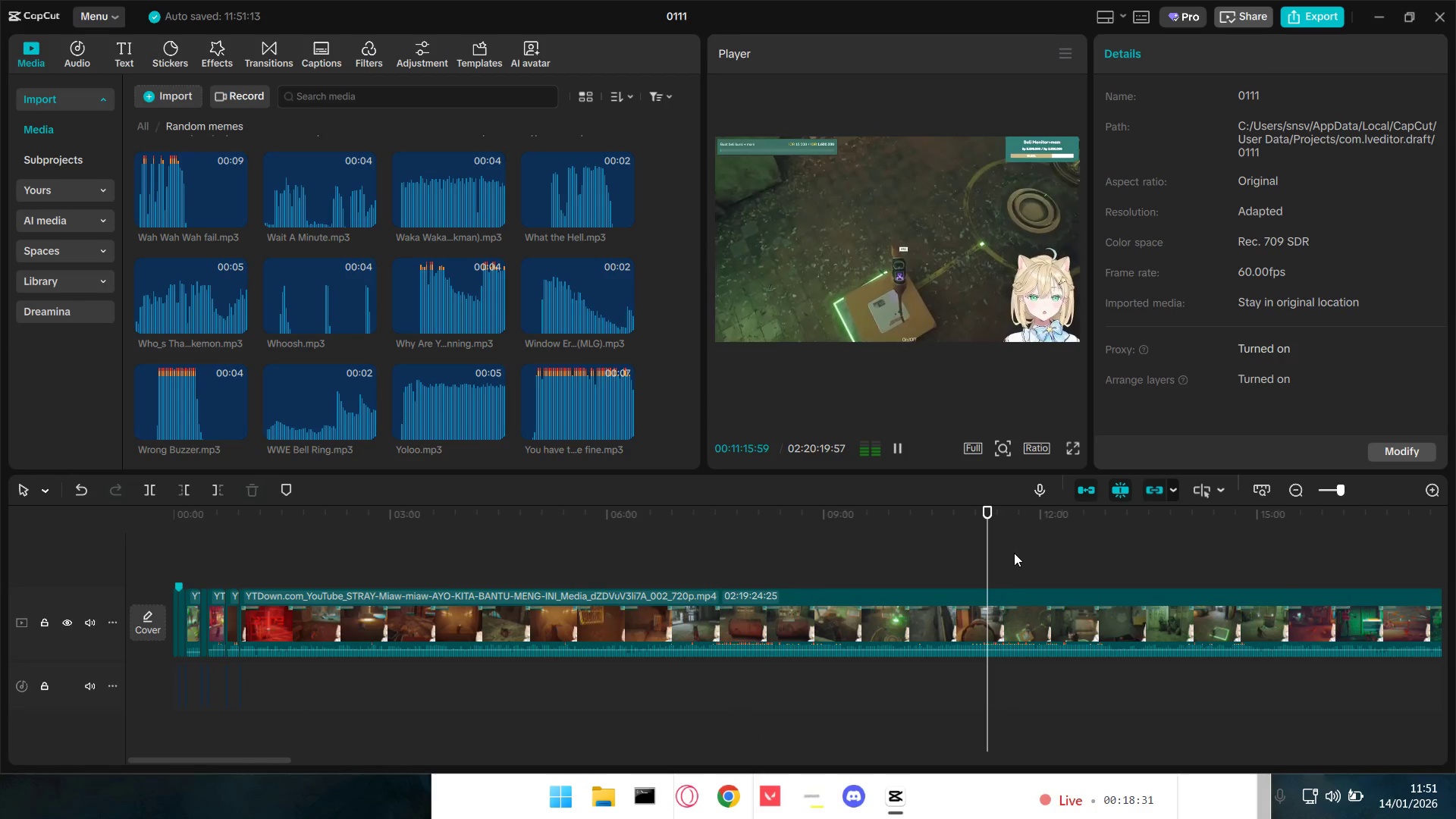 
double_click([1056, 550])
 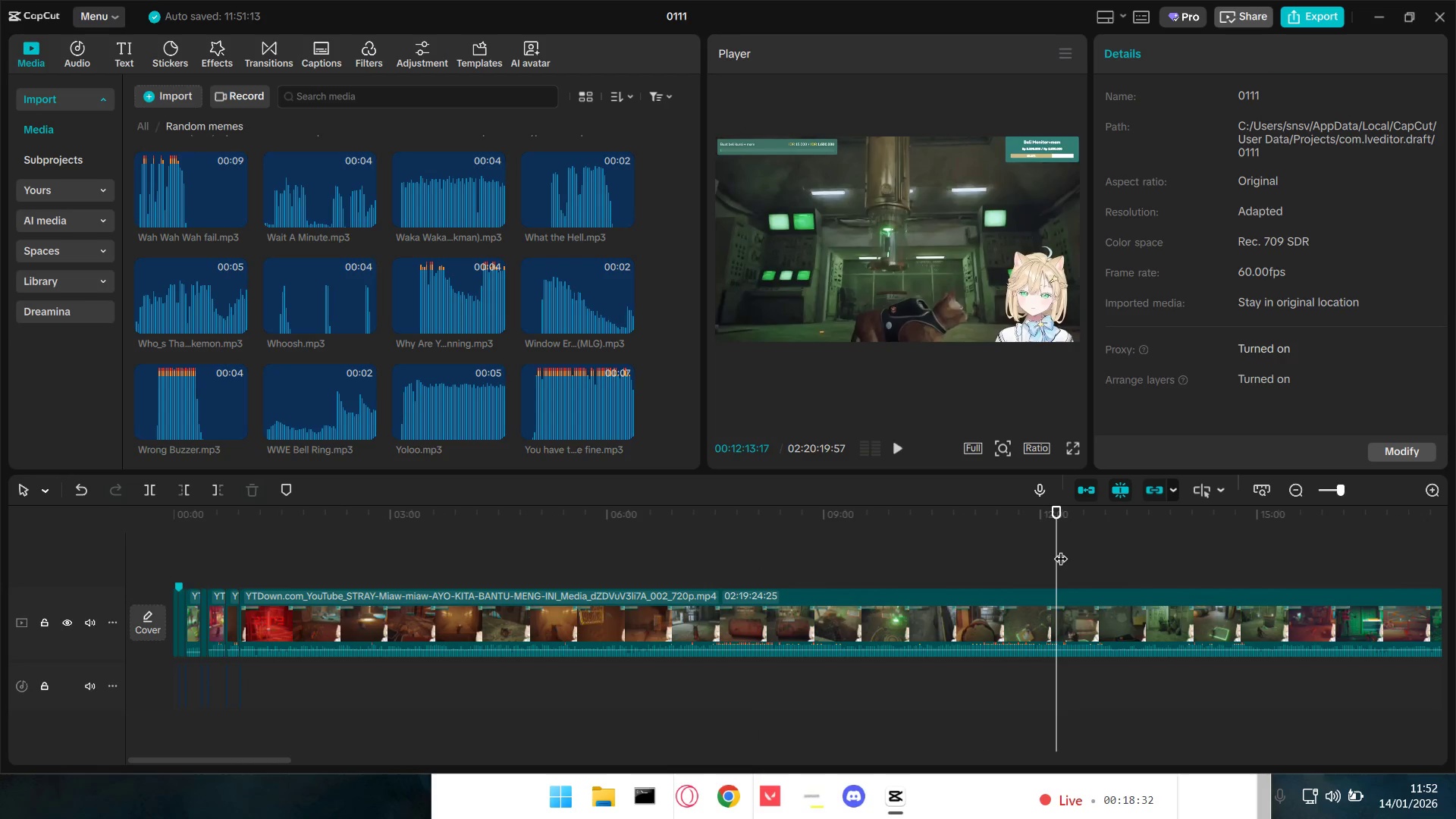 
key(Space)
 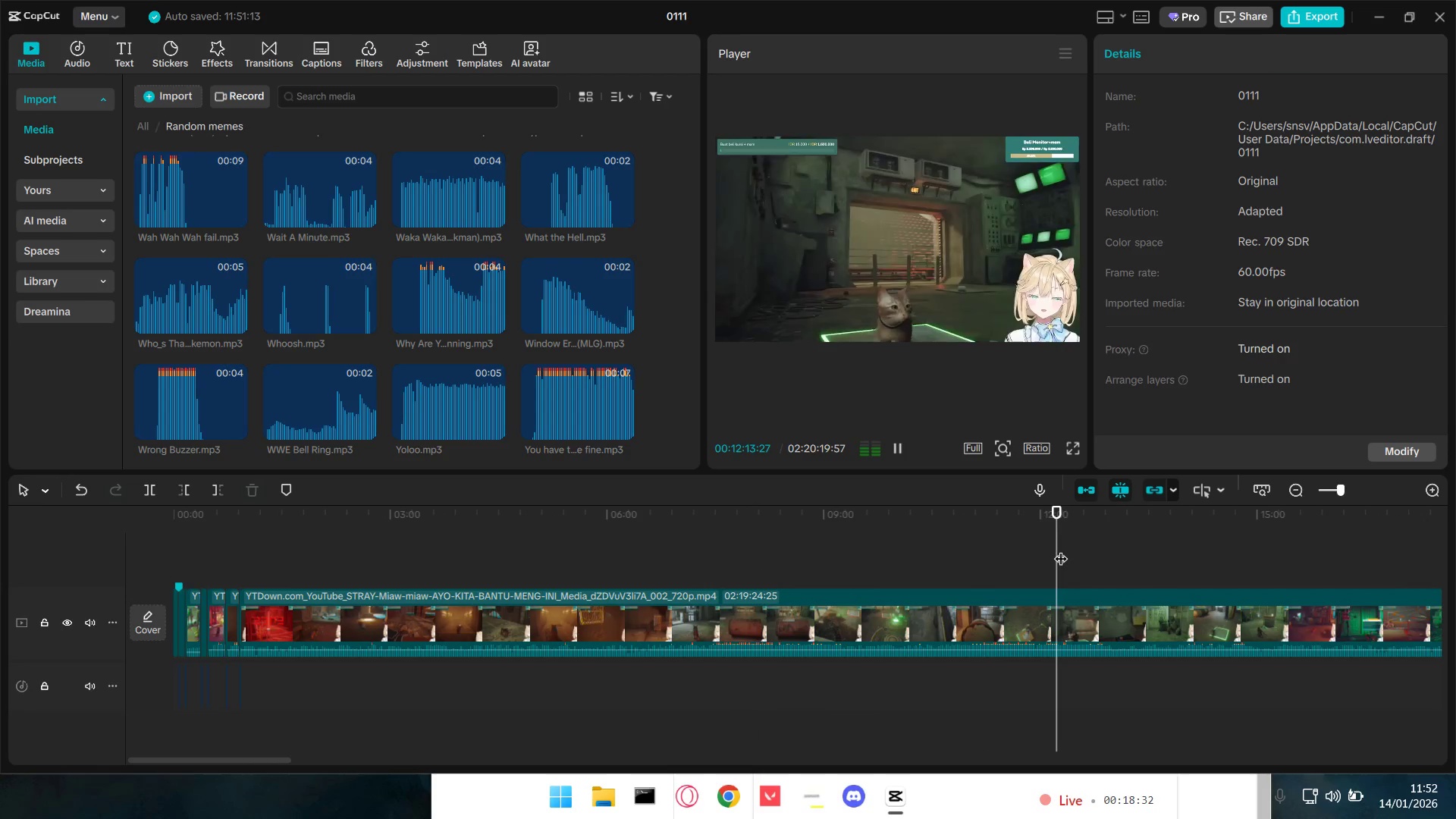 
left_click([1075, 551])
 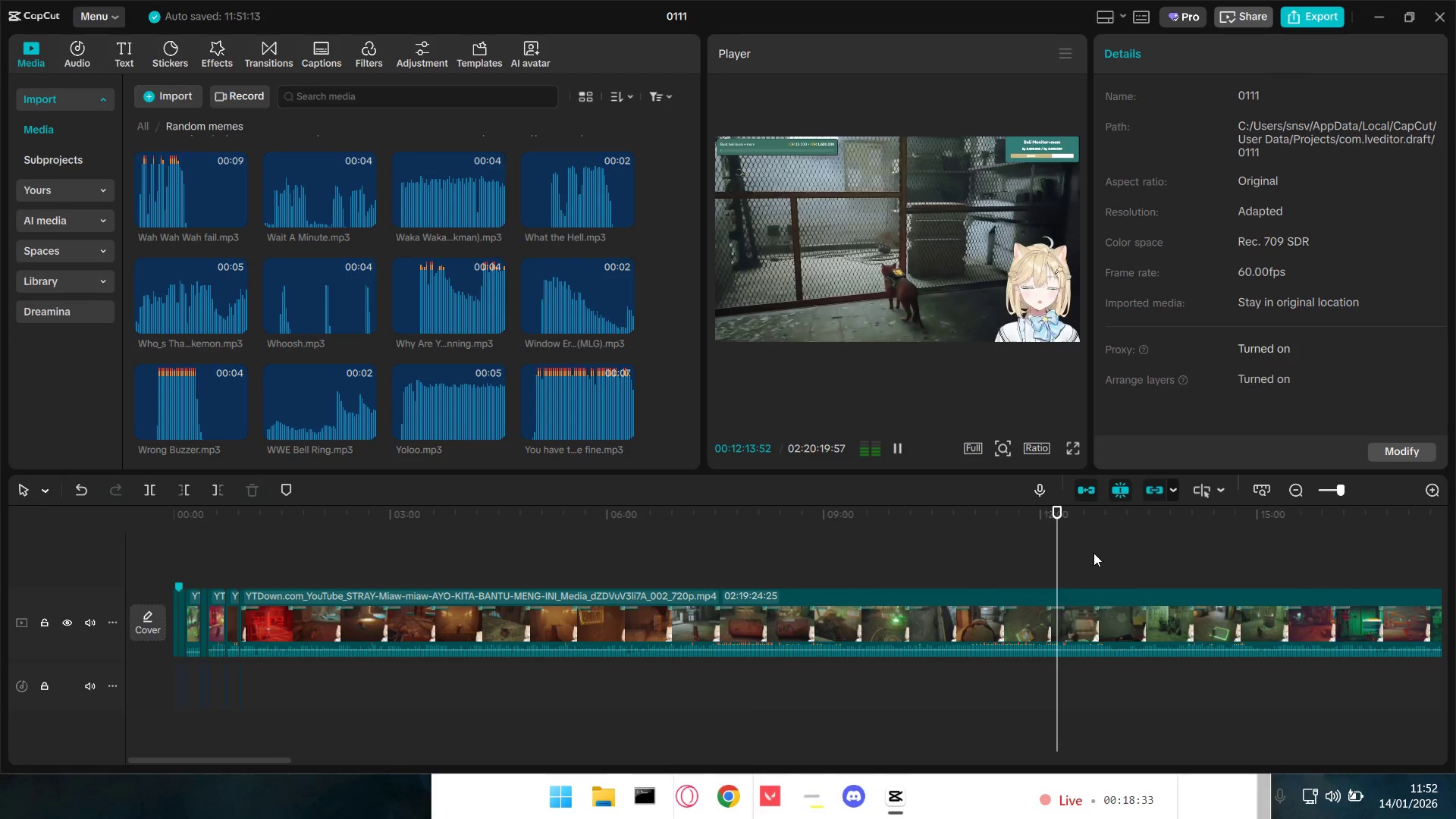 
key(Space)
 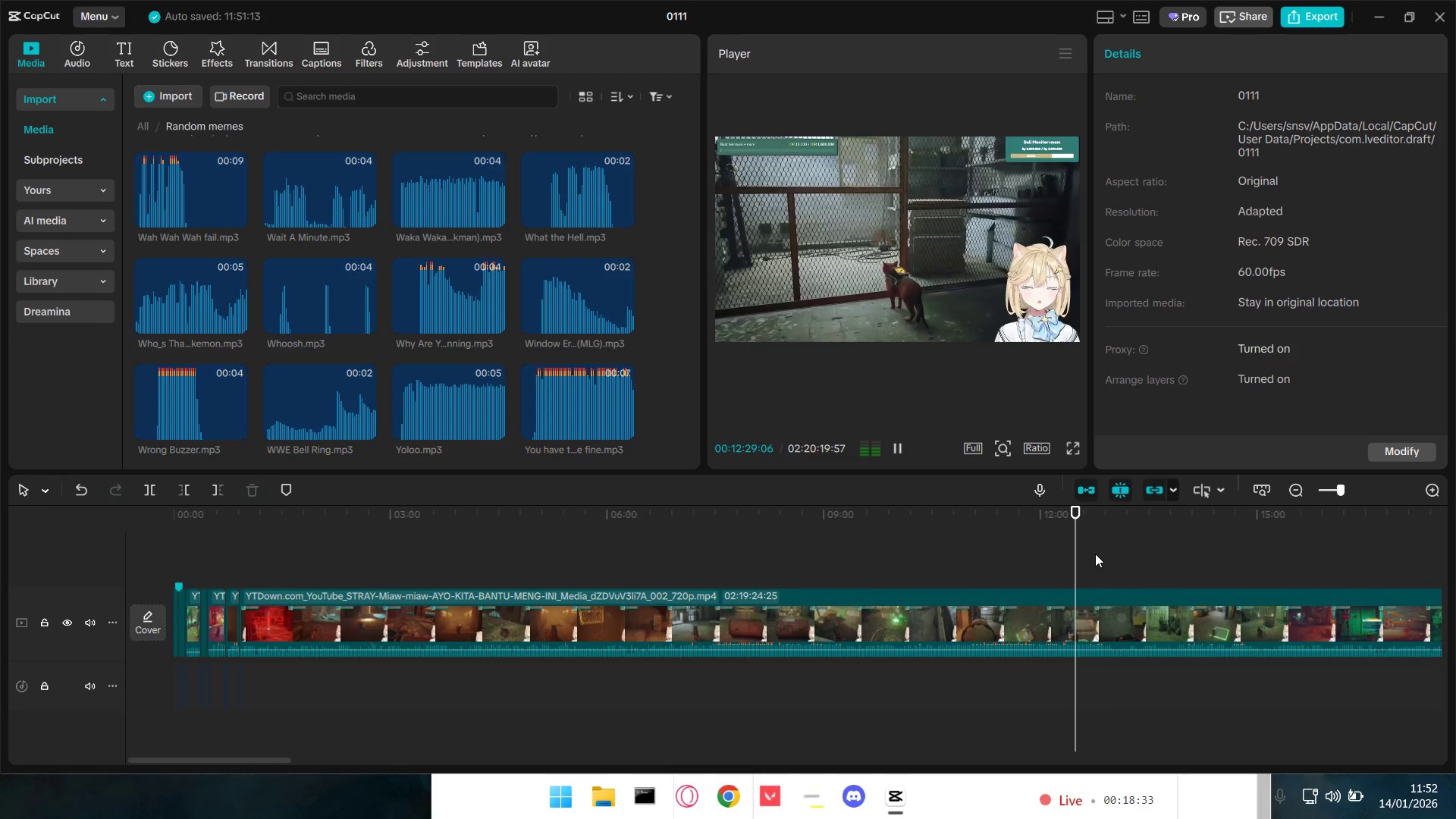 
double_click([1095, 554])
 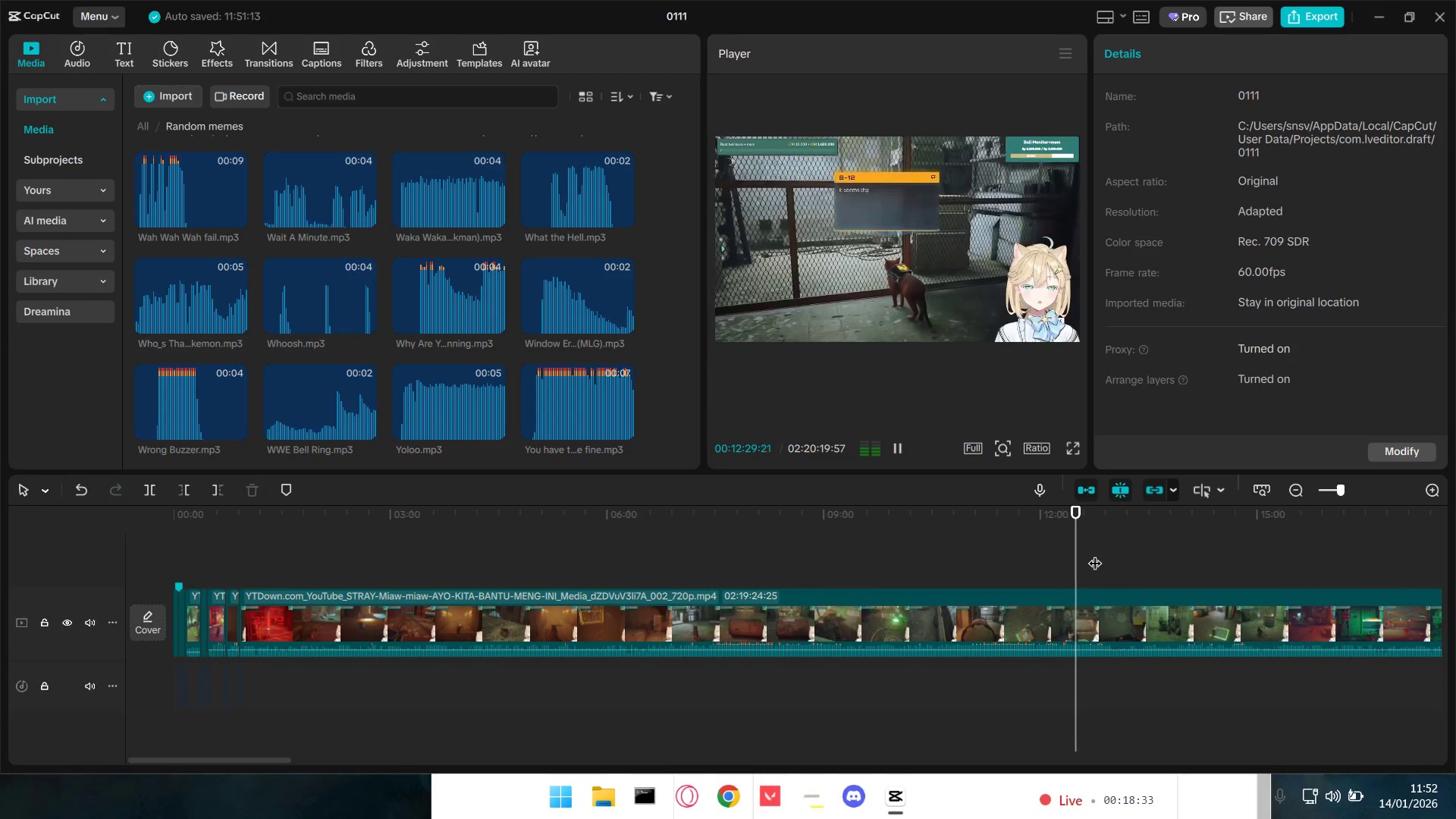 
key(Space)
 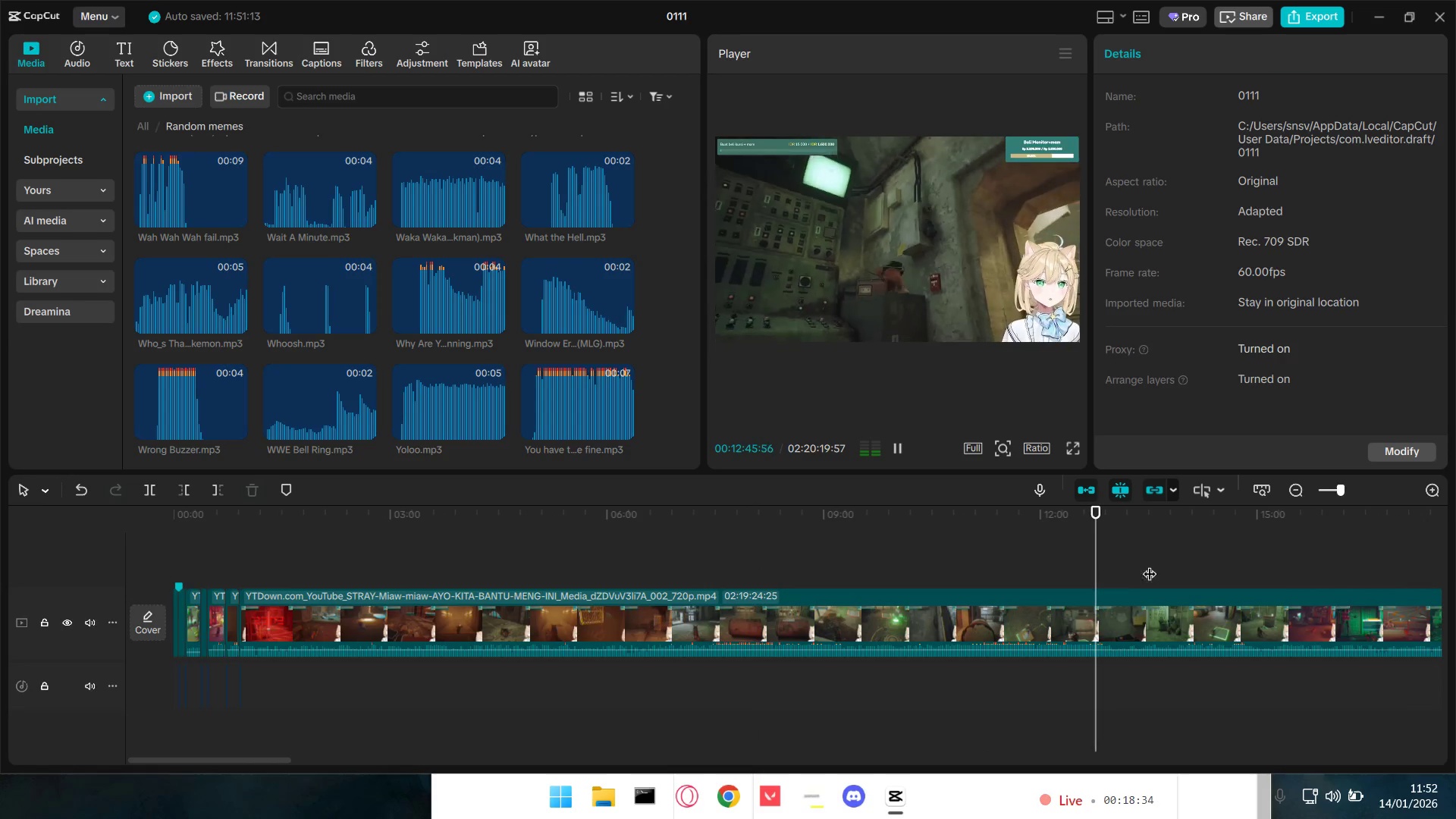 
left_click([1229, 554])
 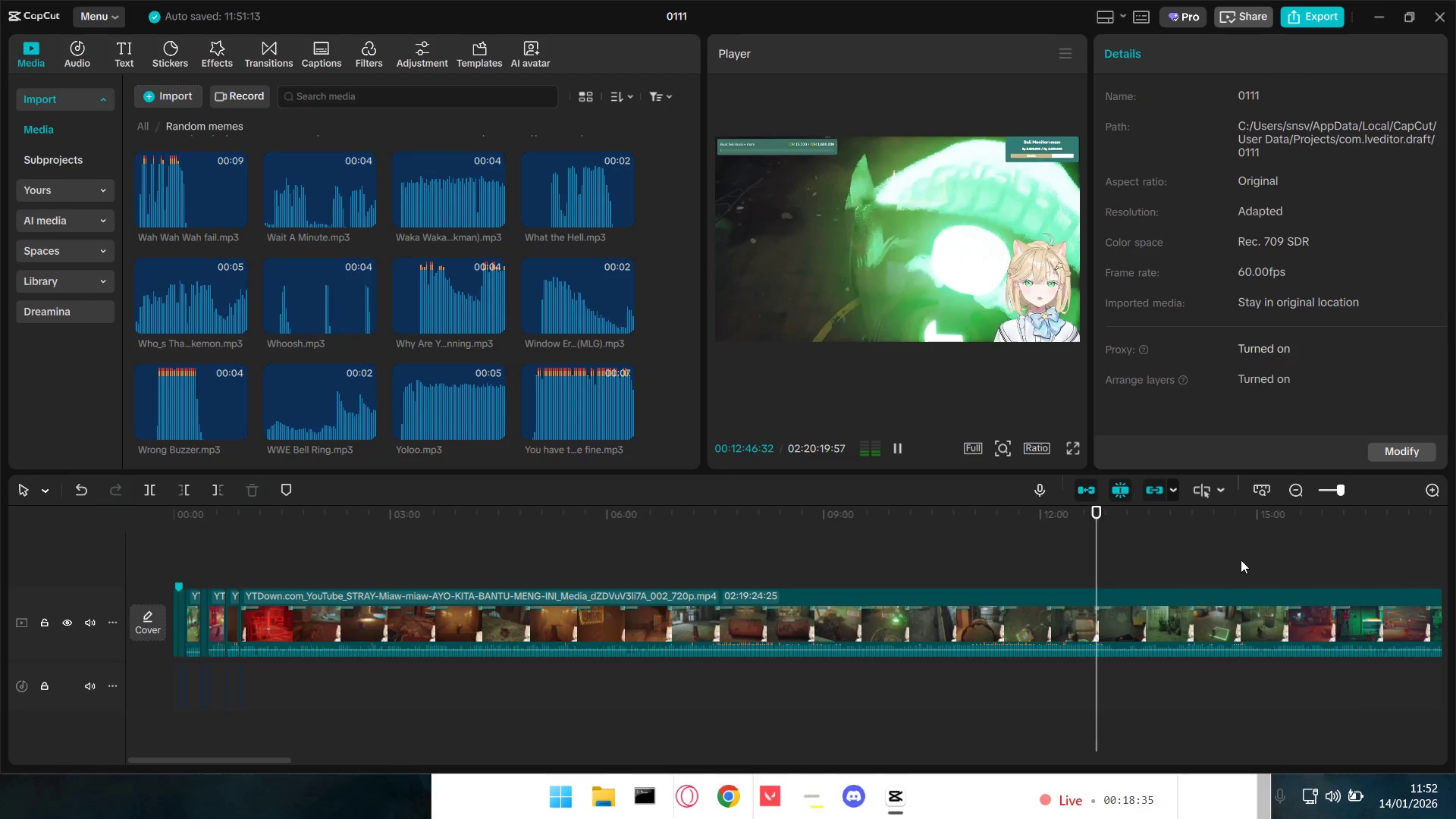 
double_click([1242, 560])
 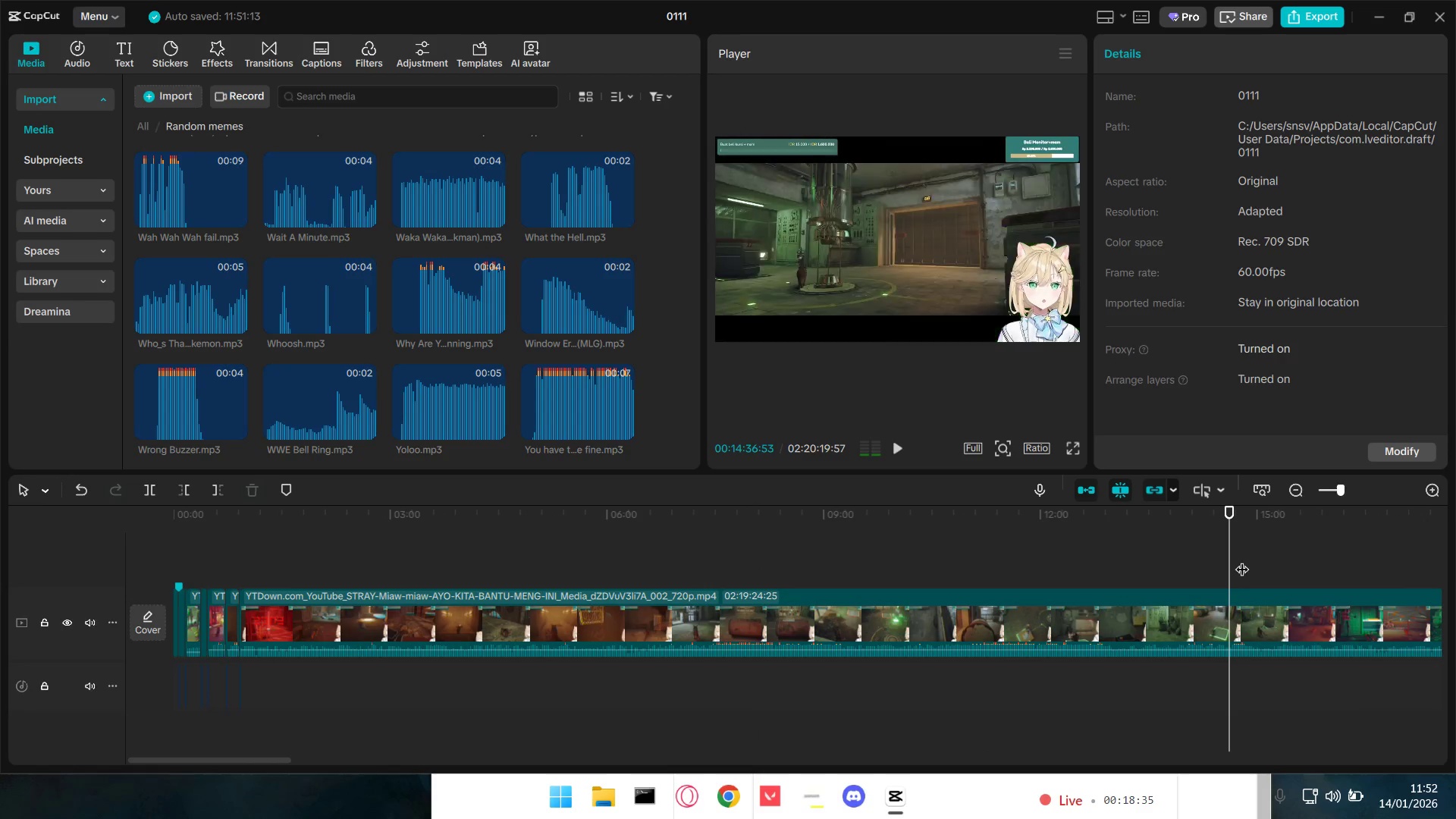 
key(Space)
 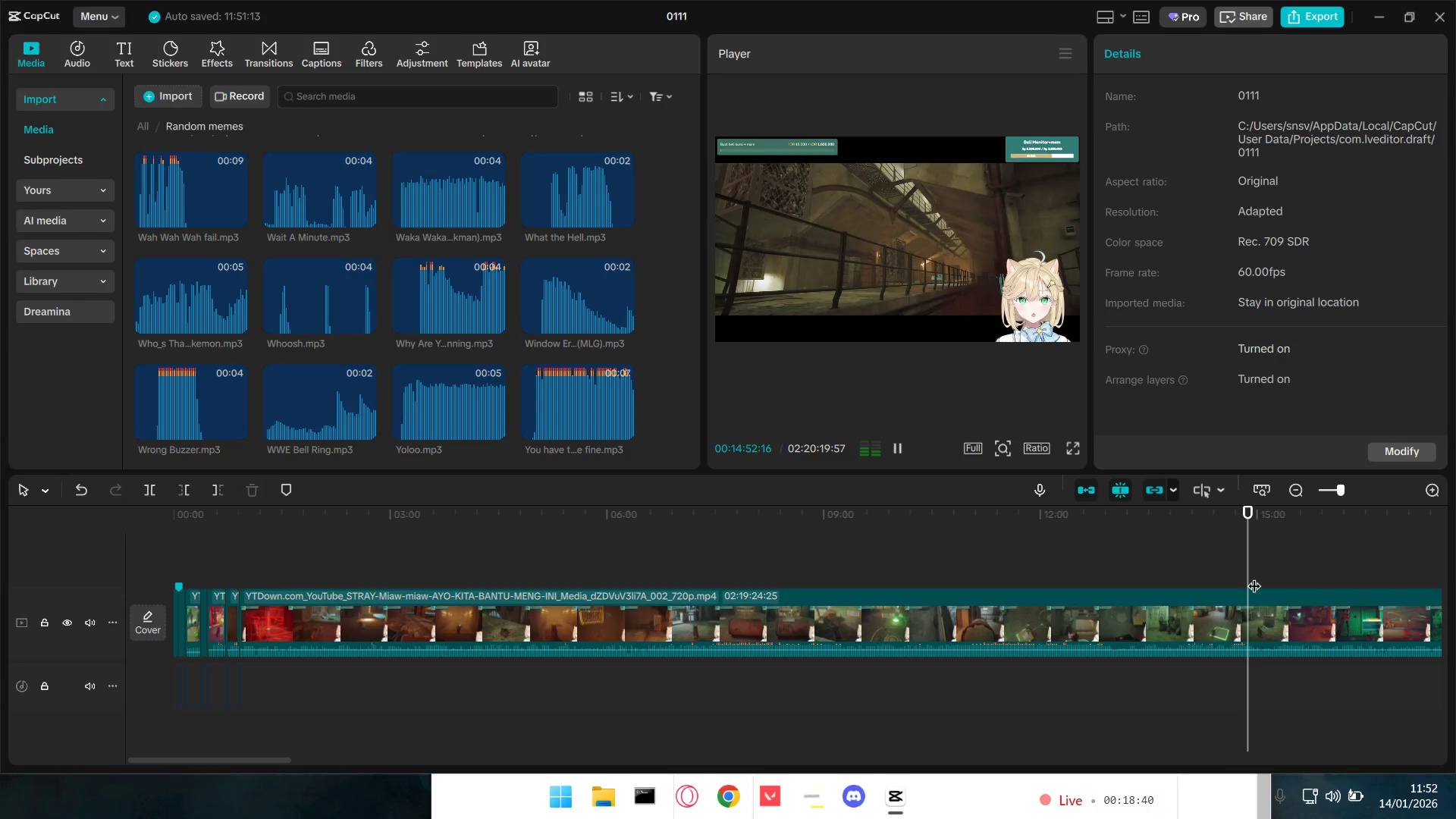 
wait(6.58)
 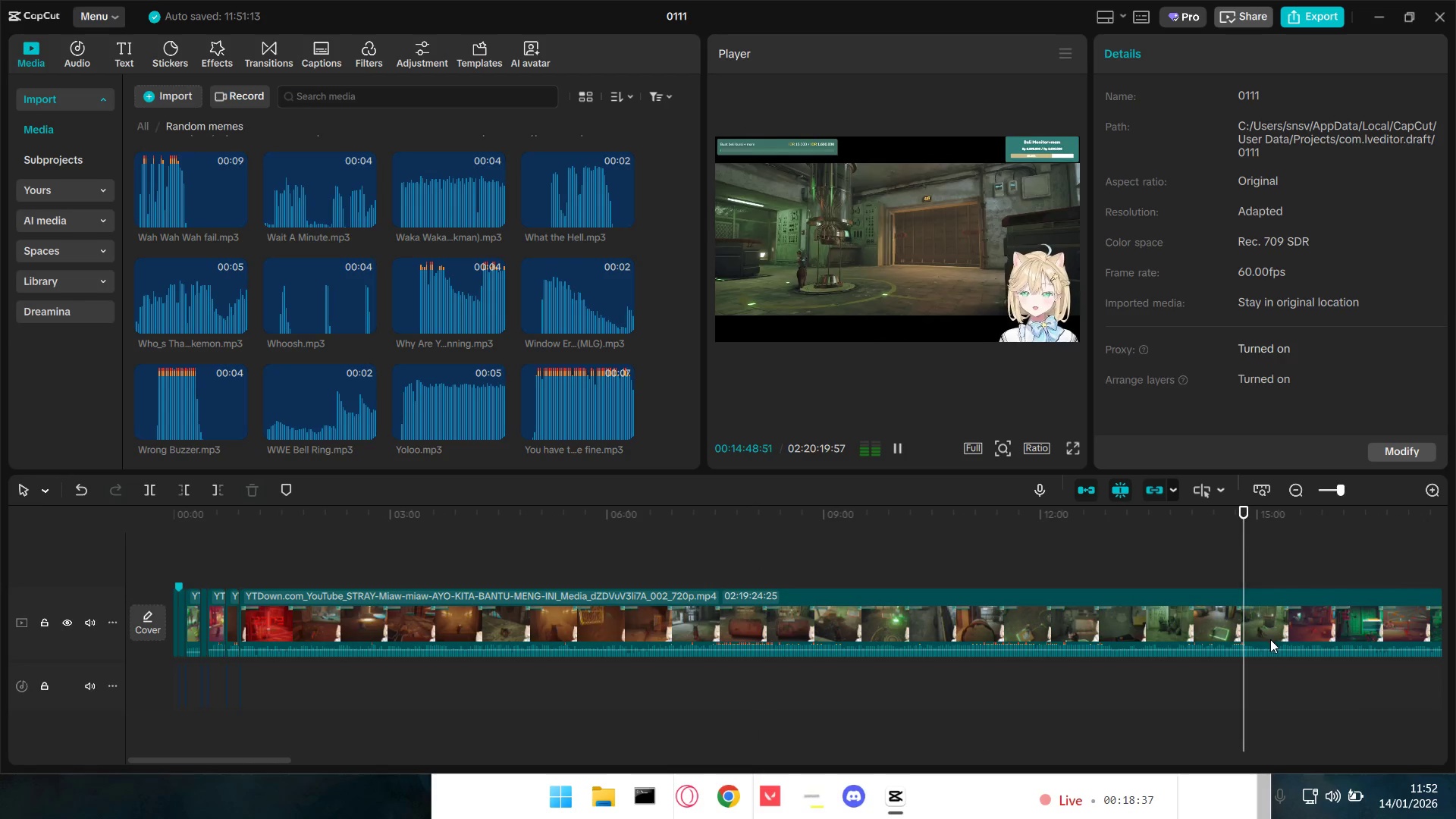 
key(Space)
 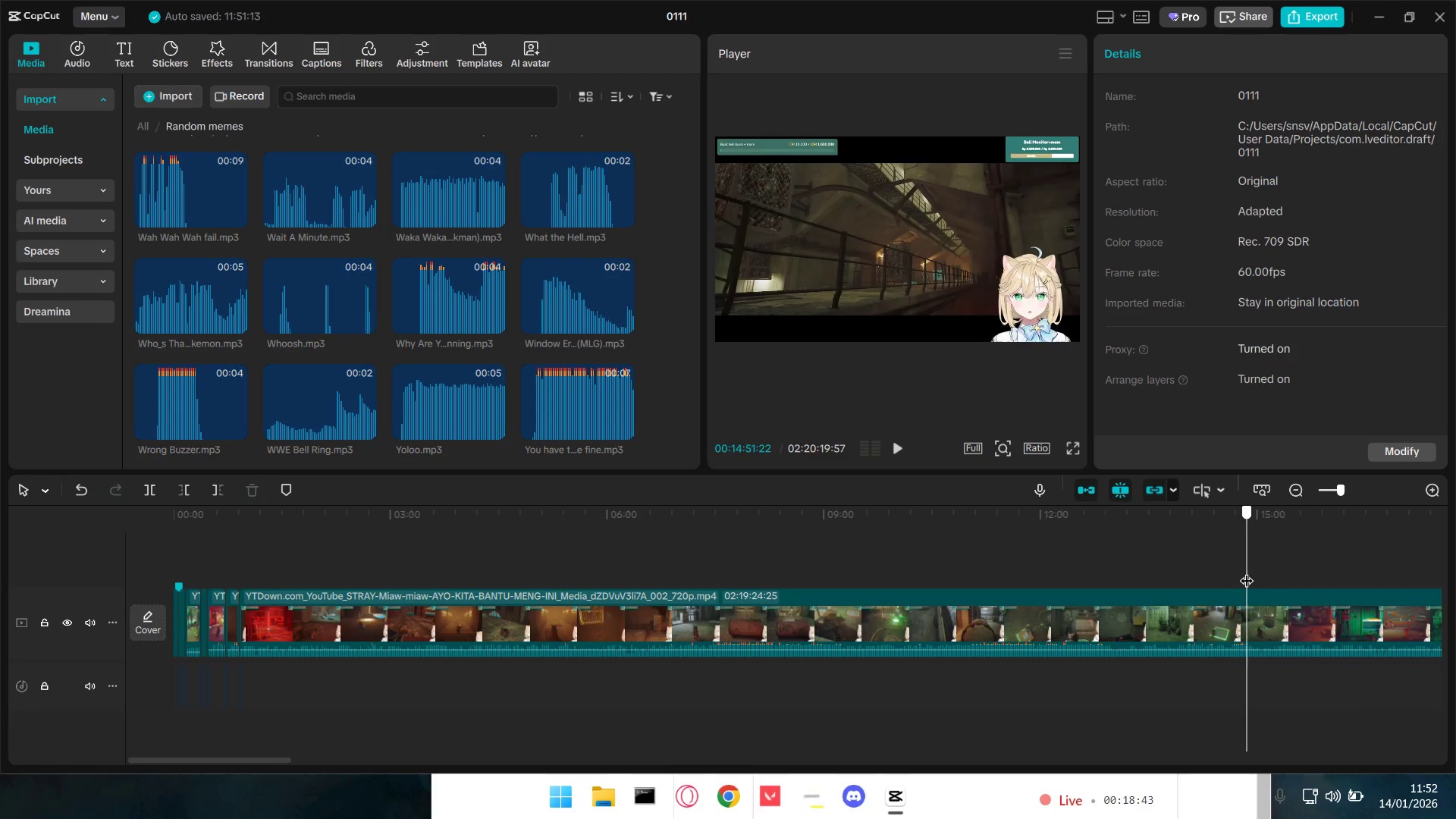 
key(Space)
 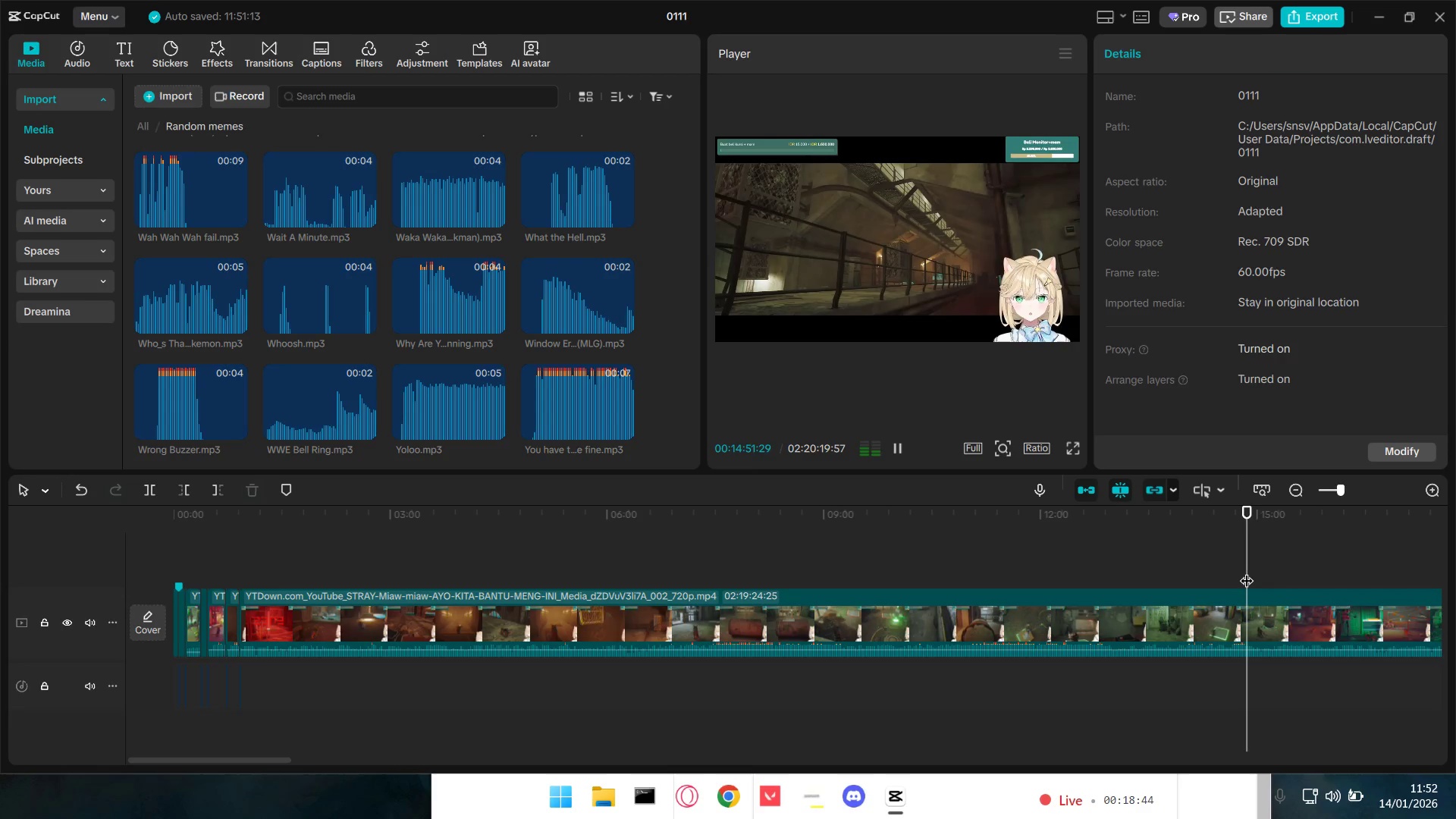 
key(Space)
 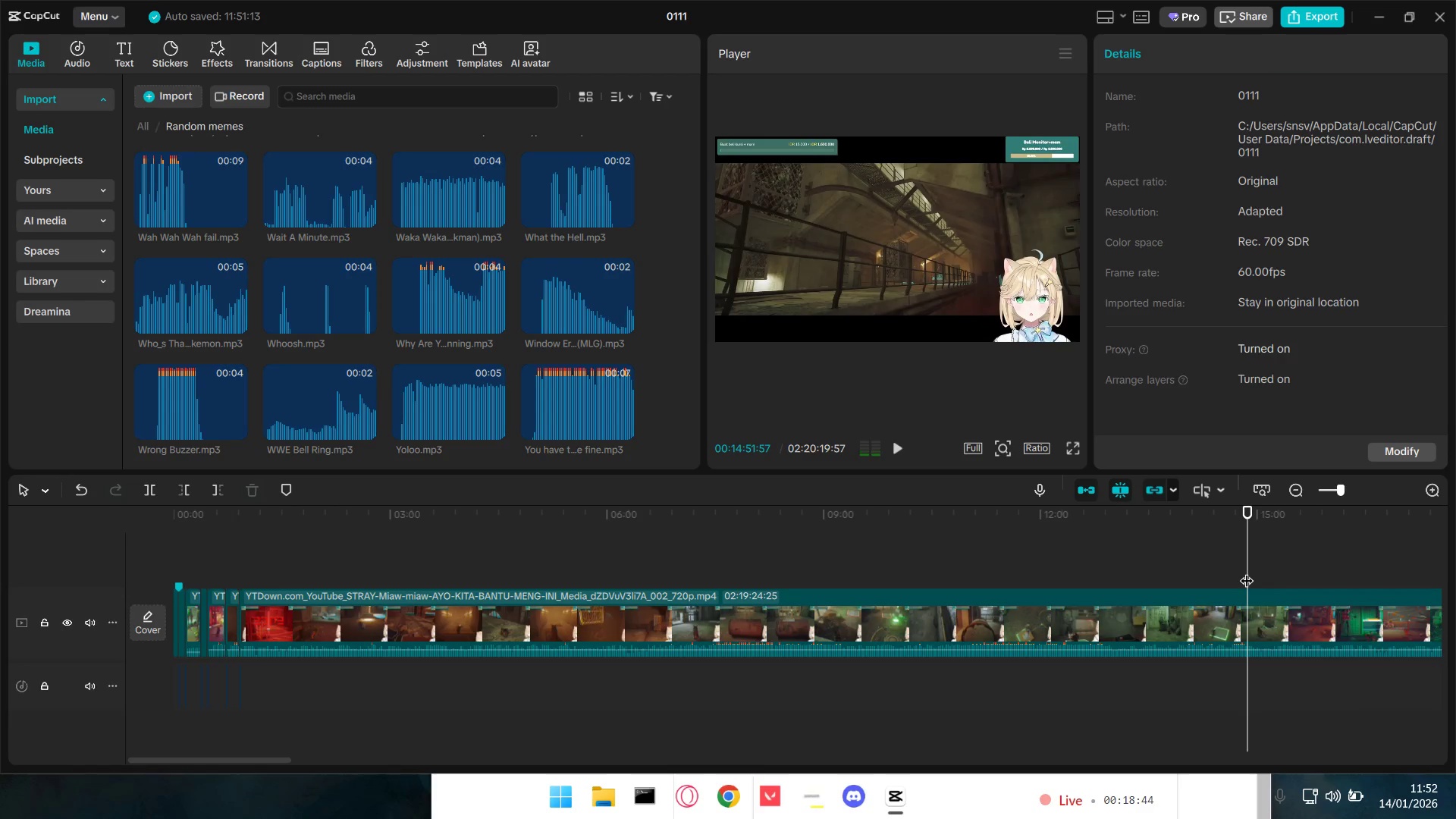 
key(Space)
 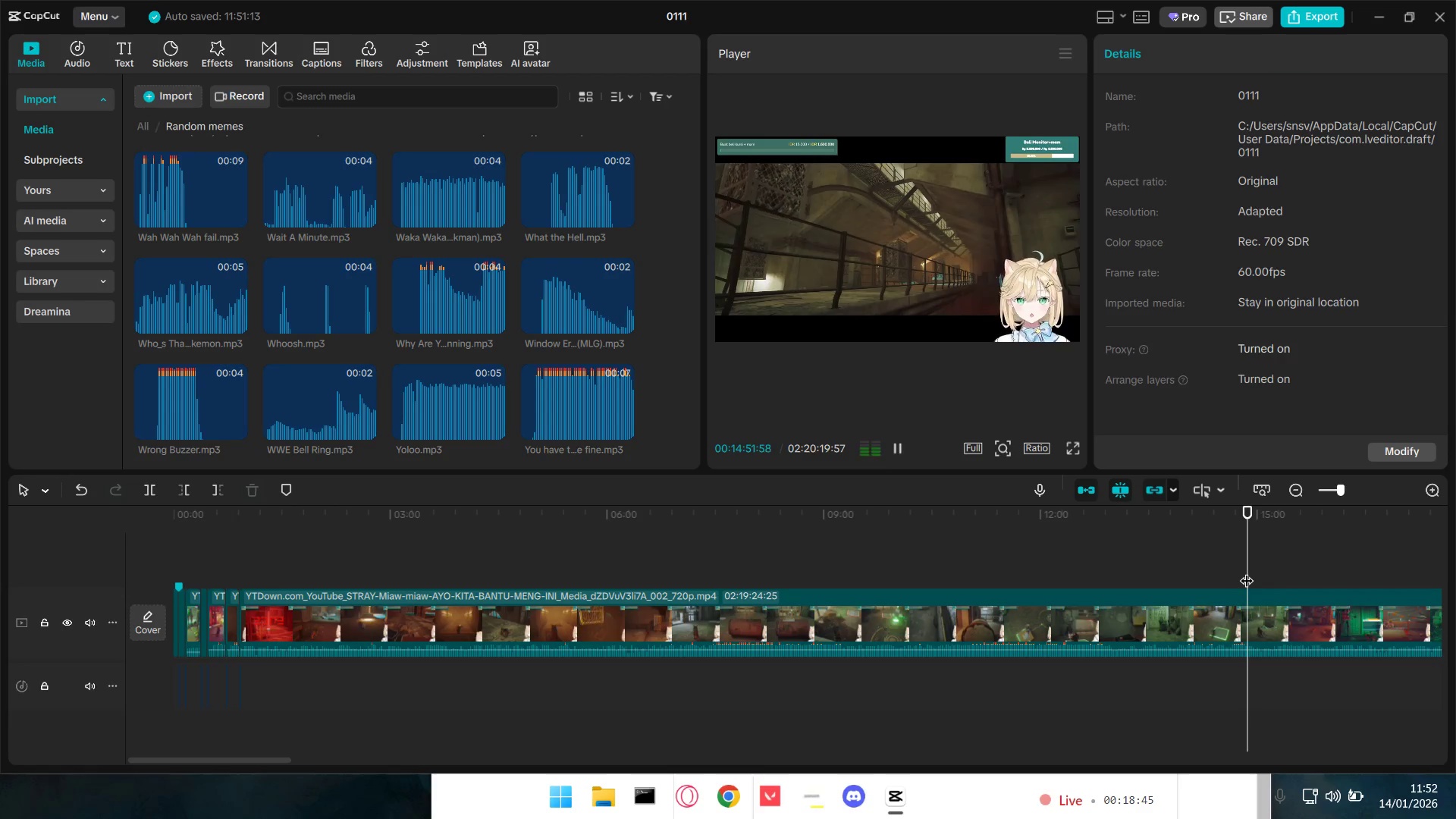 
hold_key(key=Space, duration=0.31)
 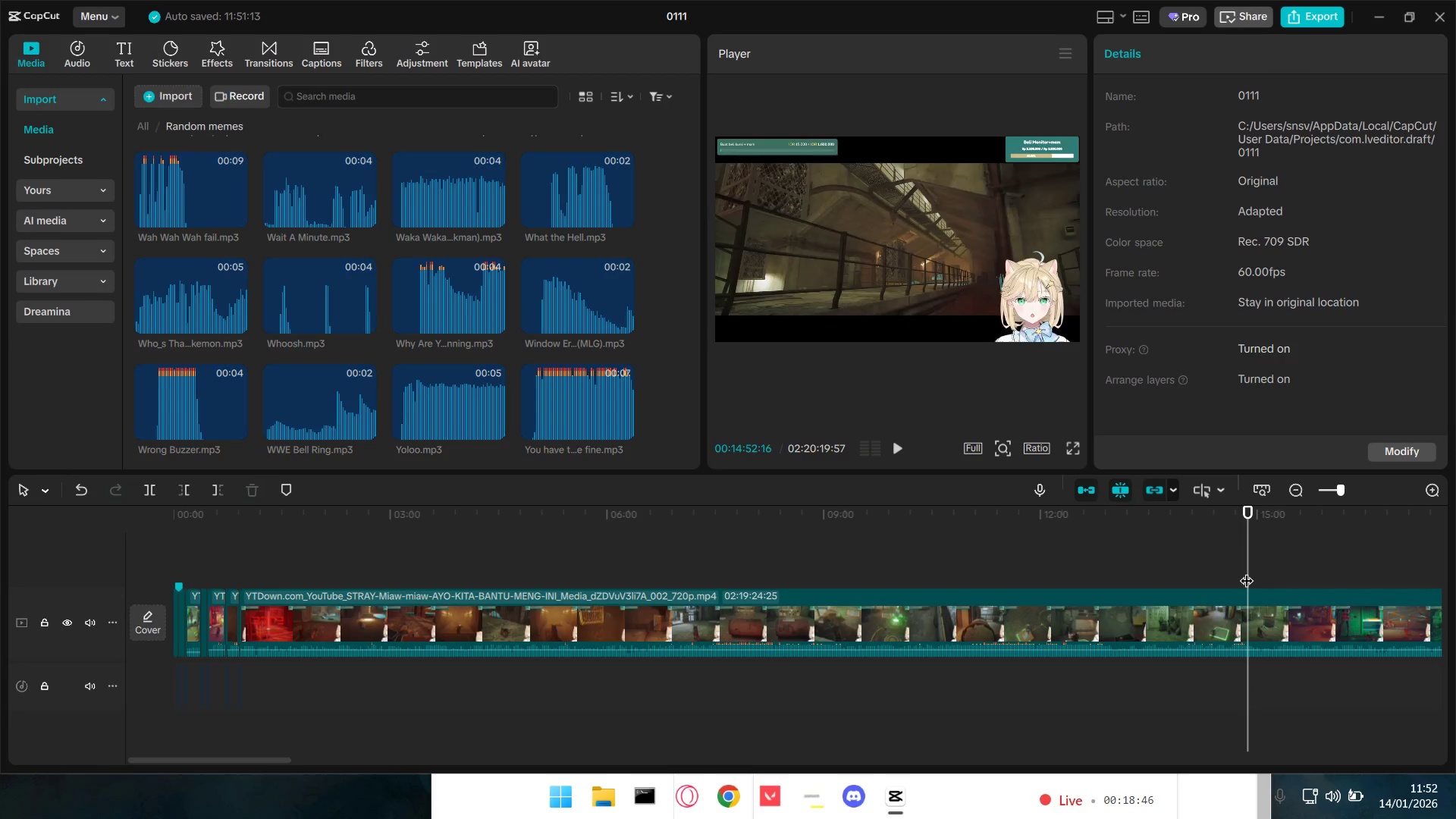 
key(Q)
 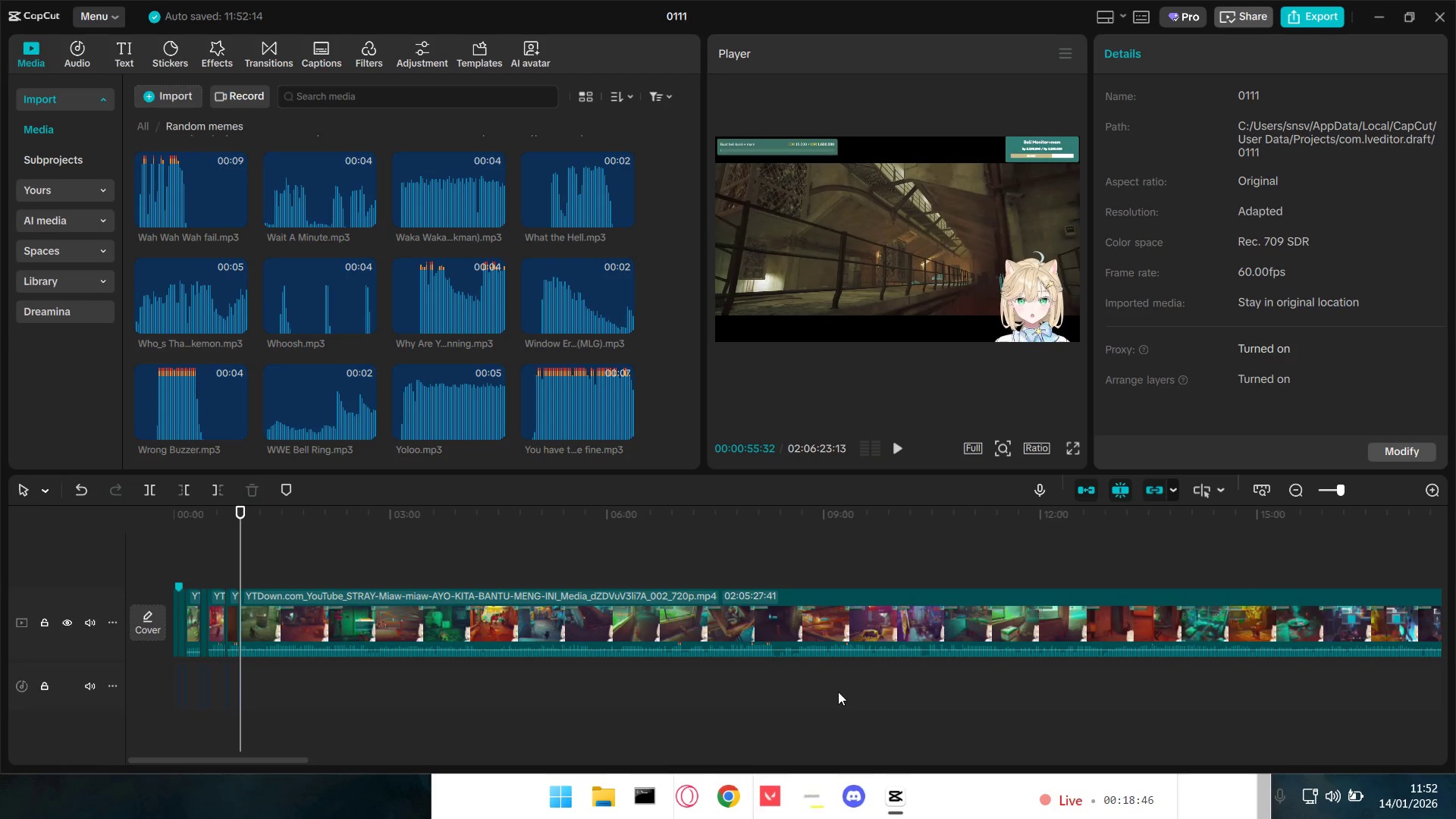 
hold_key(key=ControlLeft, duration=0.83)
 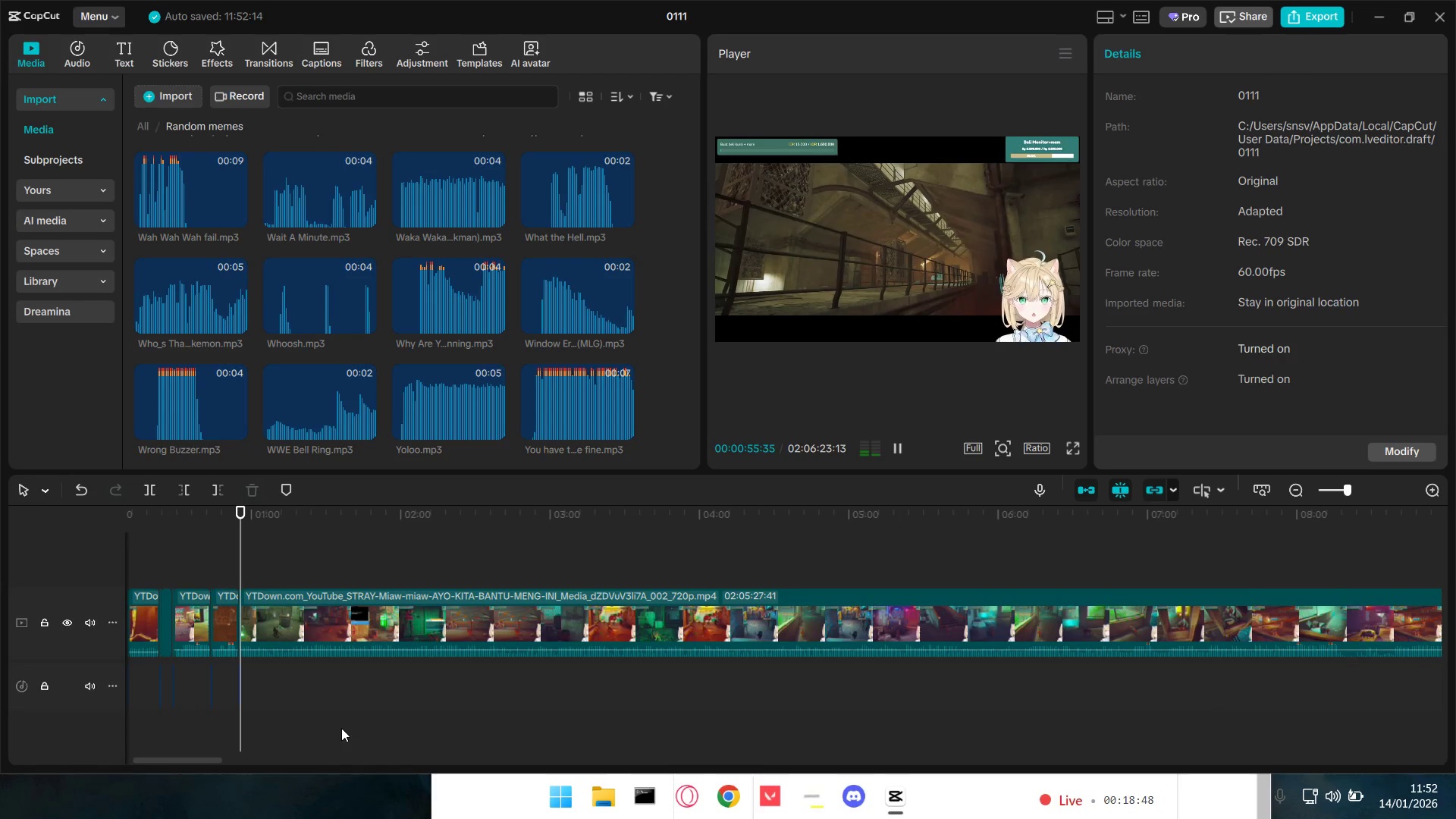 
key(Space)
 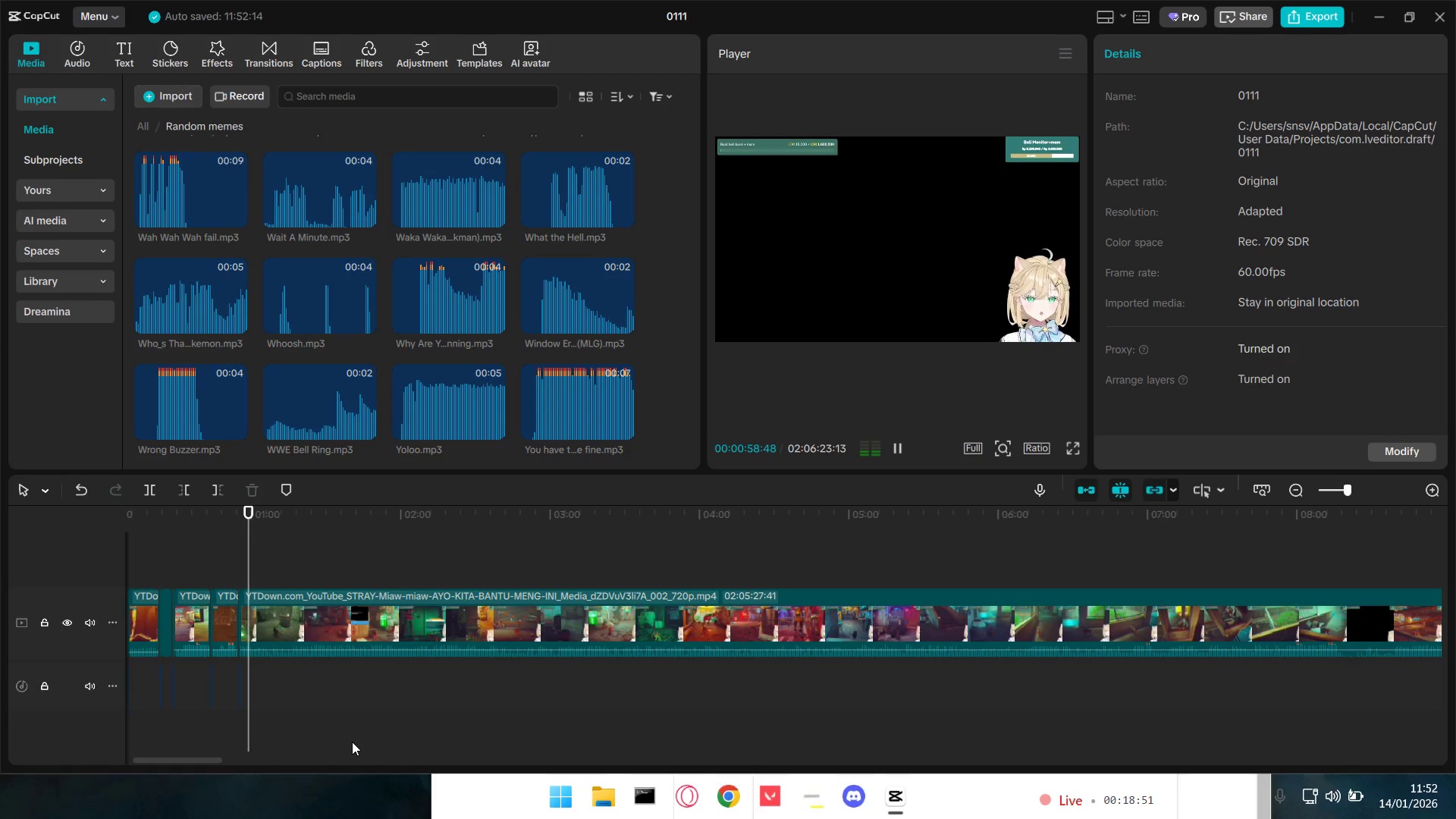 
scroll: coordinate [338, 735], scroll_direction: up, amount: 10.0
 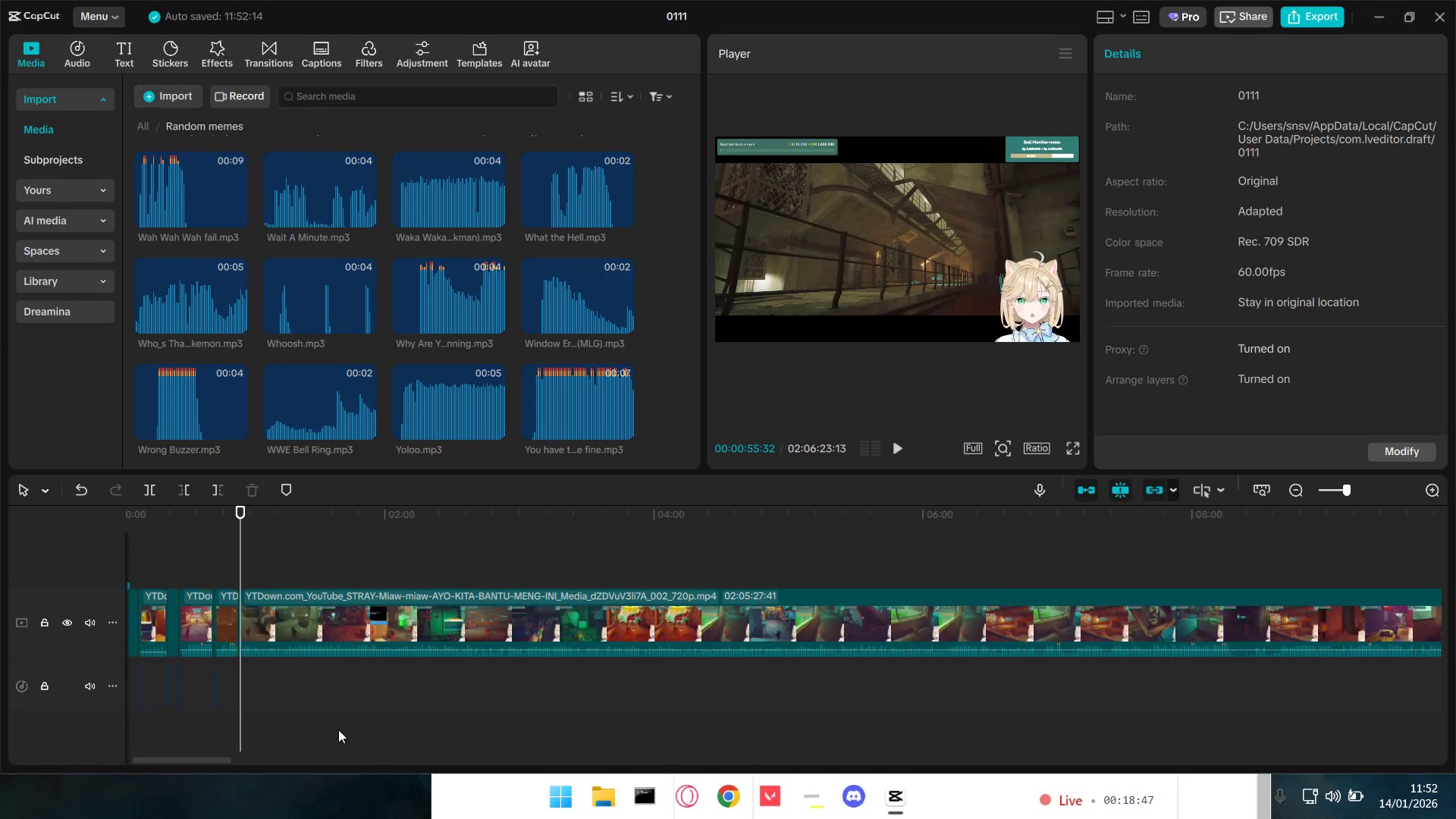 
key(Space)
 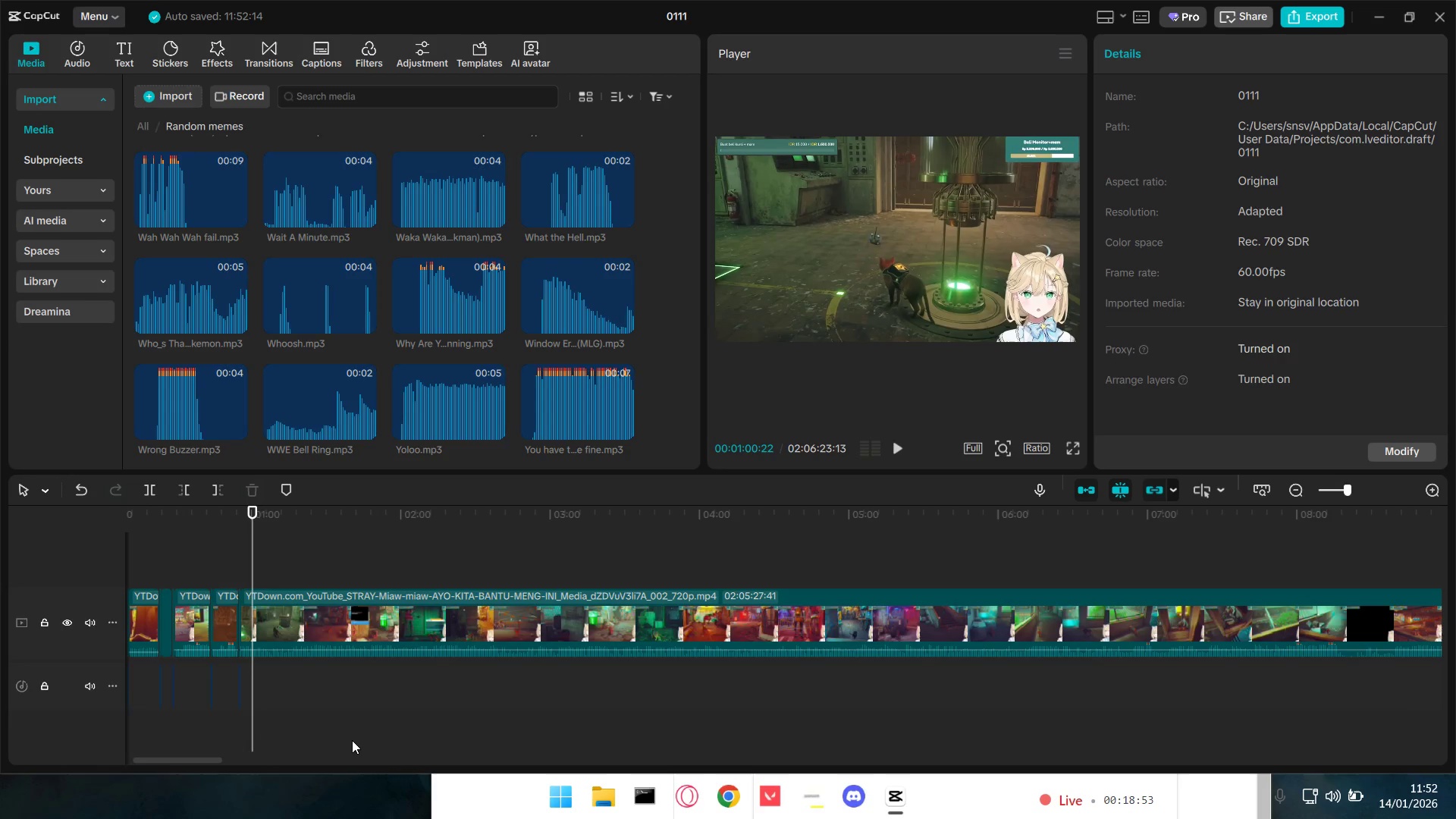 
key(Shift+E)
 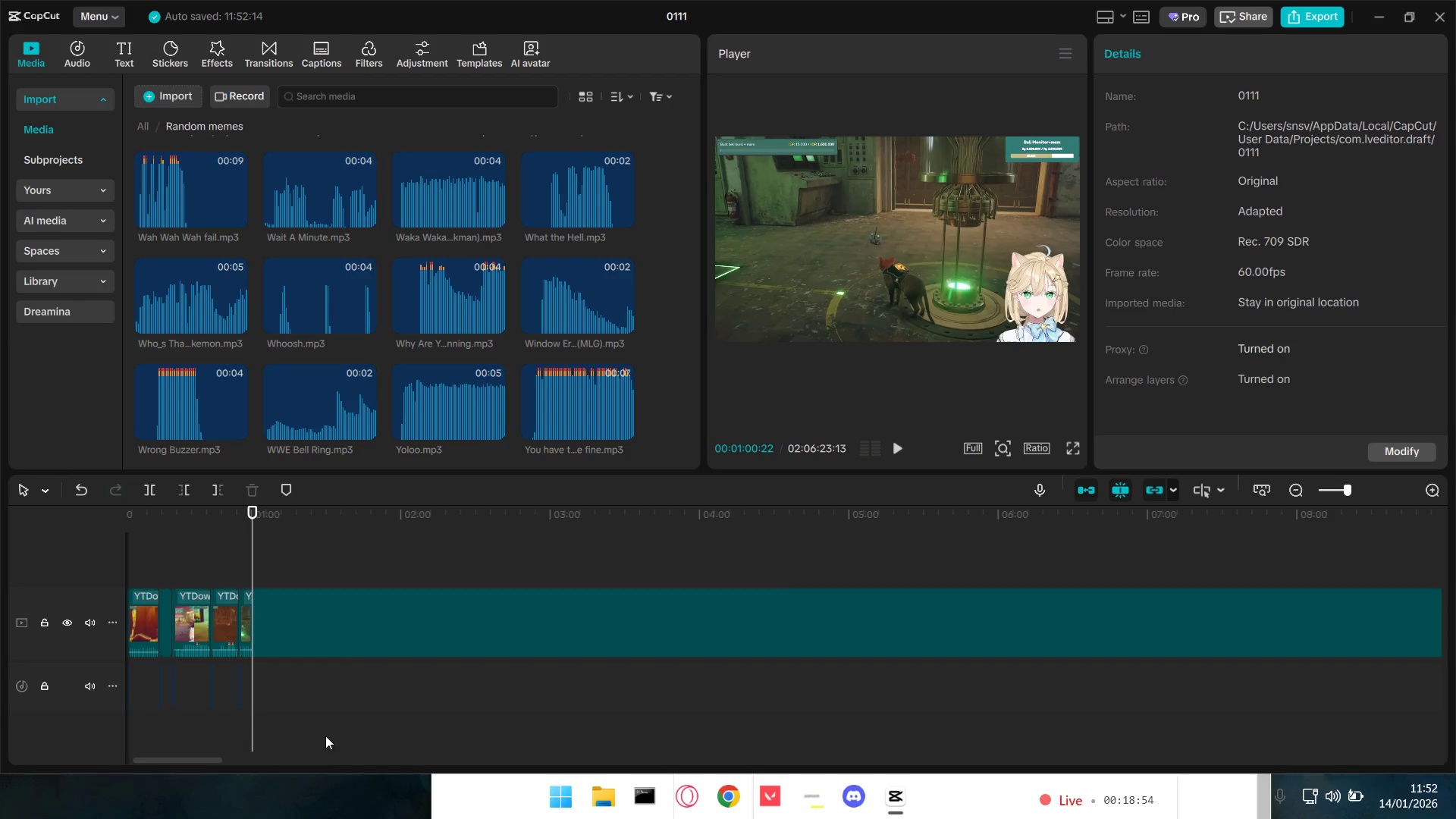 
hold_key(key=ControlLeft, duration=1.5)
 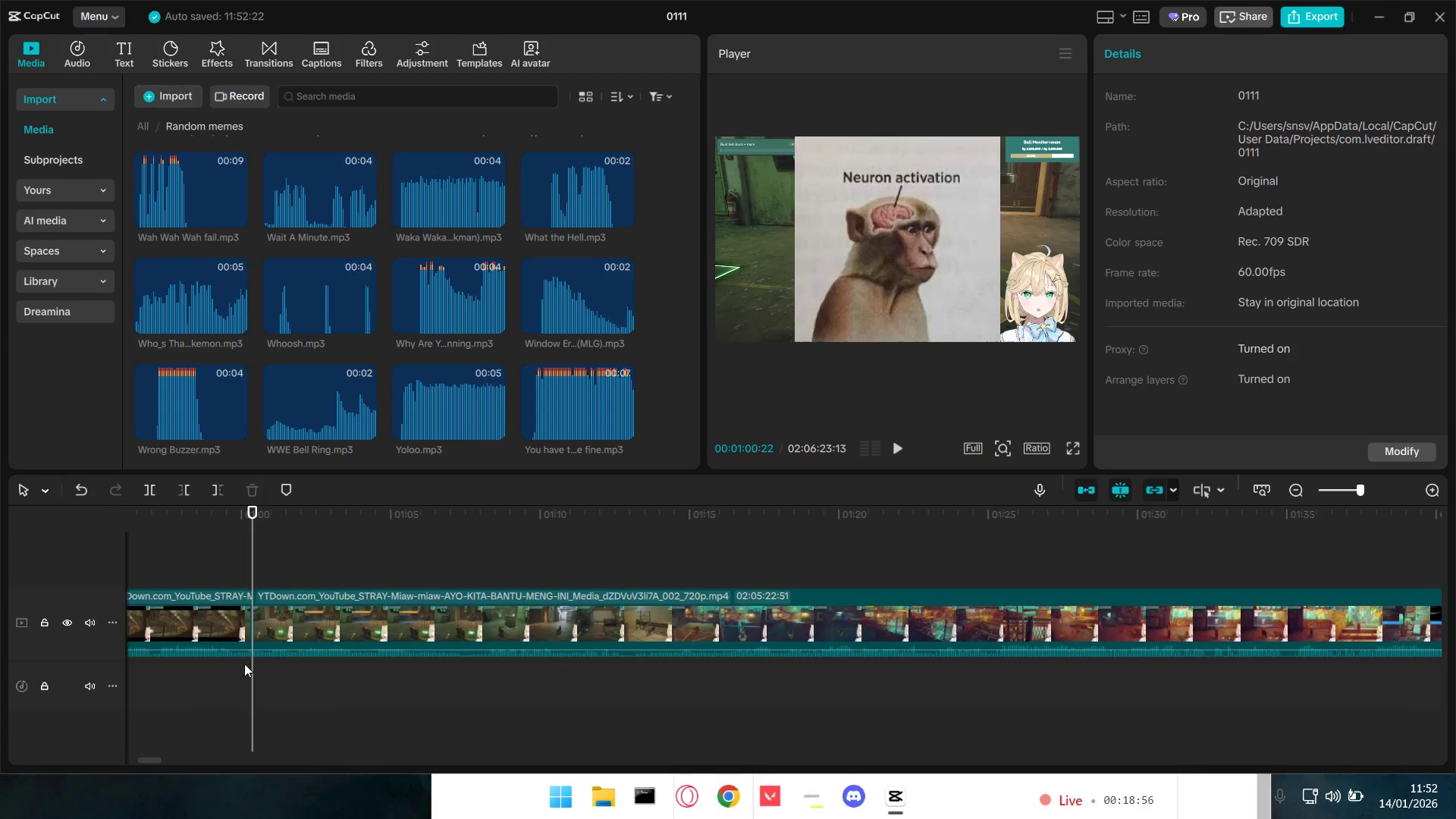 
key(Control+ControlLeft)
 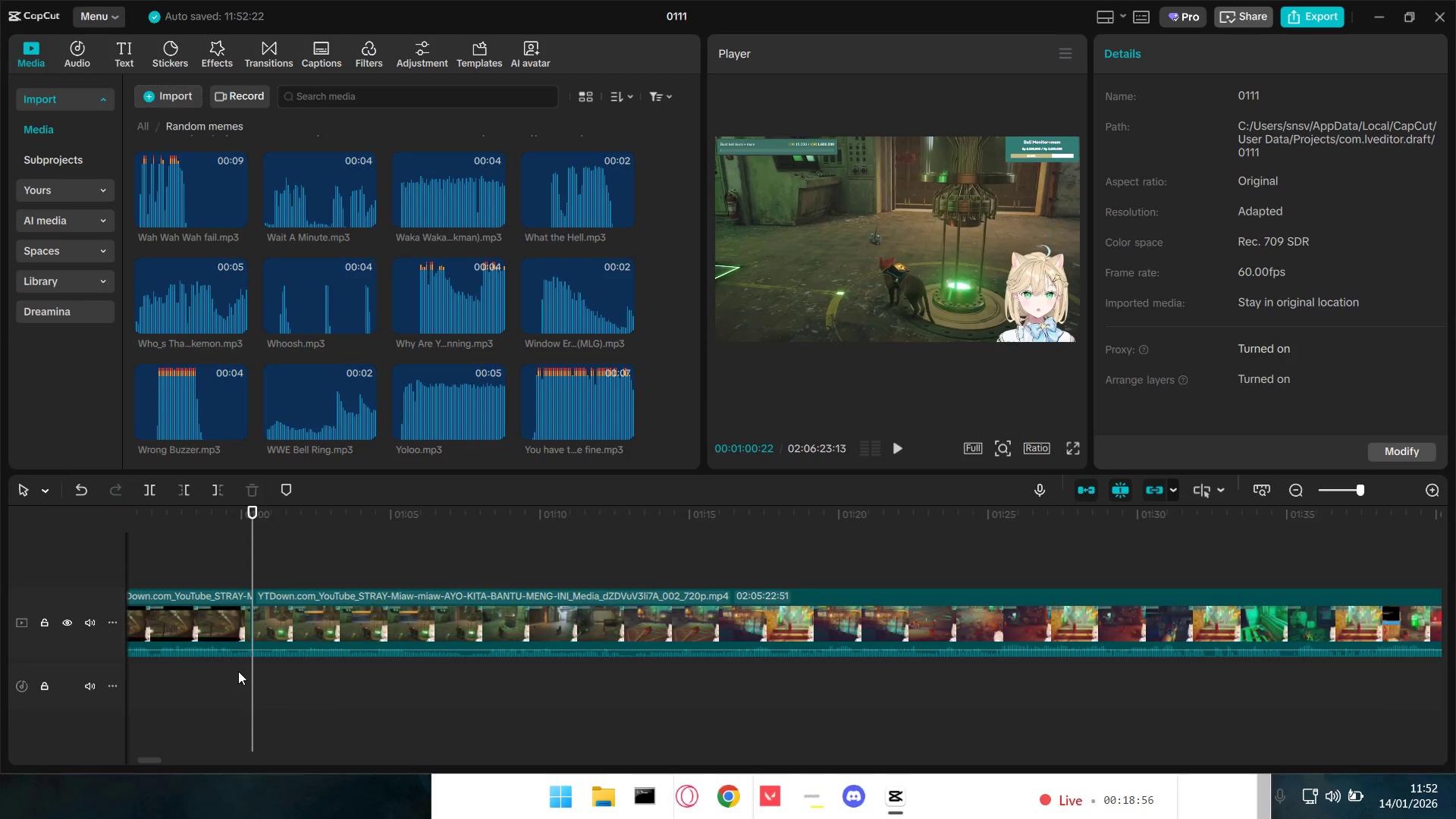 
scroll: coordinate [234, 690], scroll_direction: up, amount: 19.0
 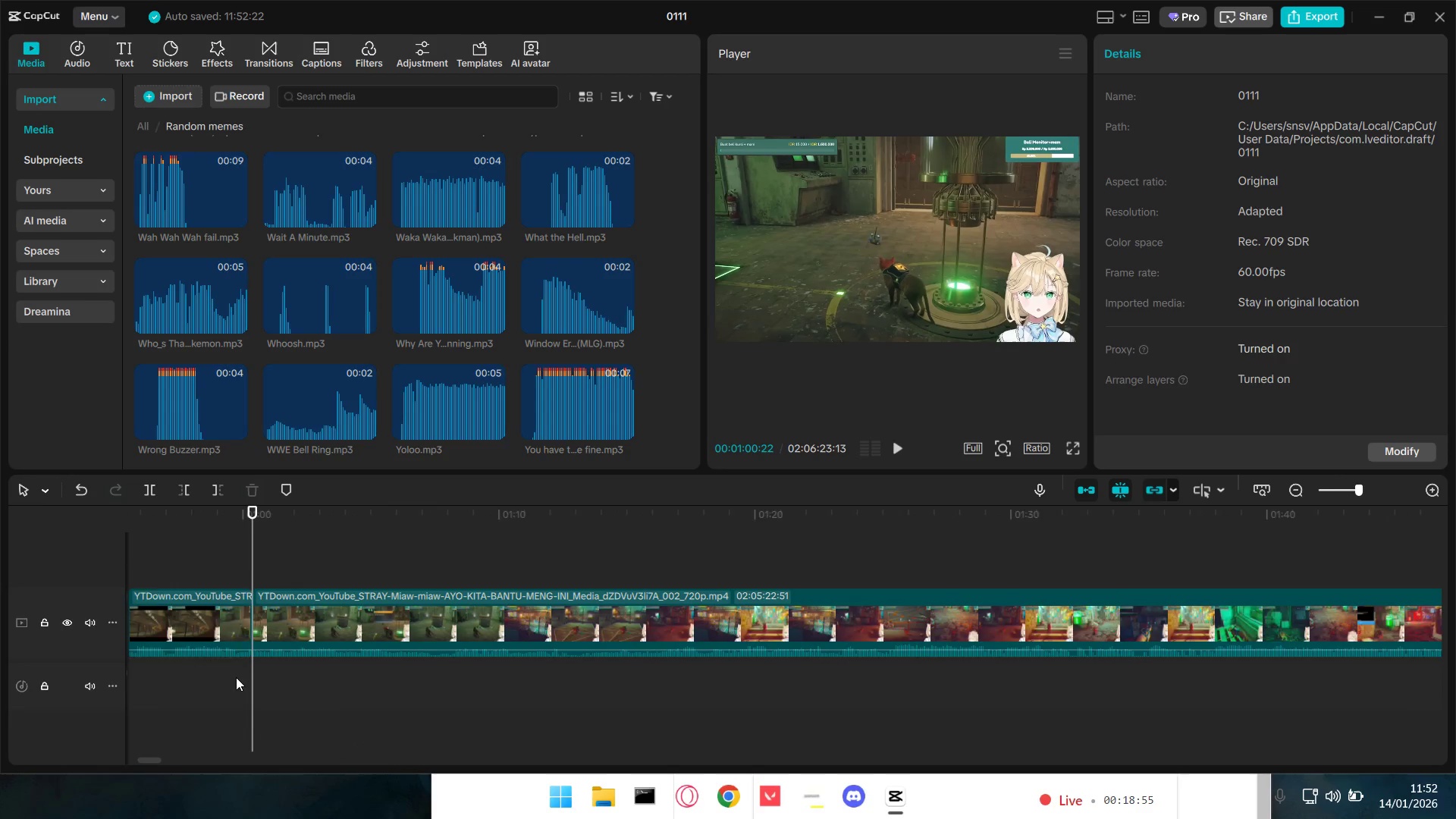 
key(Control+V)
 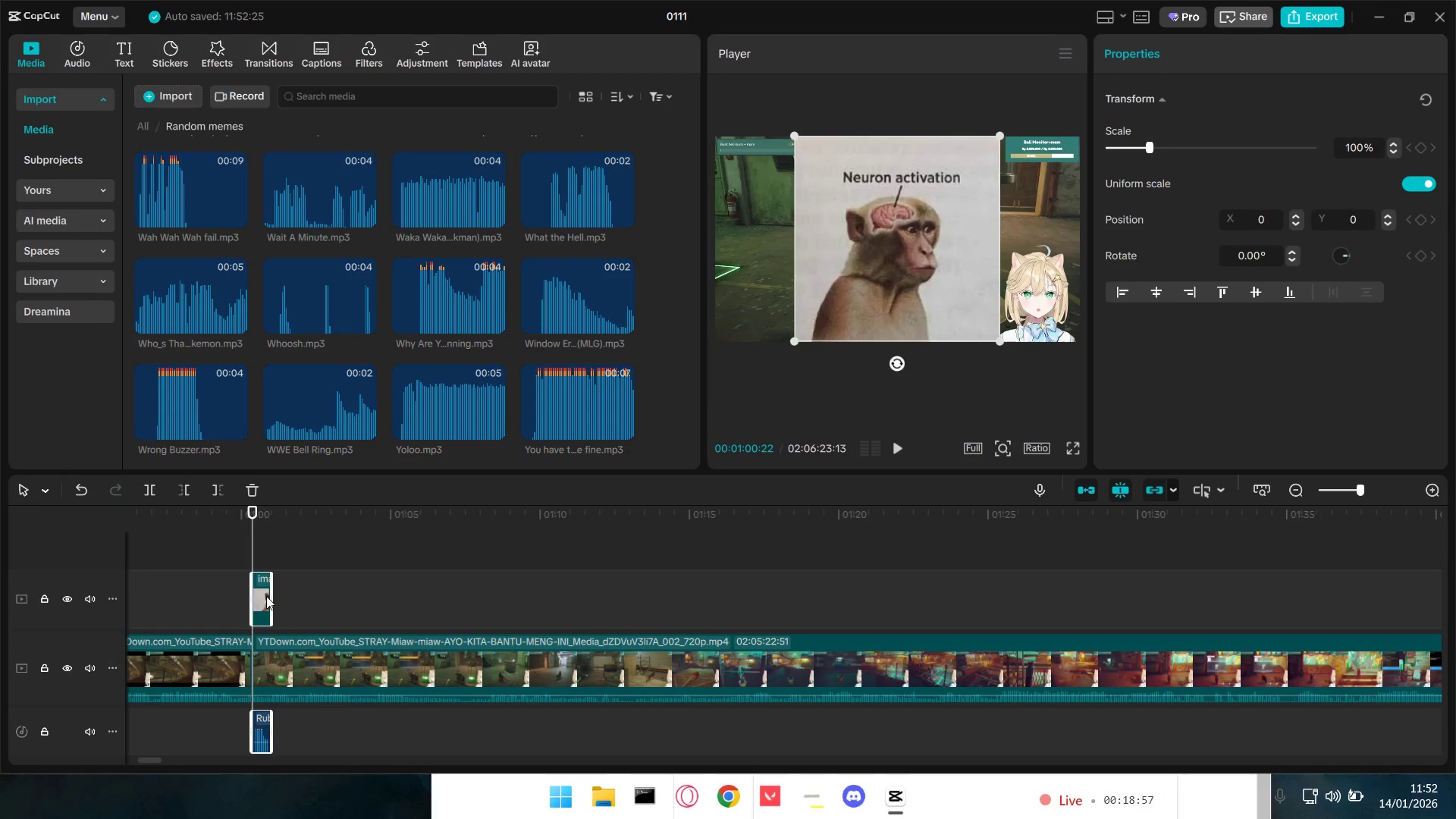 
left_click_drag(start_coordinate=[265, 594], to_coordinate=[263, 654])
 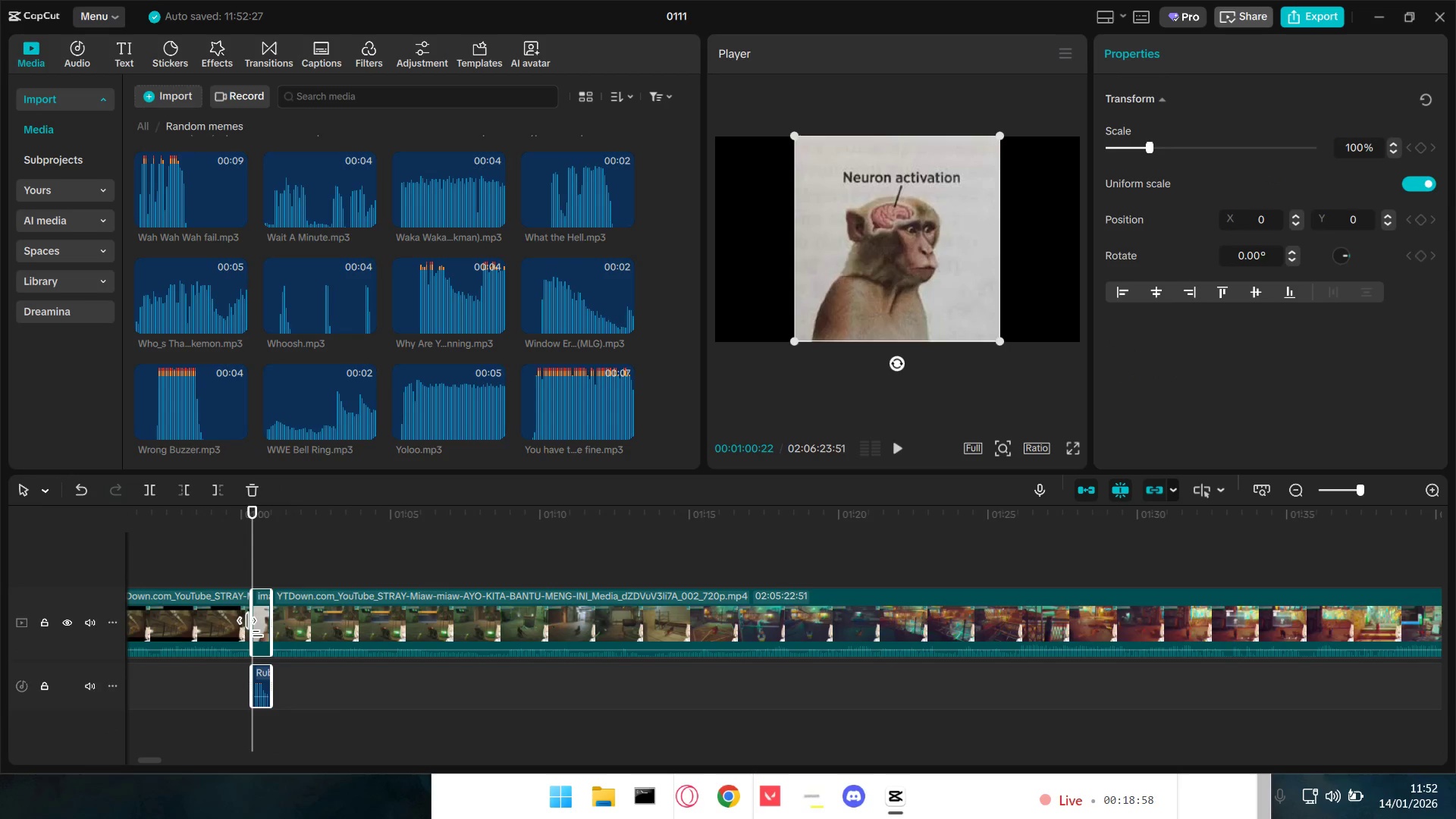 
left_click([231, 583])
 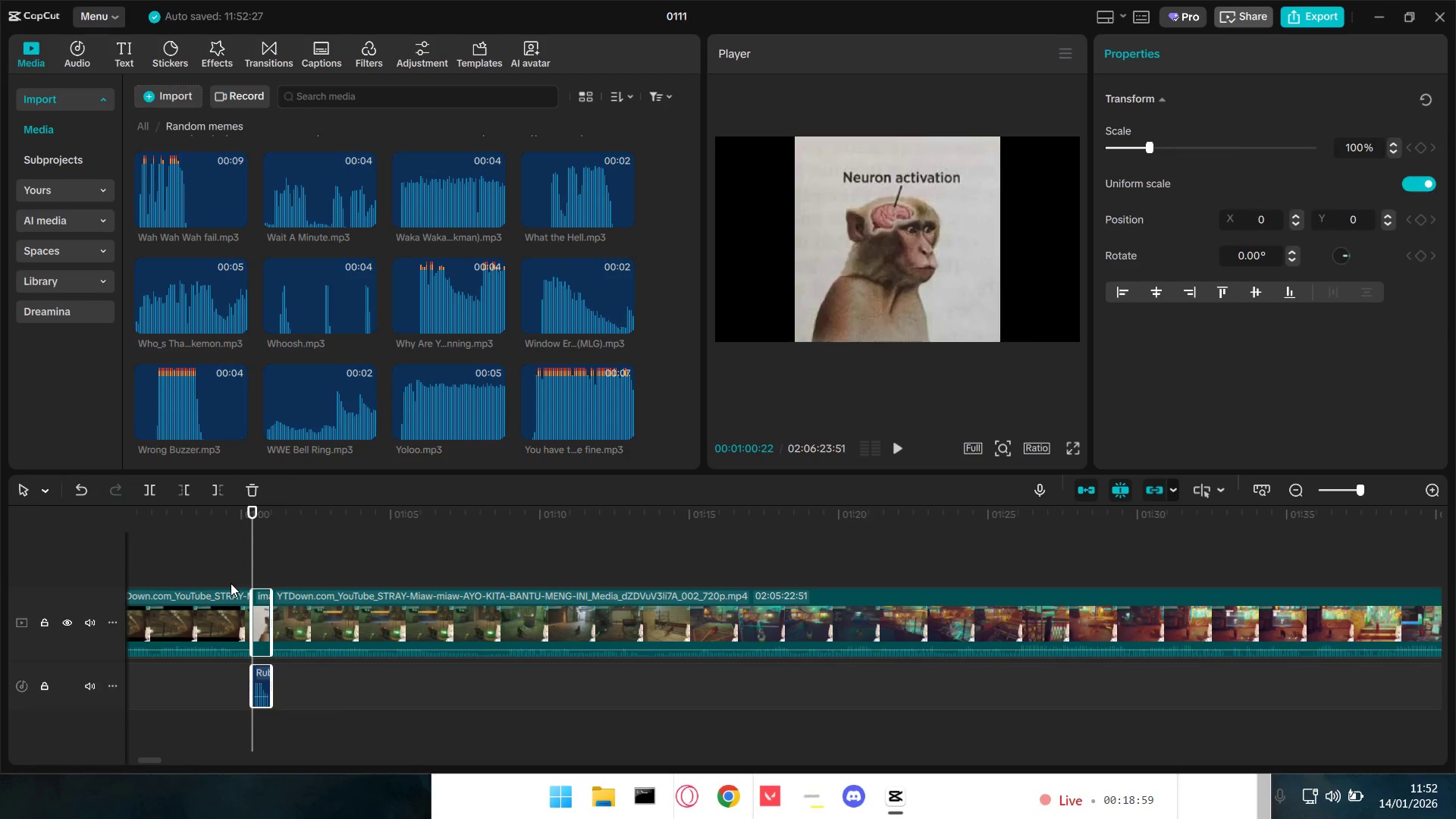 
key(Space)
 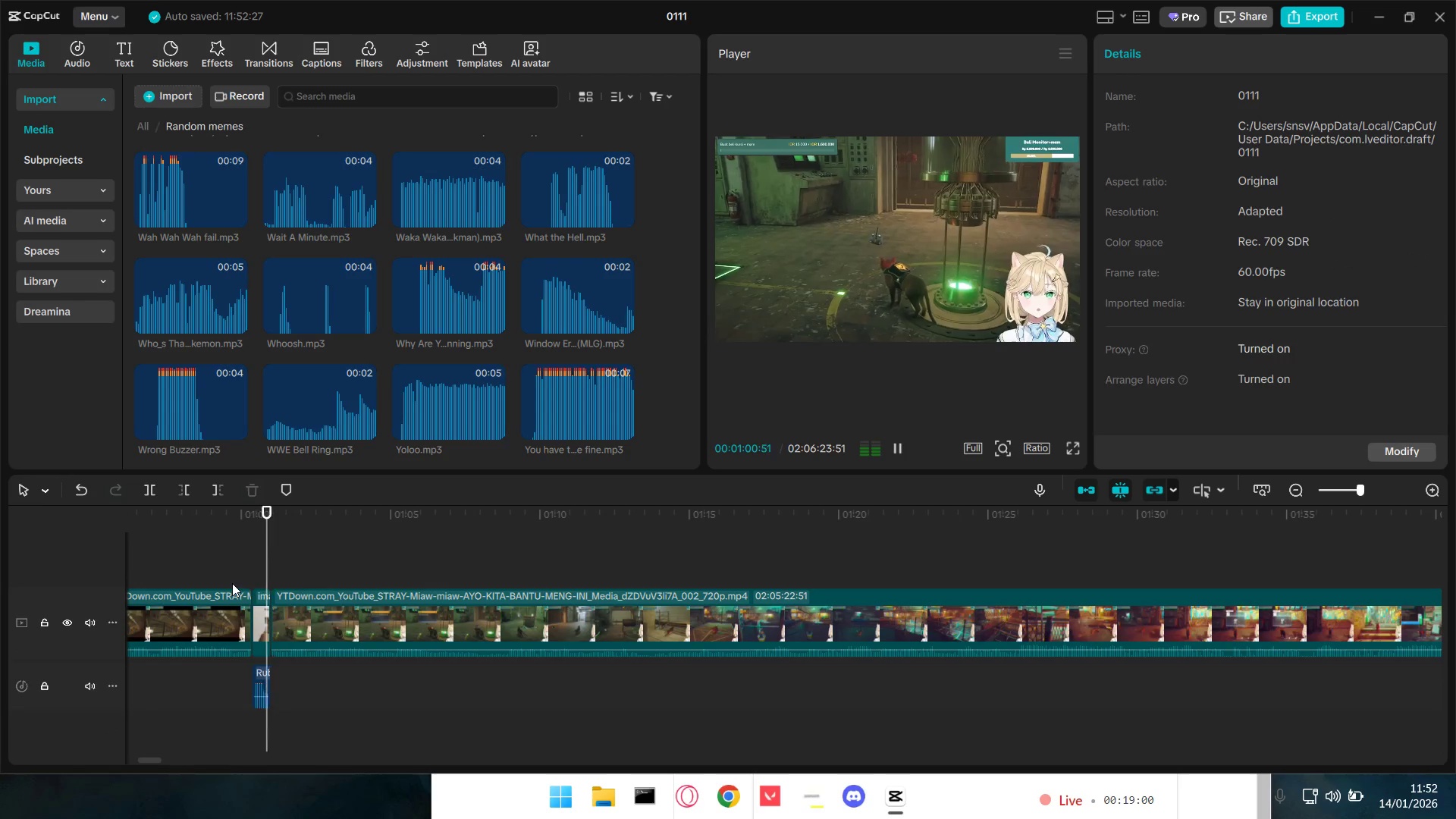 
hold_key(key=ControlLeft, duration=0.88)
scroll: coordinate [586, 653], scroll_direction: down, amount: 5.0
 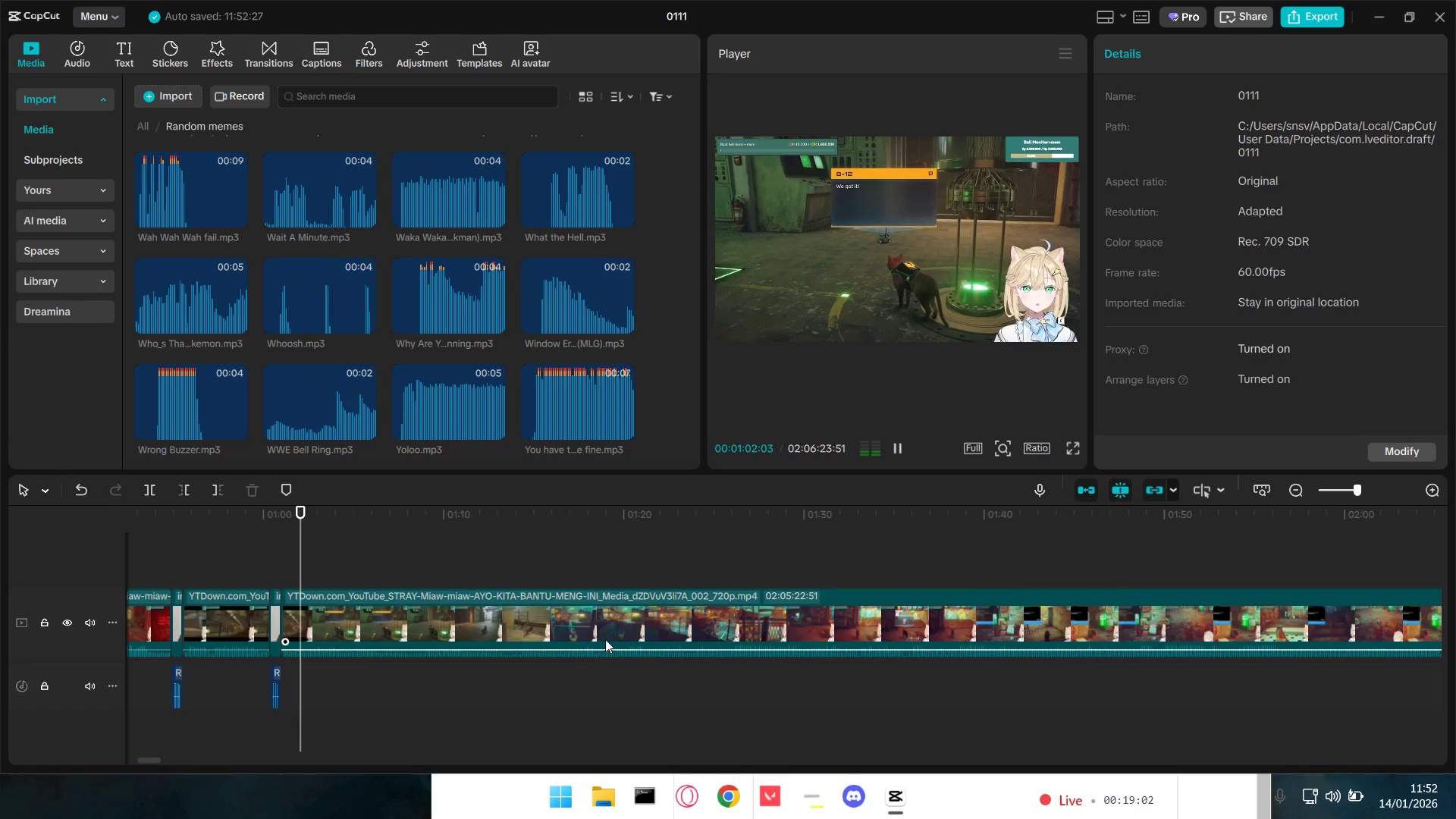 
hold_key(key=ControlLeft, duration=4.51)
left_click([788, 549])
 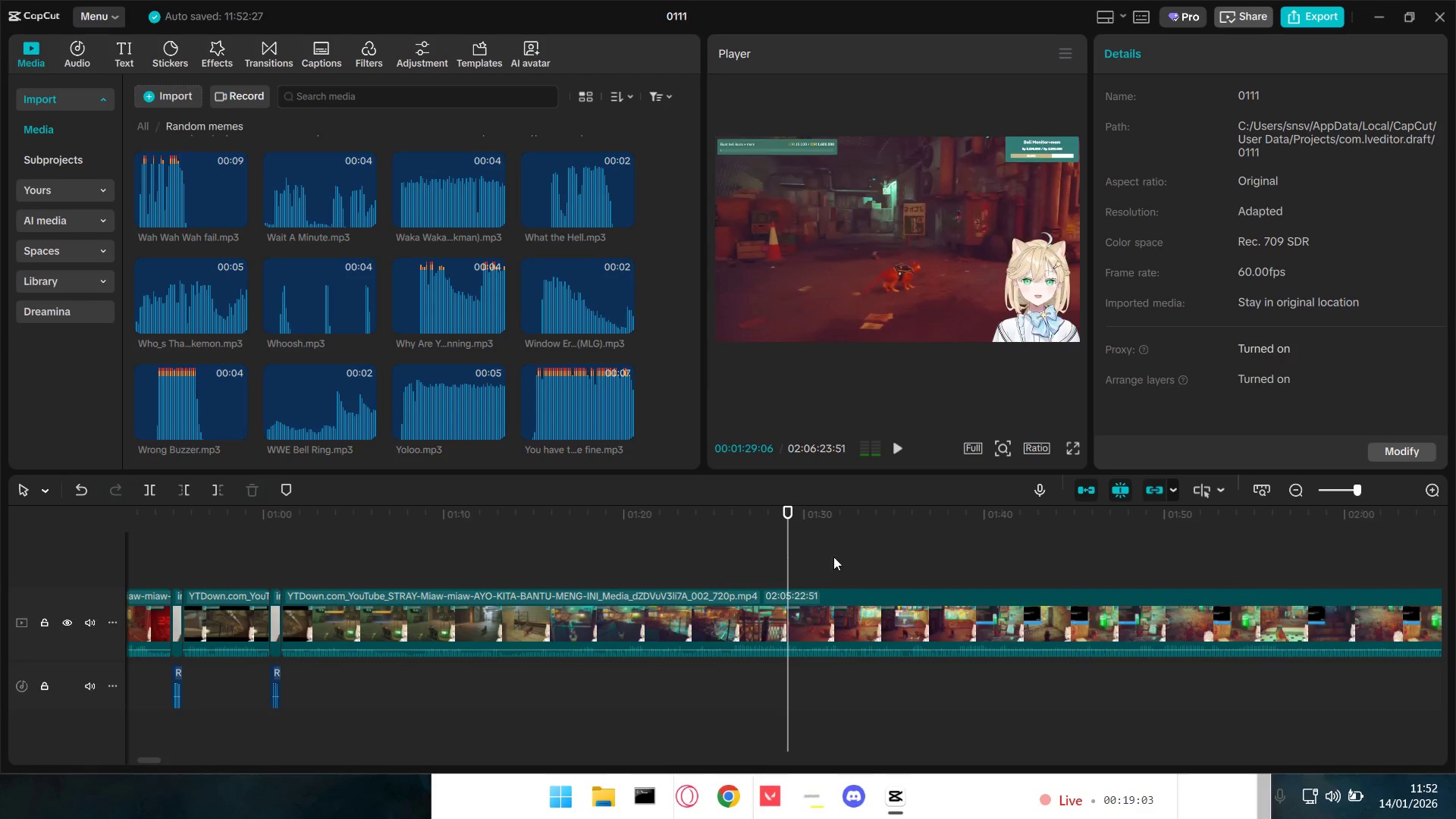 
double_click([880, 558])
 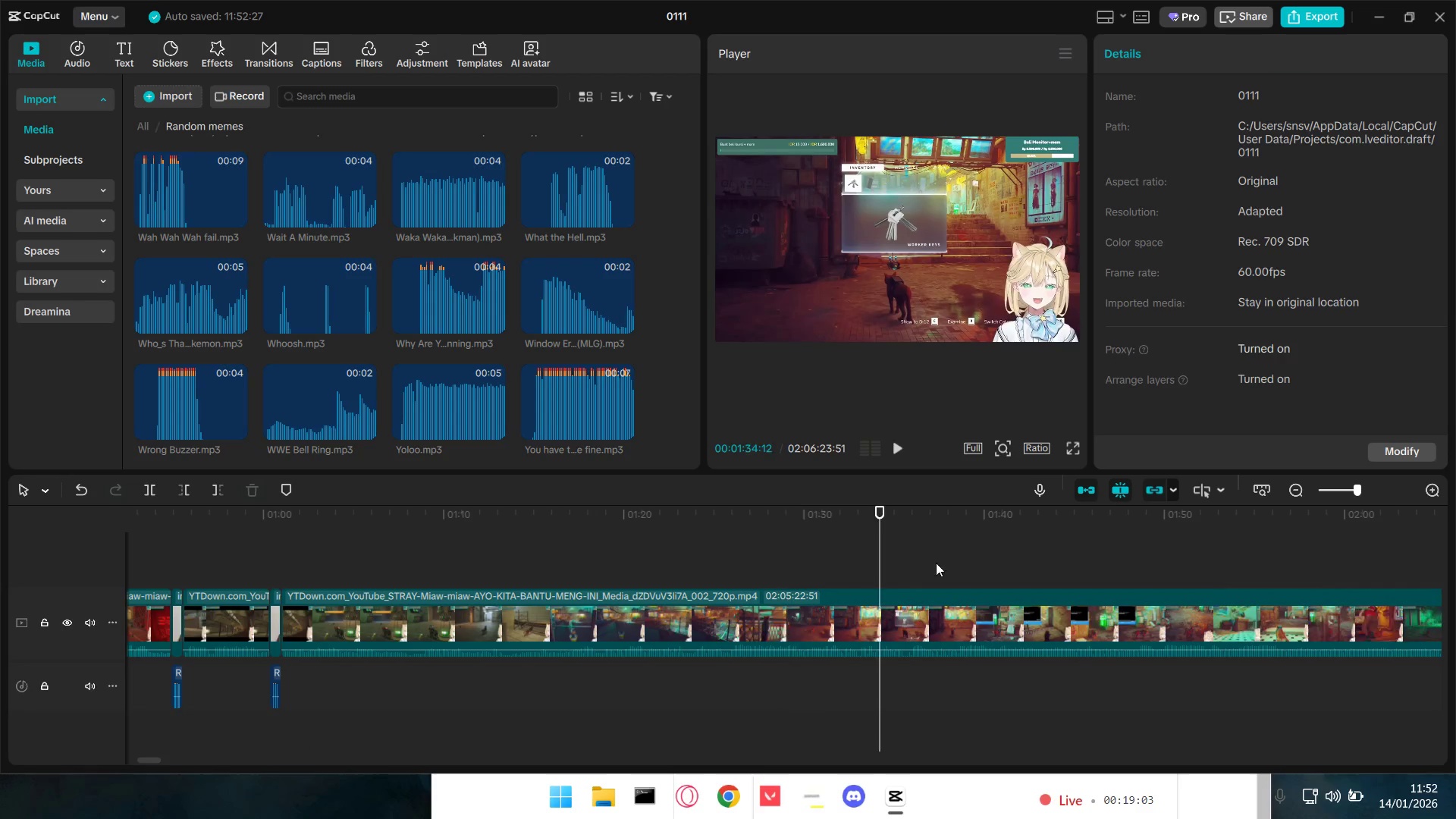 
triple_click([993, 566])
 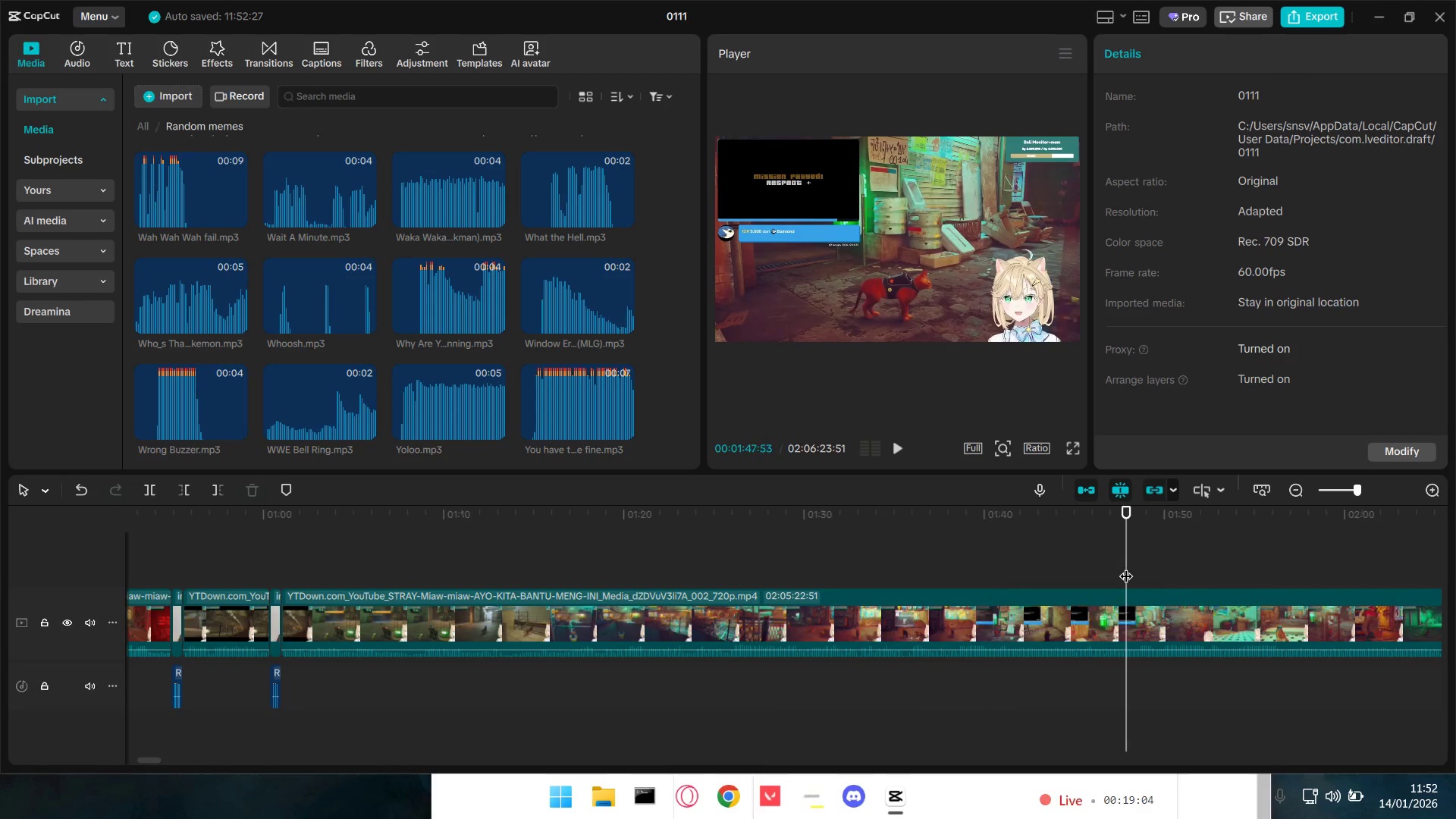 
key(Space)
 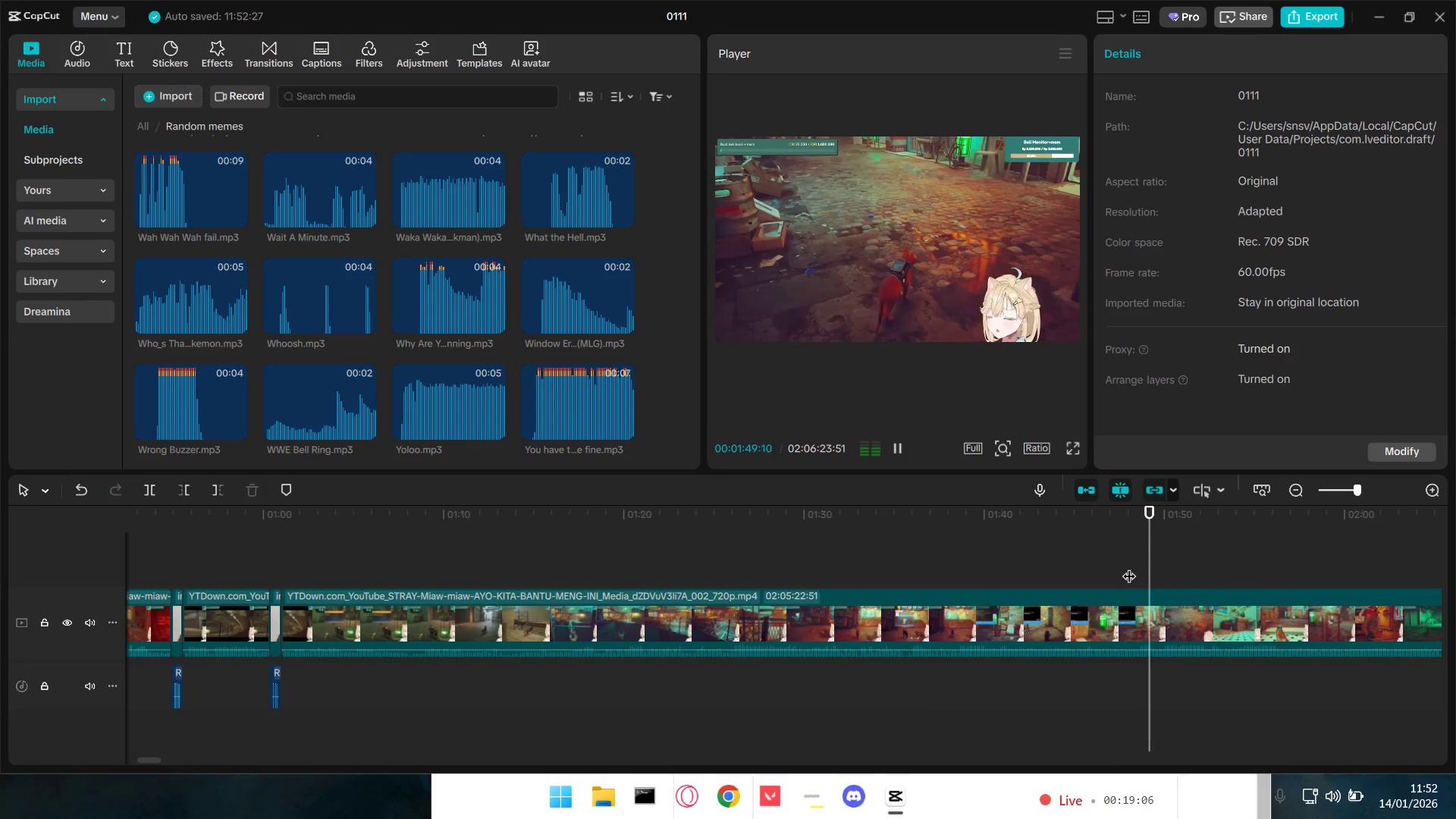 
hold_key(key=ControlLeft, duration=1.5)
scroll: coordinate [1036, 608], scroll_direction: down, amount: 3.0
 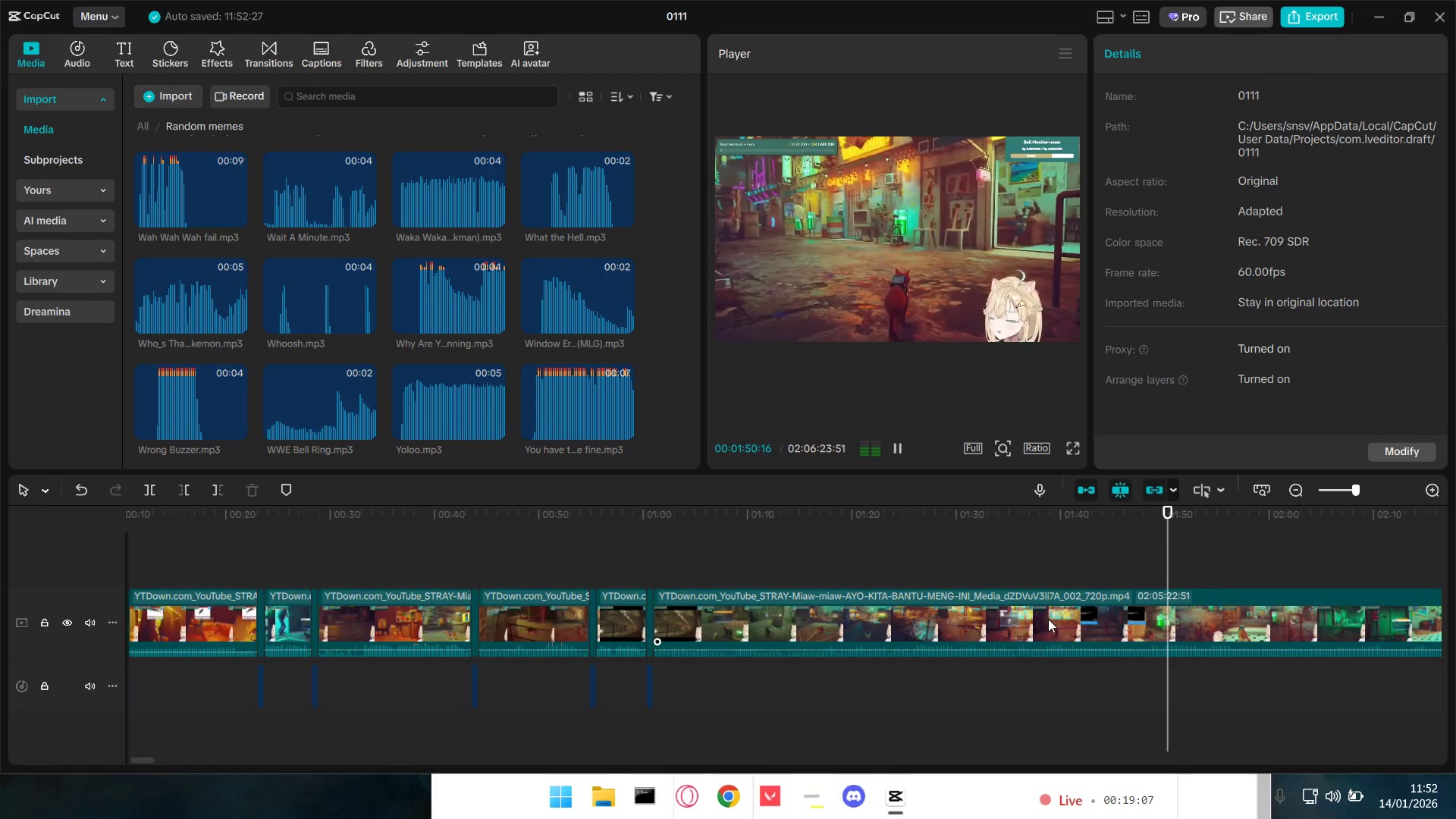 
hold_key(key=ControlLeft, duration=1.52)
 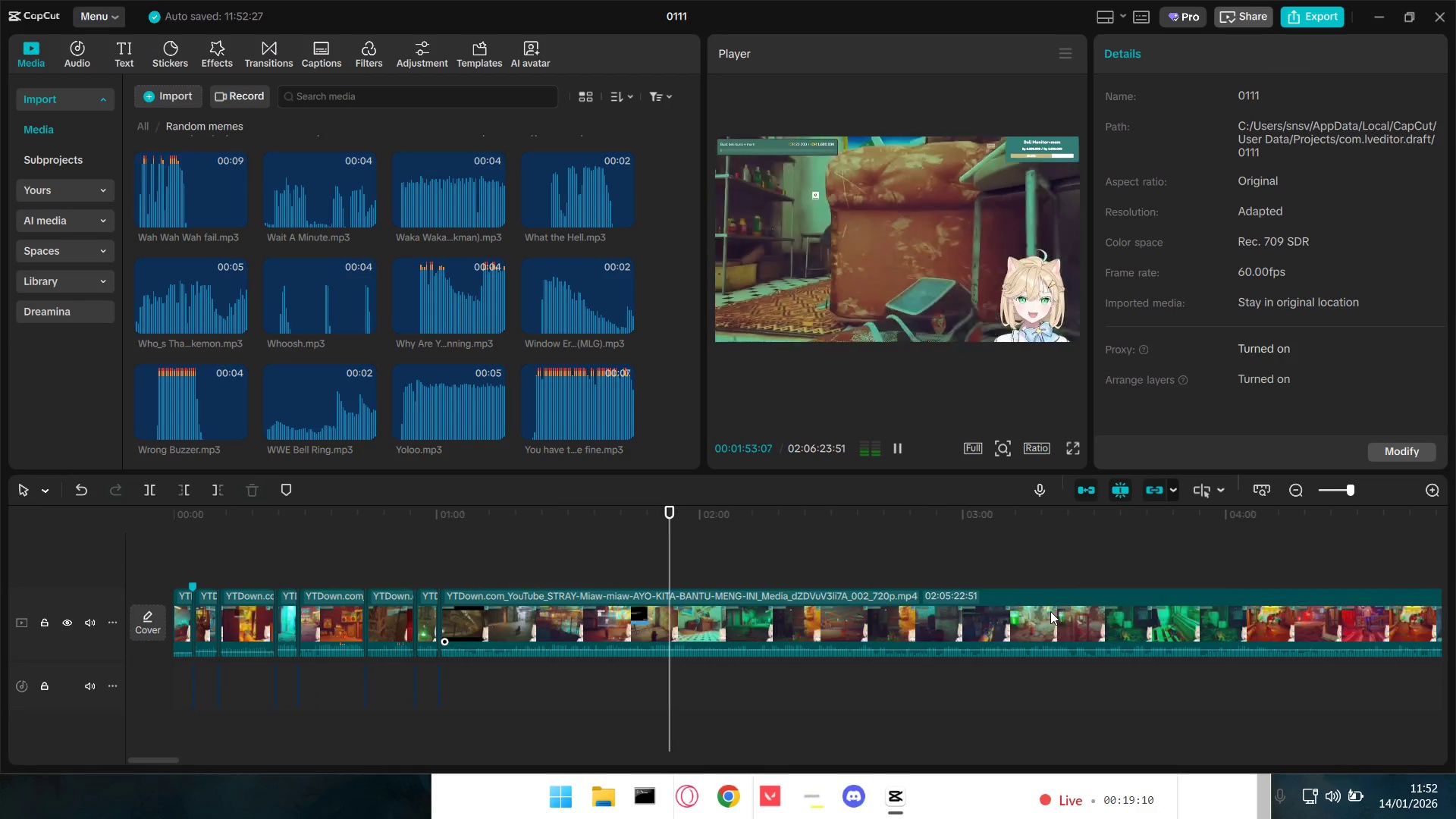 
scroll: coordinate [1049, 618], scroll_direction: down, amount: 4.0
 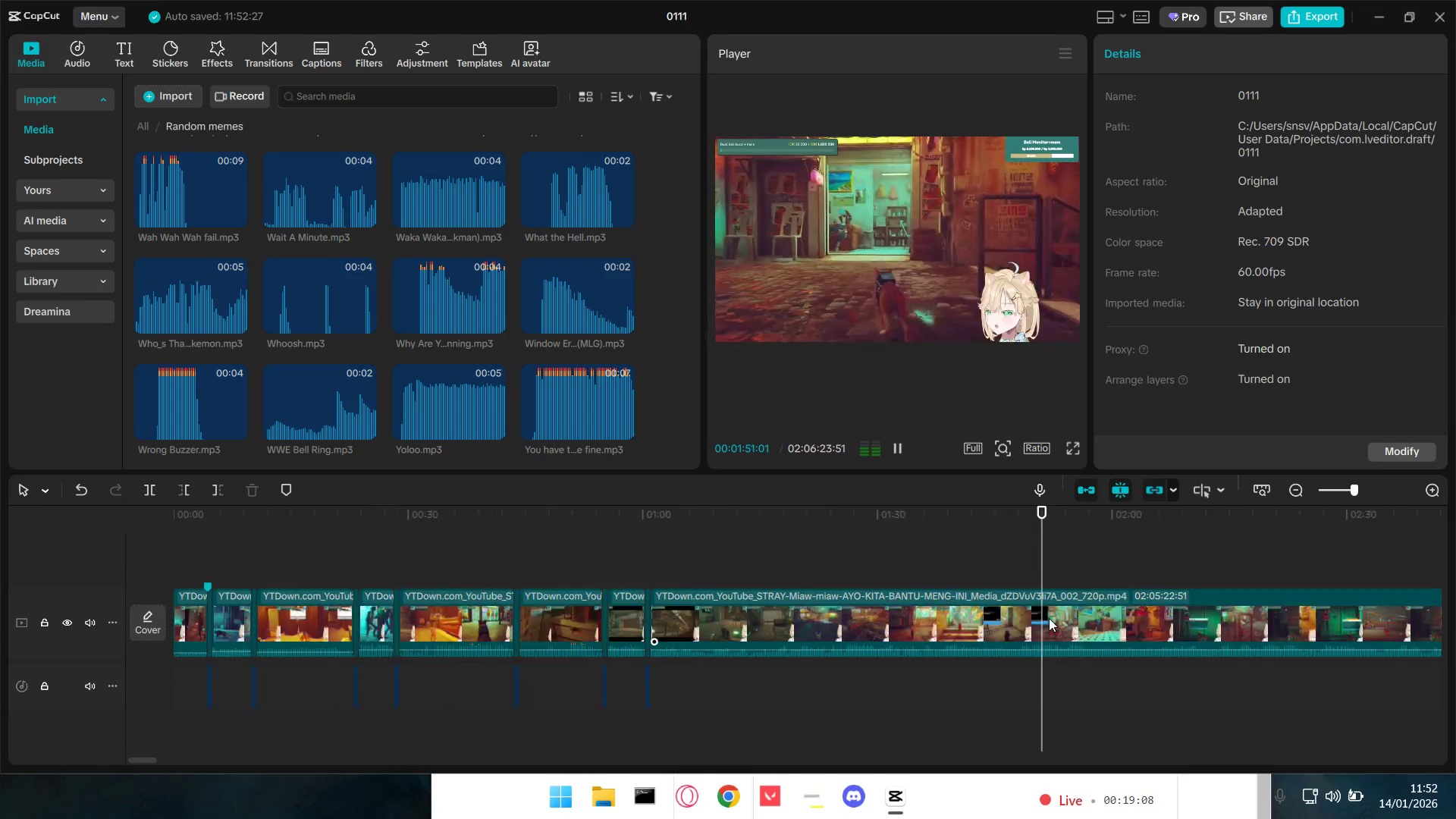 
hold_key(key=ControlLeft, duration=0.89)
 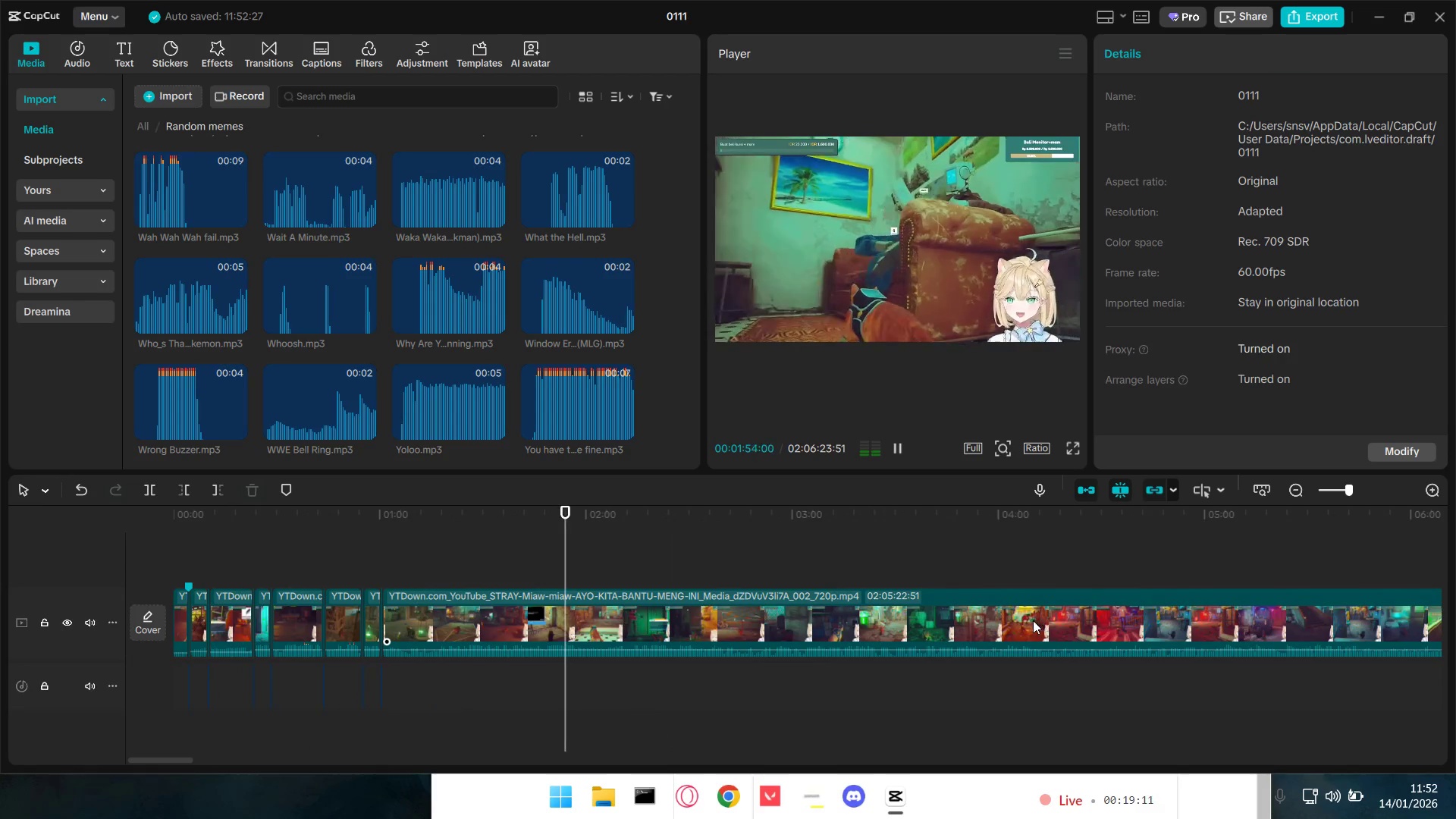 
scroll: coordinate [1050, 611], scroll_direction: down, amount: 4.0
 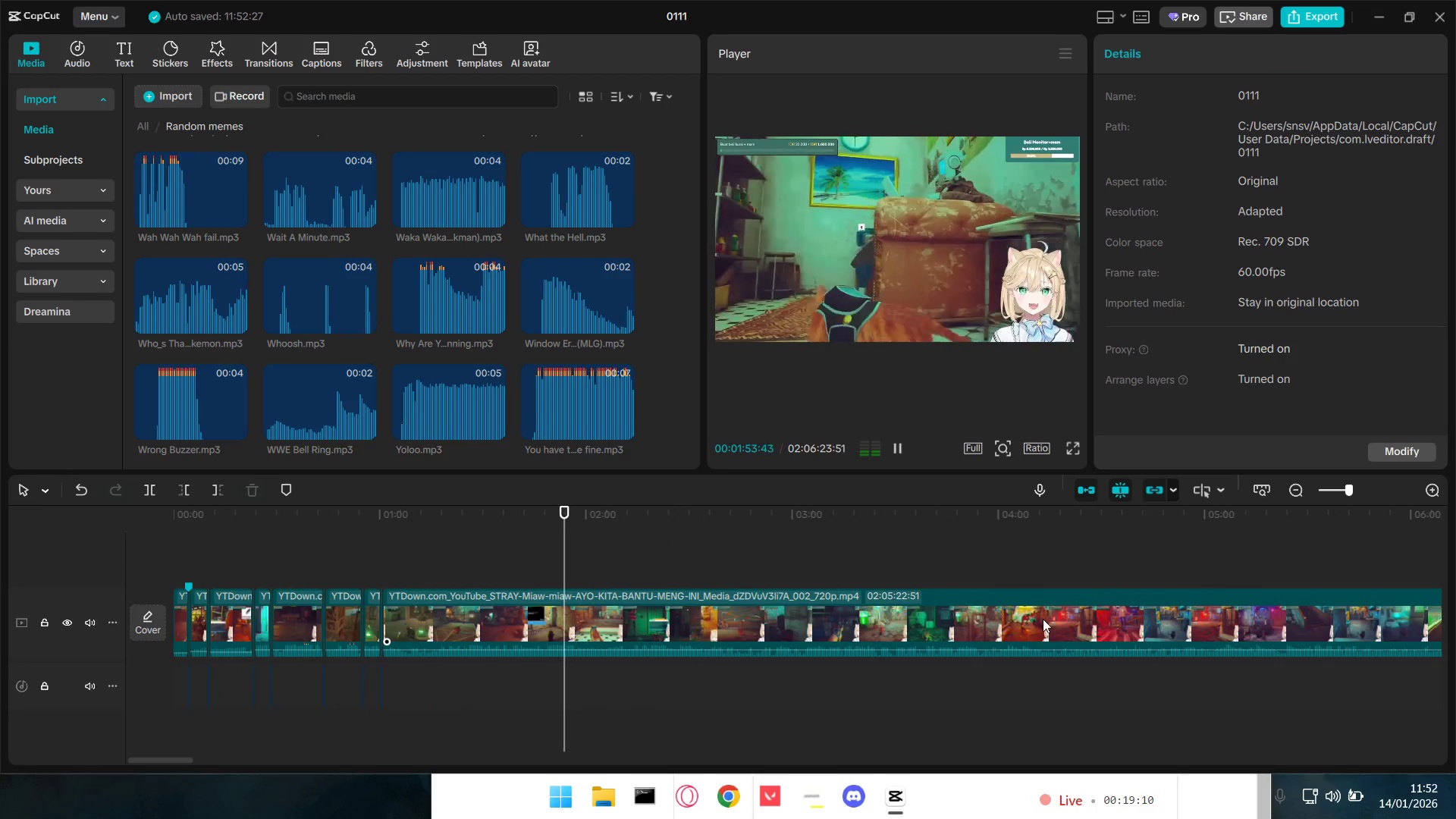 
hold_key(key=ControlLeft, duration=1.5)
scroll: coordinate [1033, 620], scroll_direction: down, amount: 4.0
 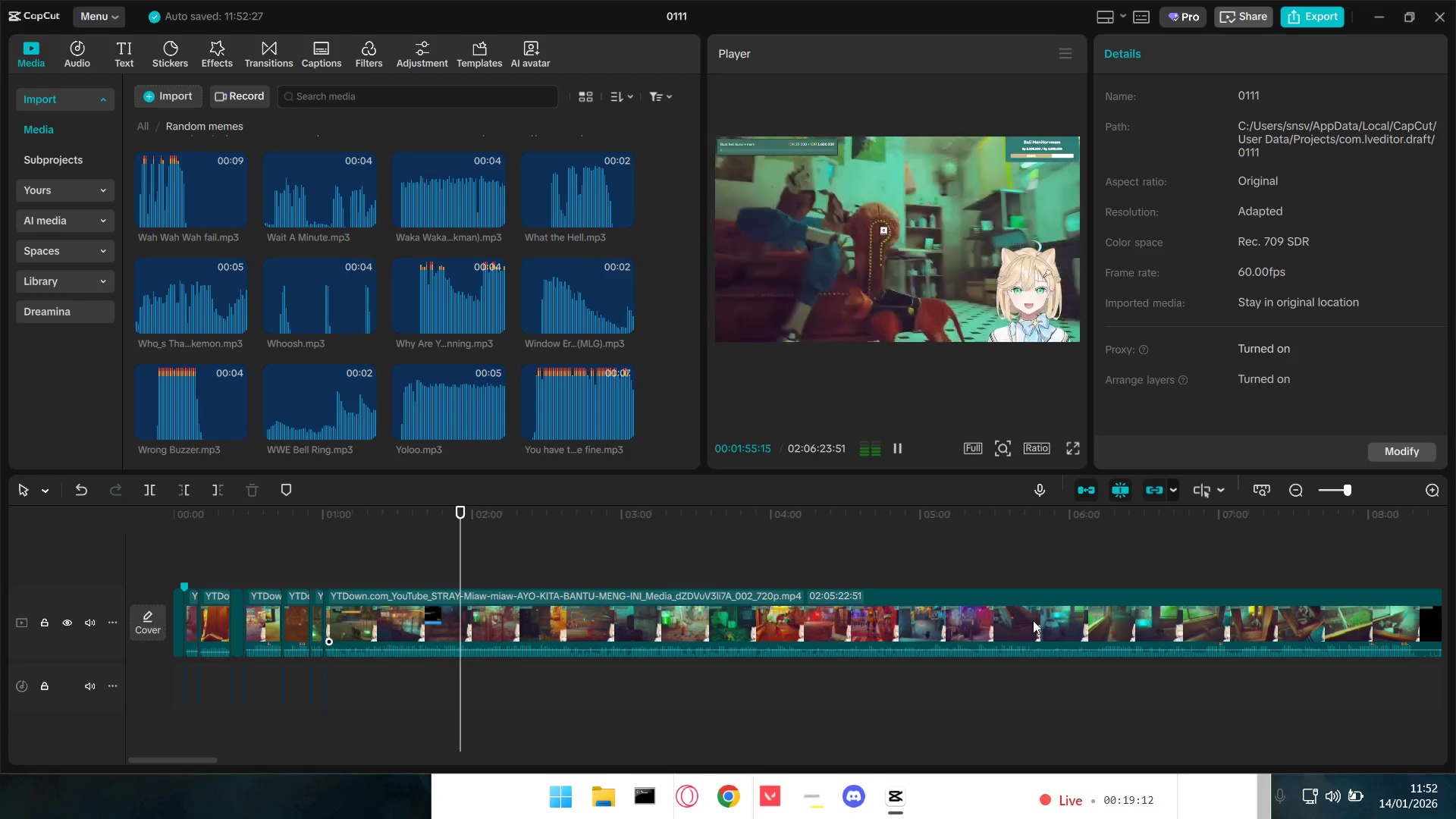 
key(Control+ControlLeft)
 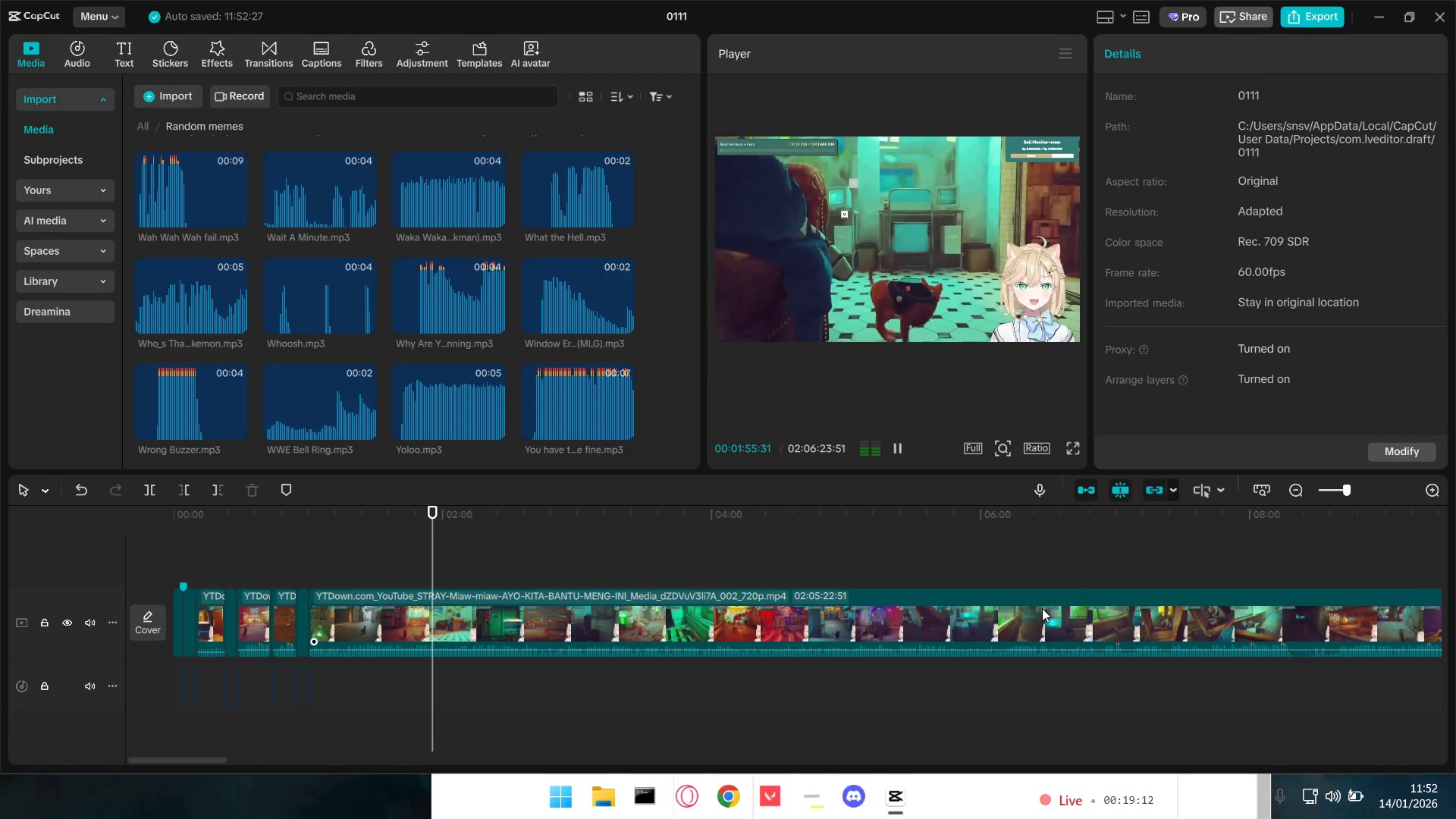 
key(Control+ControlLeft)
 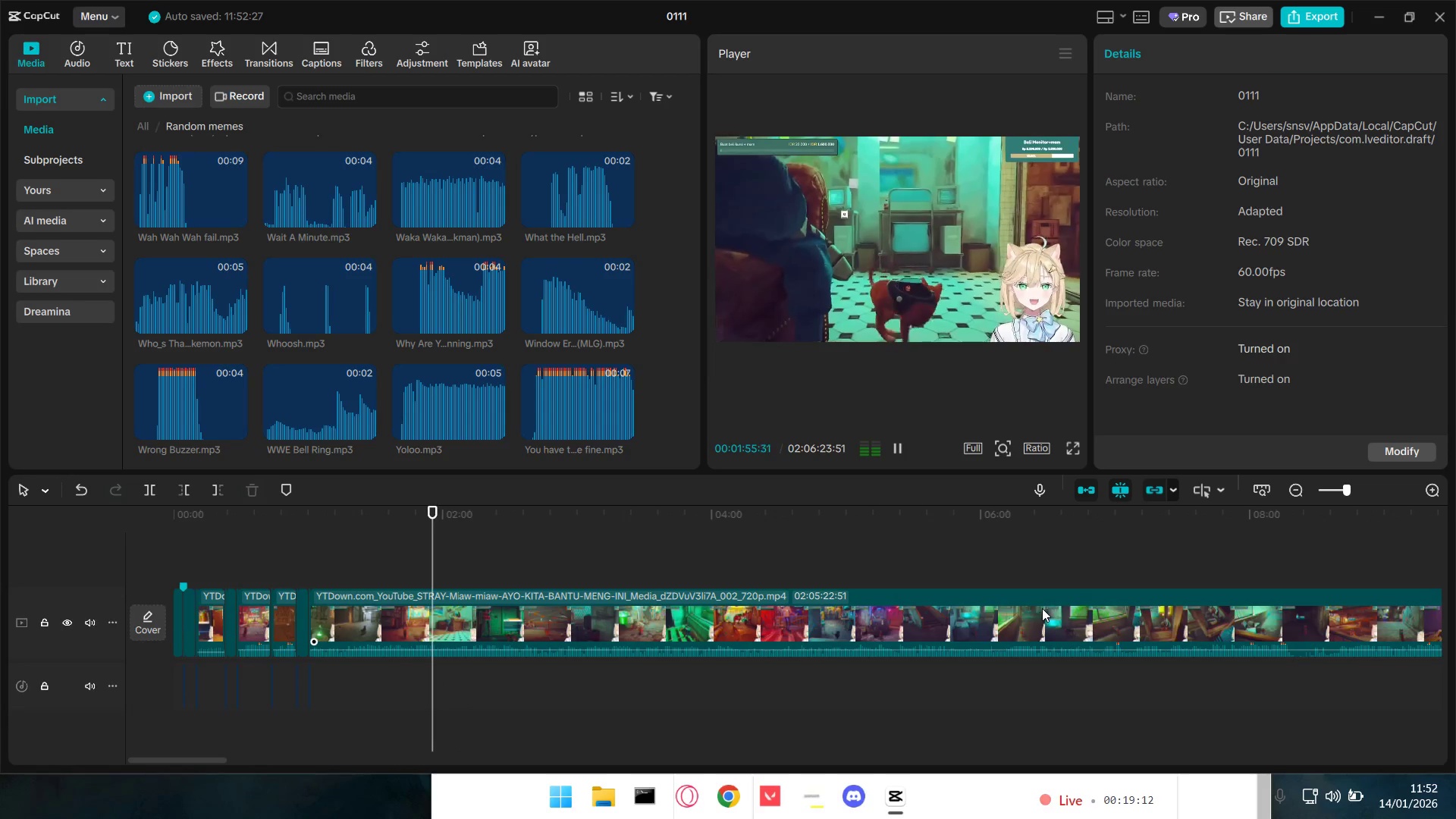 
key(Control+ControlLeft)
 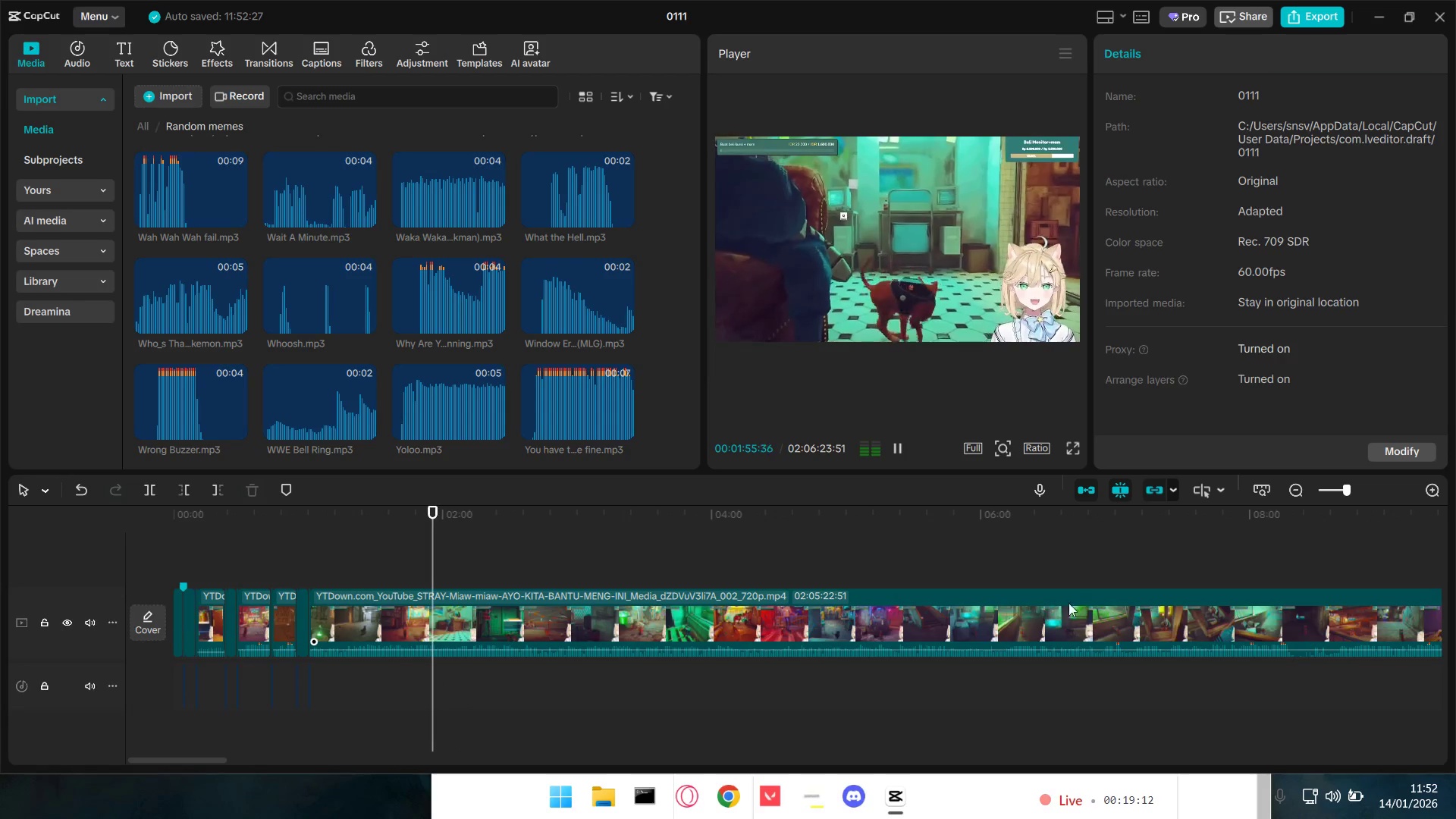 
key(Control+ControlLeft)
 